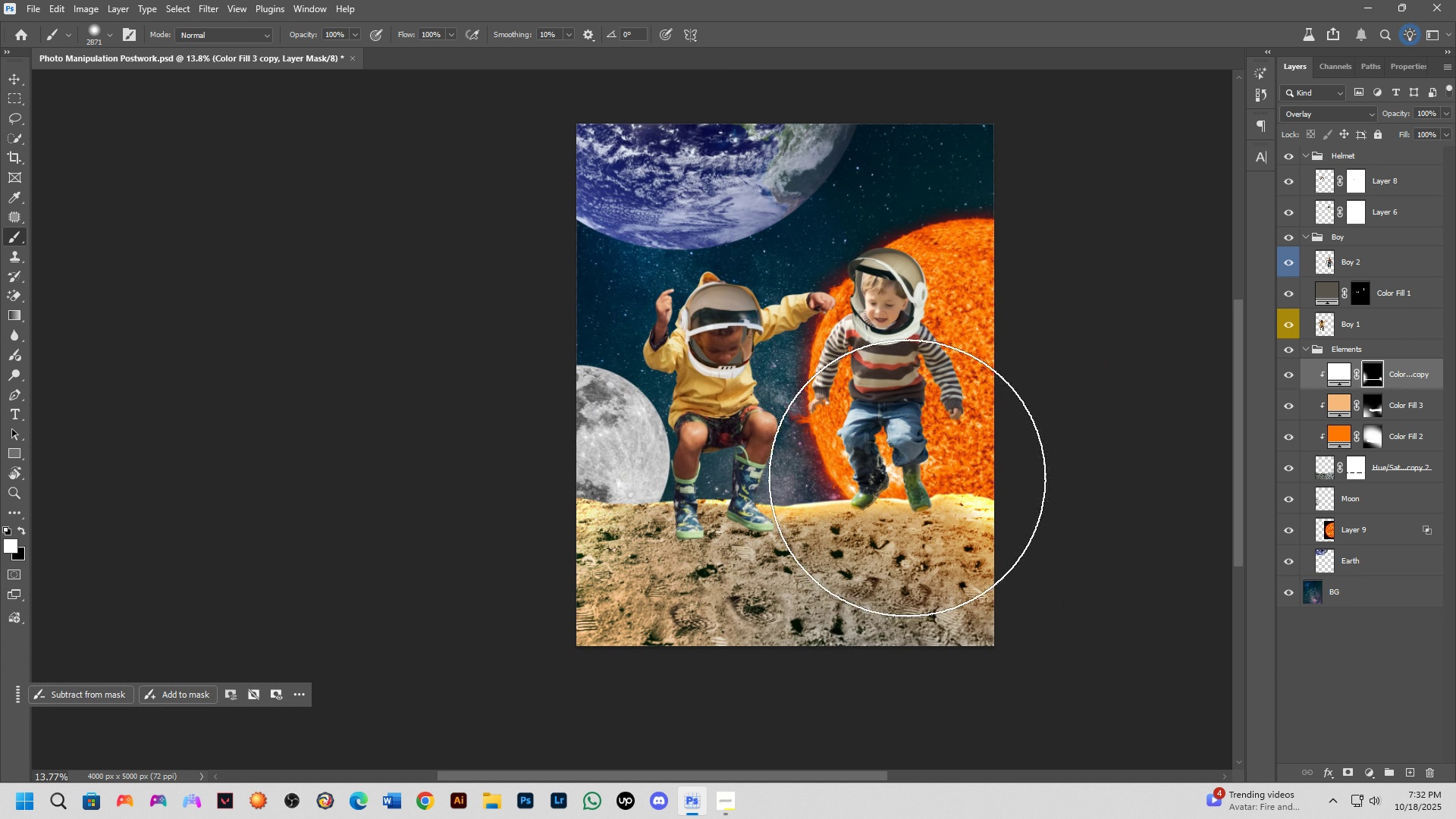 
hold_key(key=Space, duration=0.52)
 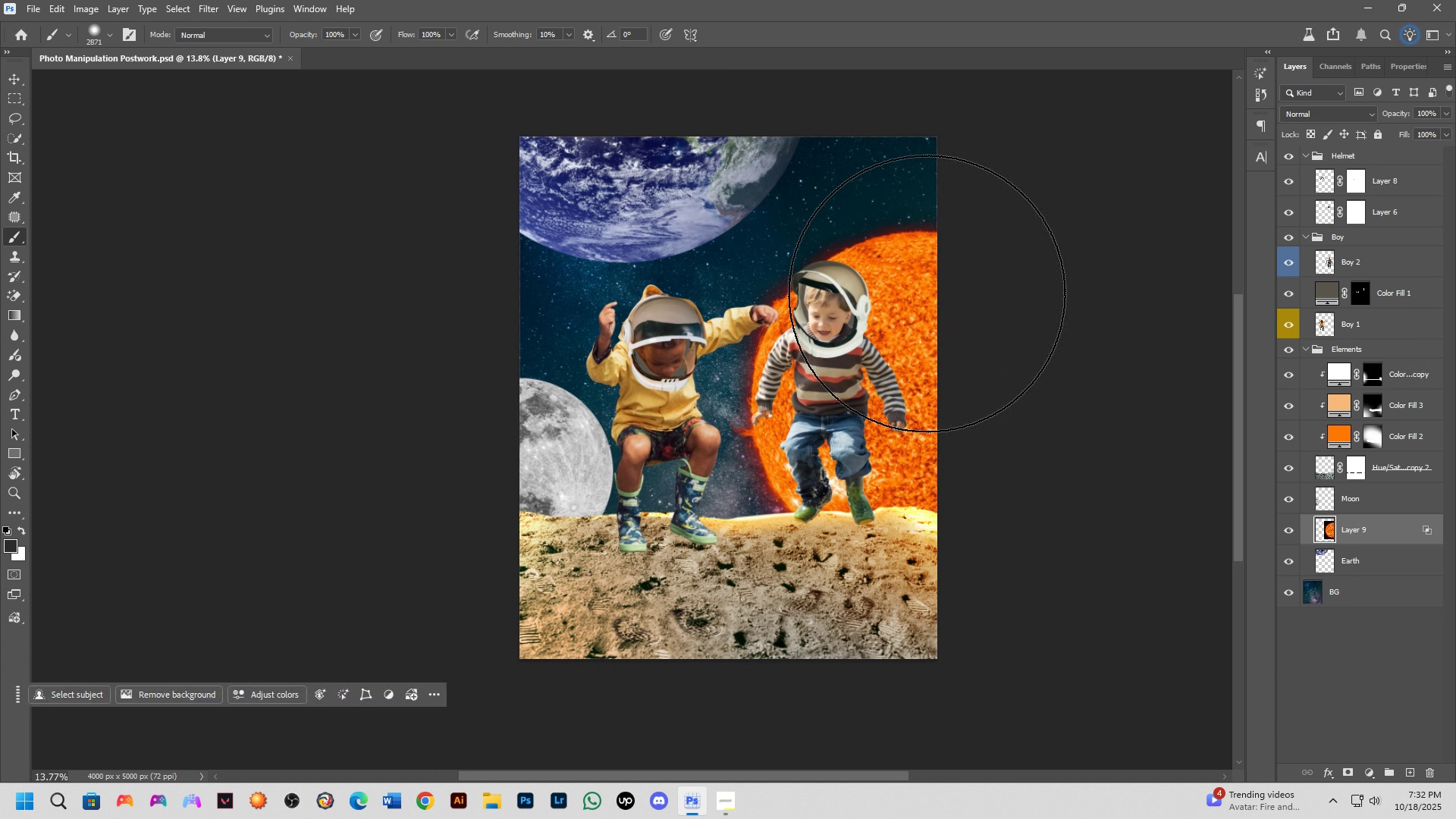 
left_click_drag(start_coordinate=[921, 463], to_coordinate=[864, 476])
 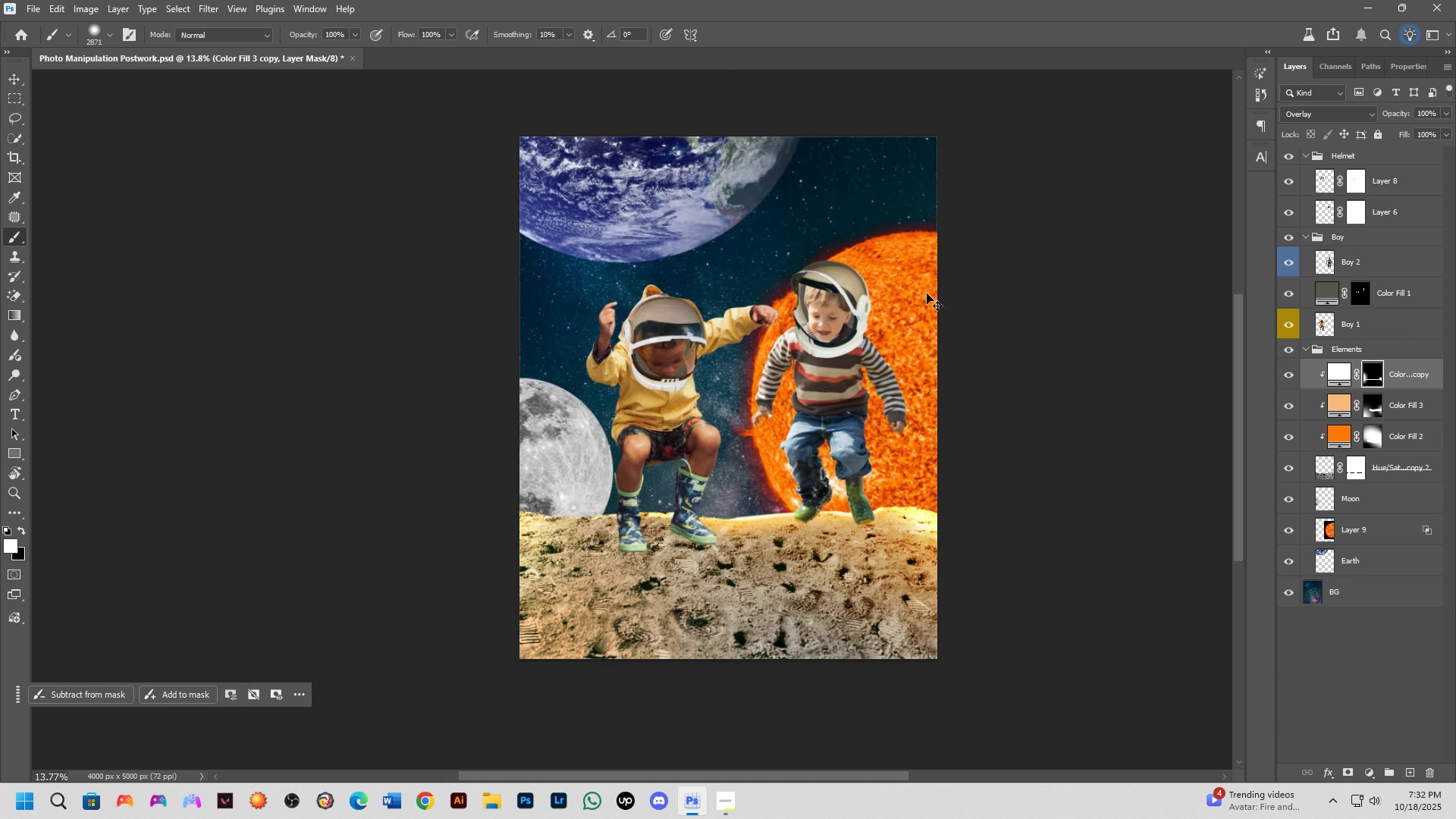 
hold_key(key=ControlLeft, duration=0.44)
left_click([927, 293])
 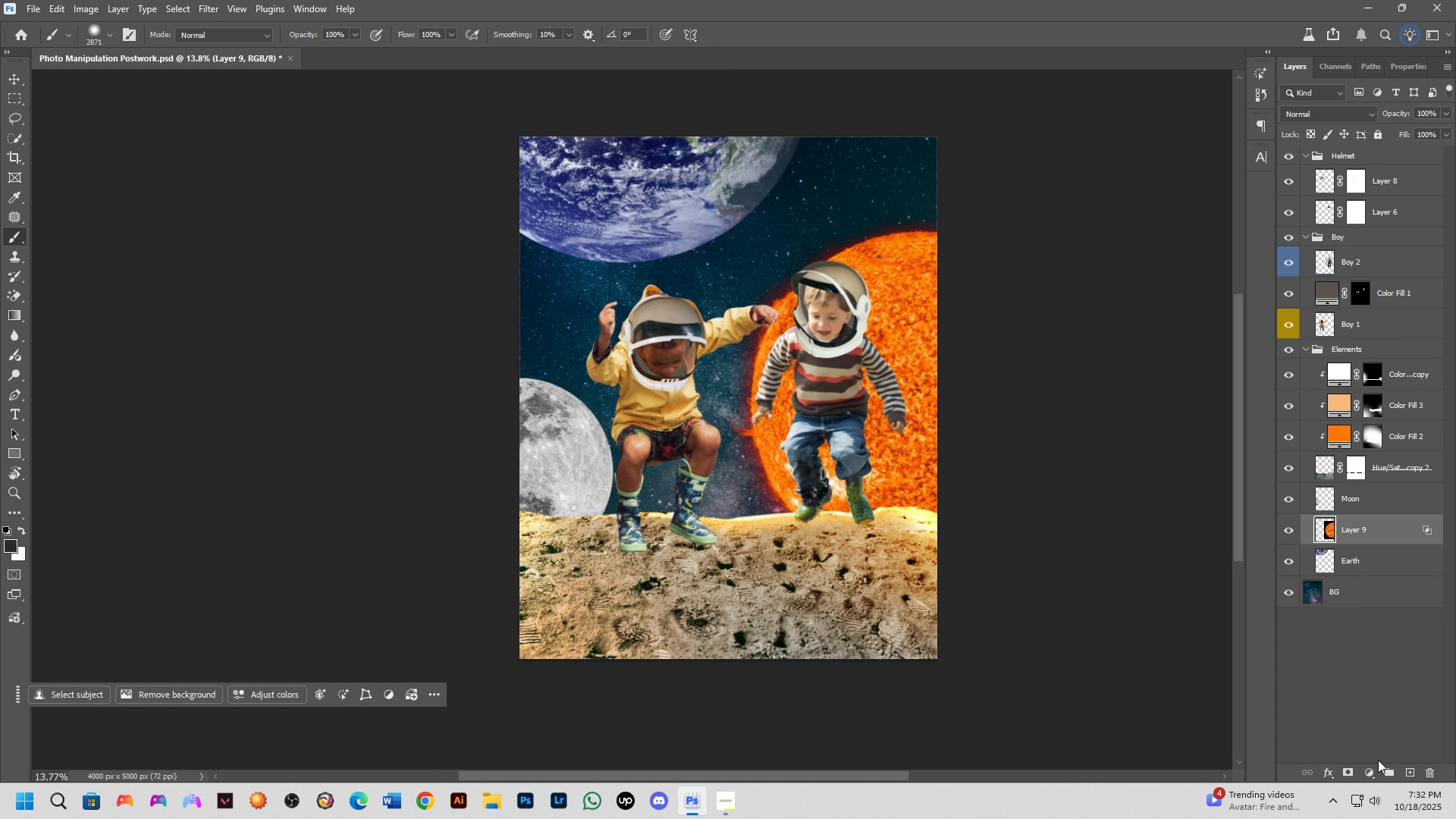 
left_click([1360, 767])
 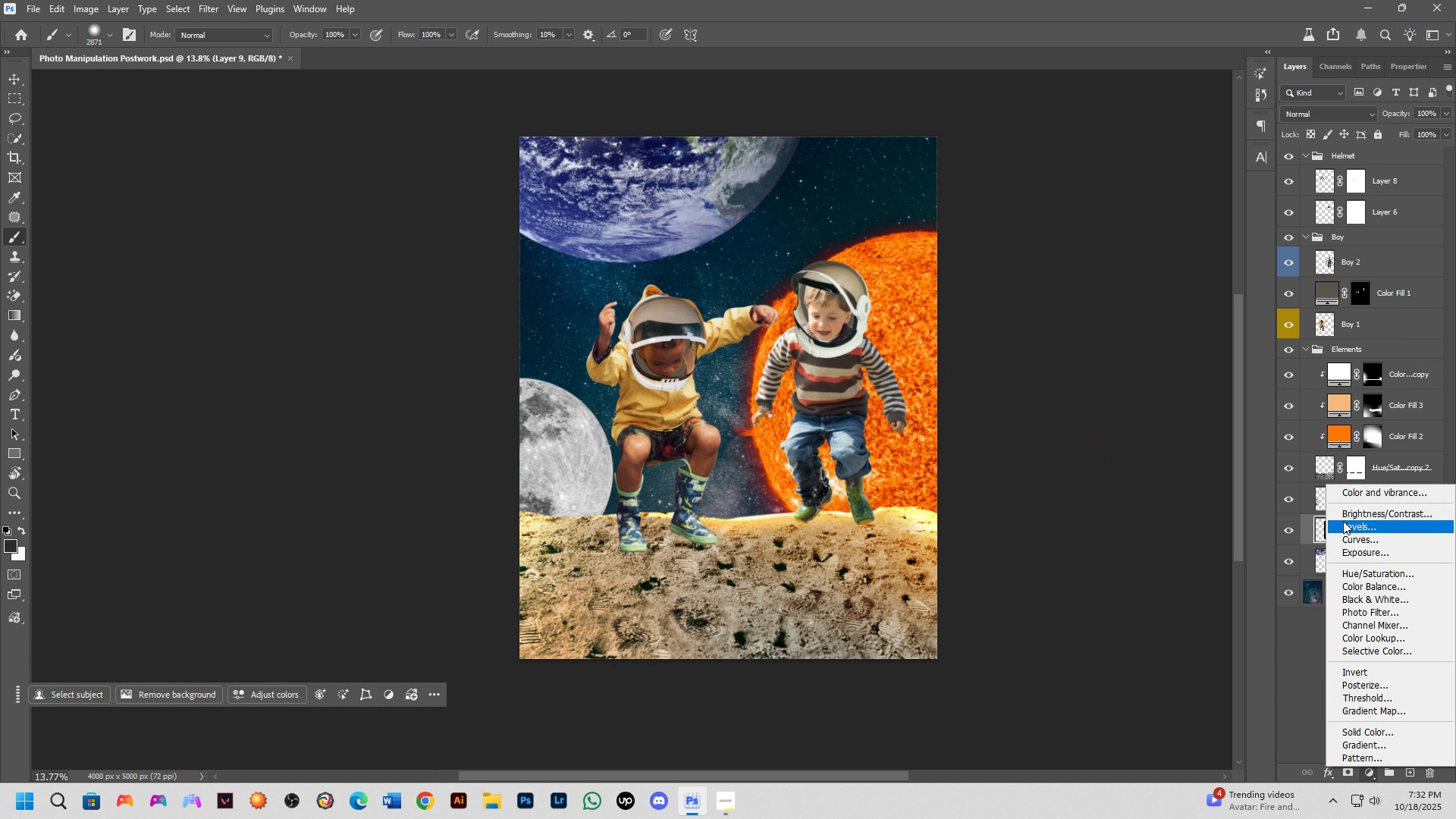 
left_click_drag(start_coordinate=[1343, 521], to_coordinate=[1357, 730])
 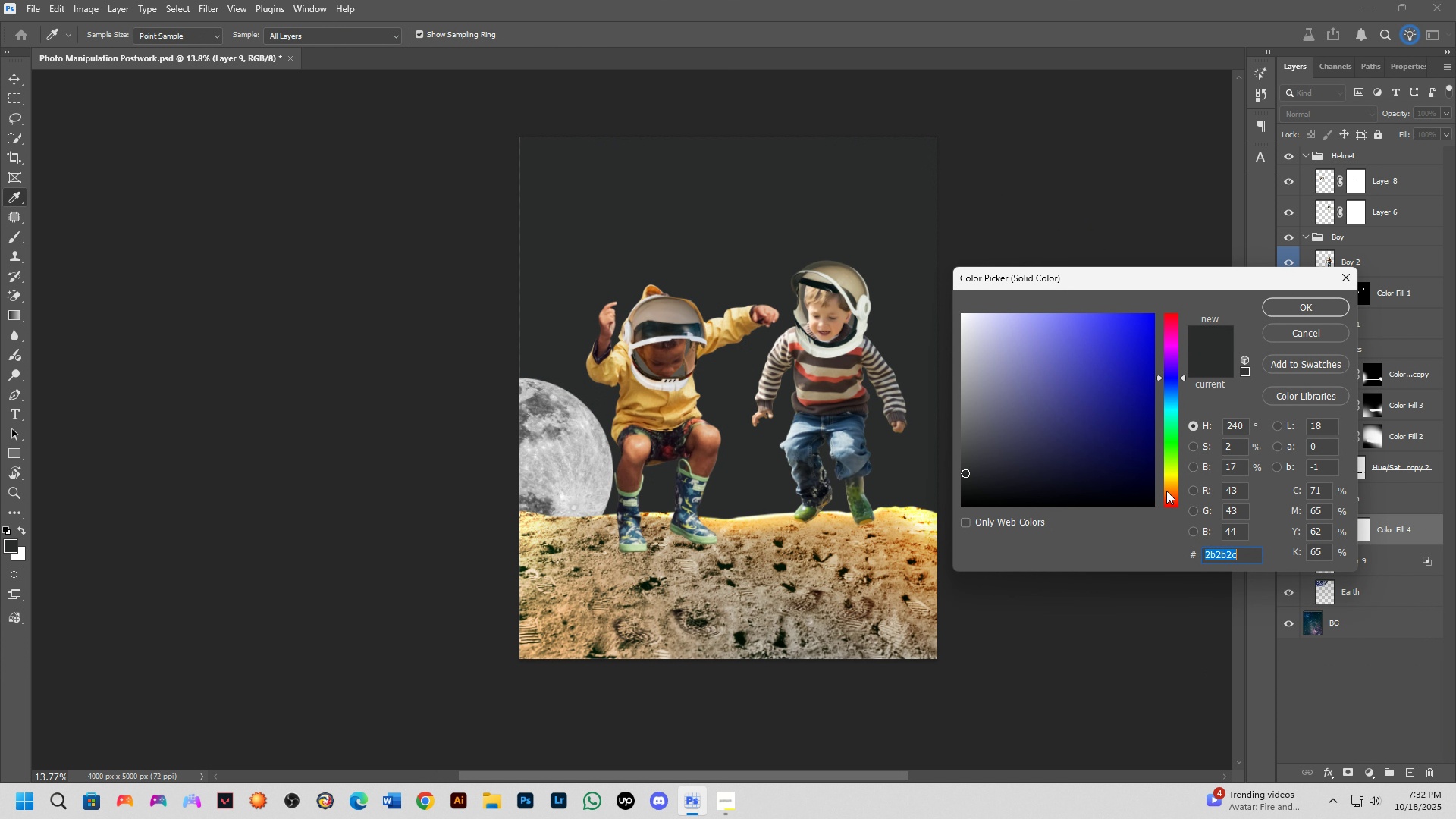 
left_click([1175, 482])
 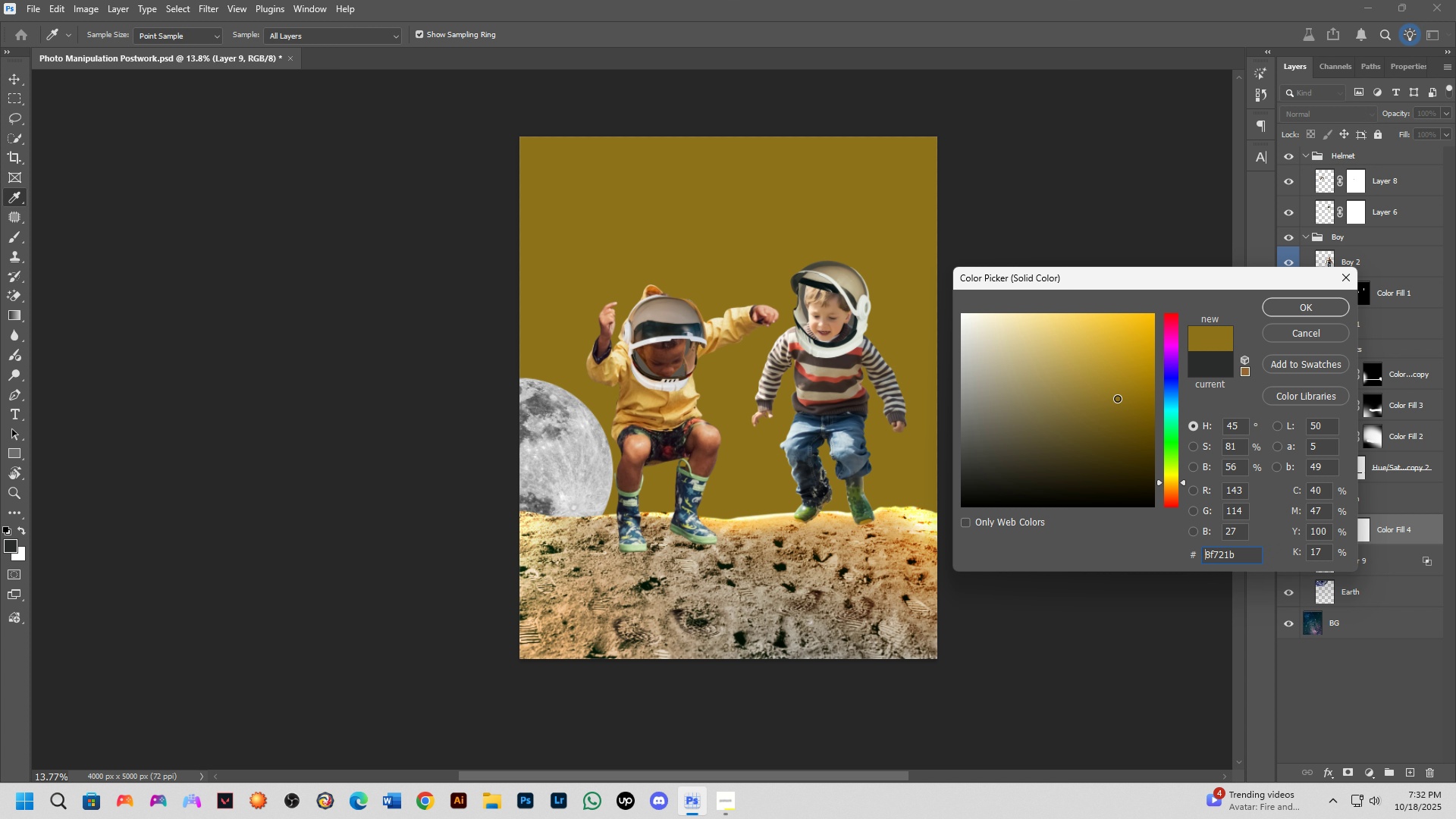 
left_click_drag(start_coordinate=[1117, 398], to_coordinate=[1119, 387])
 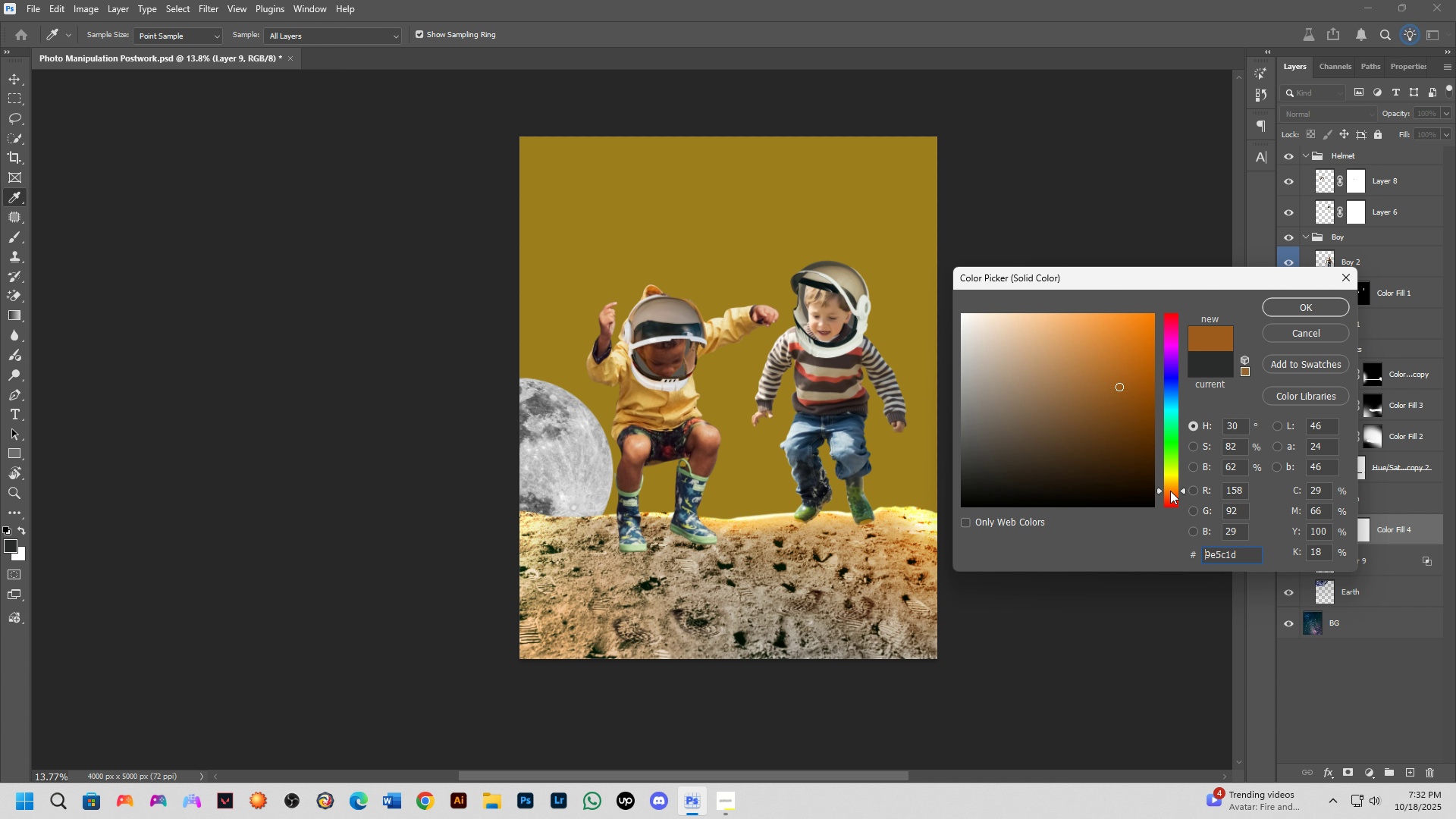 
left_click([1170, 491])
 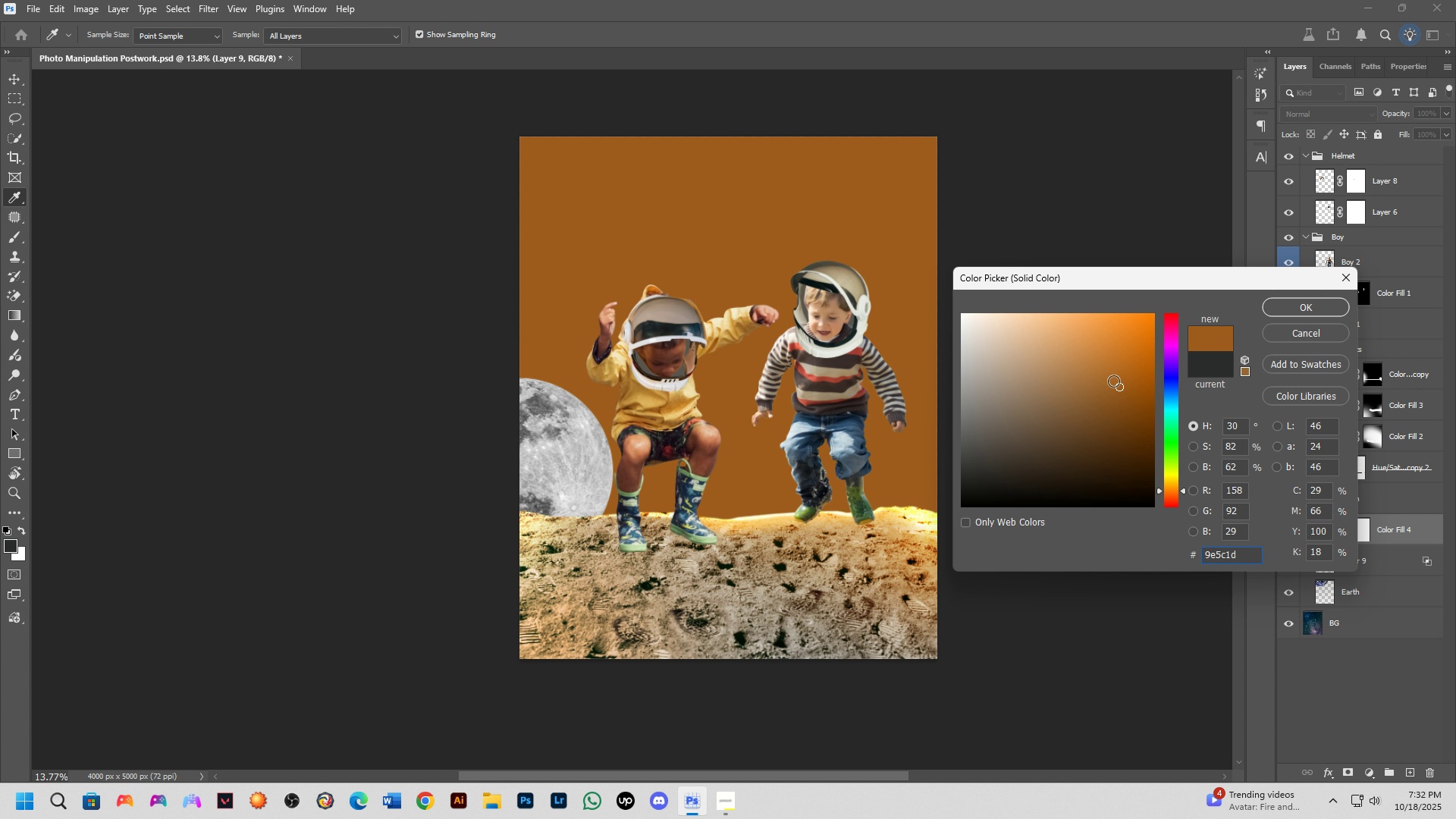 
left_click_drag(start_coordinate=[1113, 381], to_coordinate=[1090, 306])
 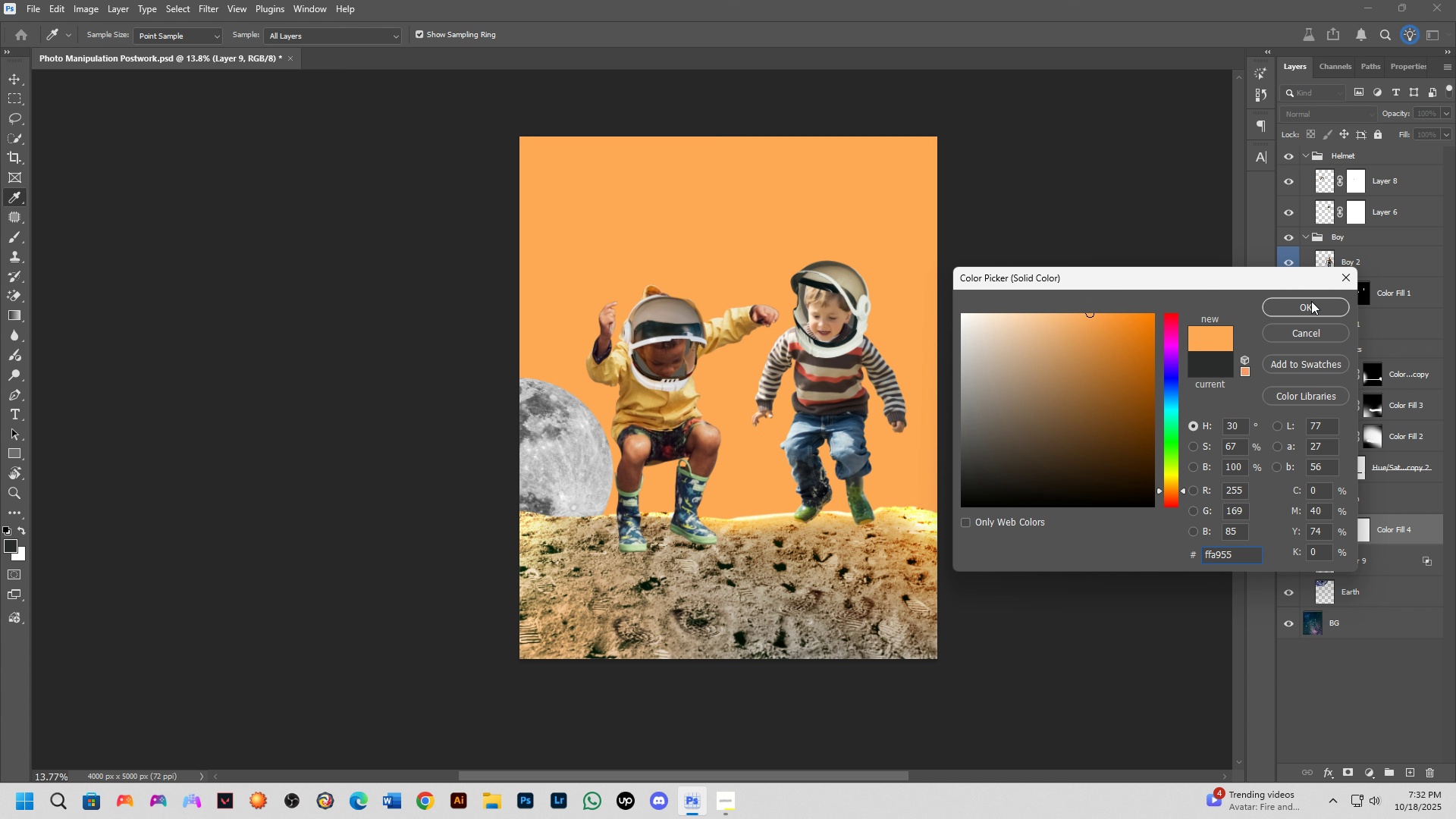 
left_click([1311, 301])
 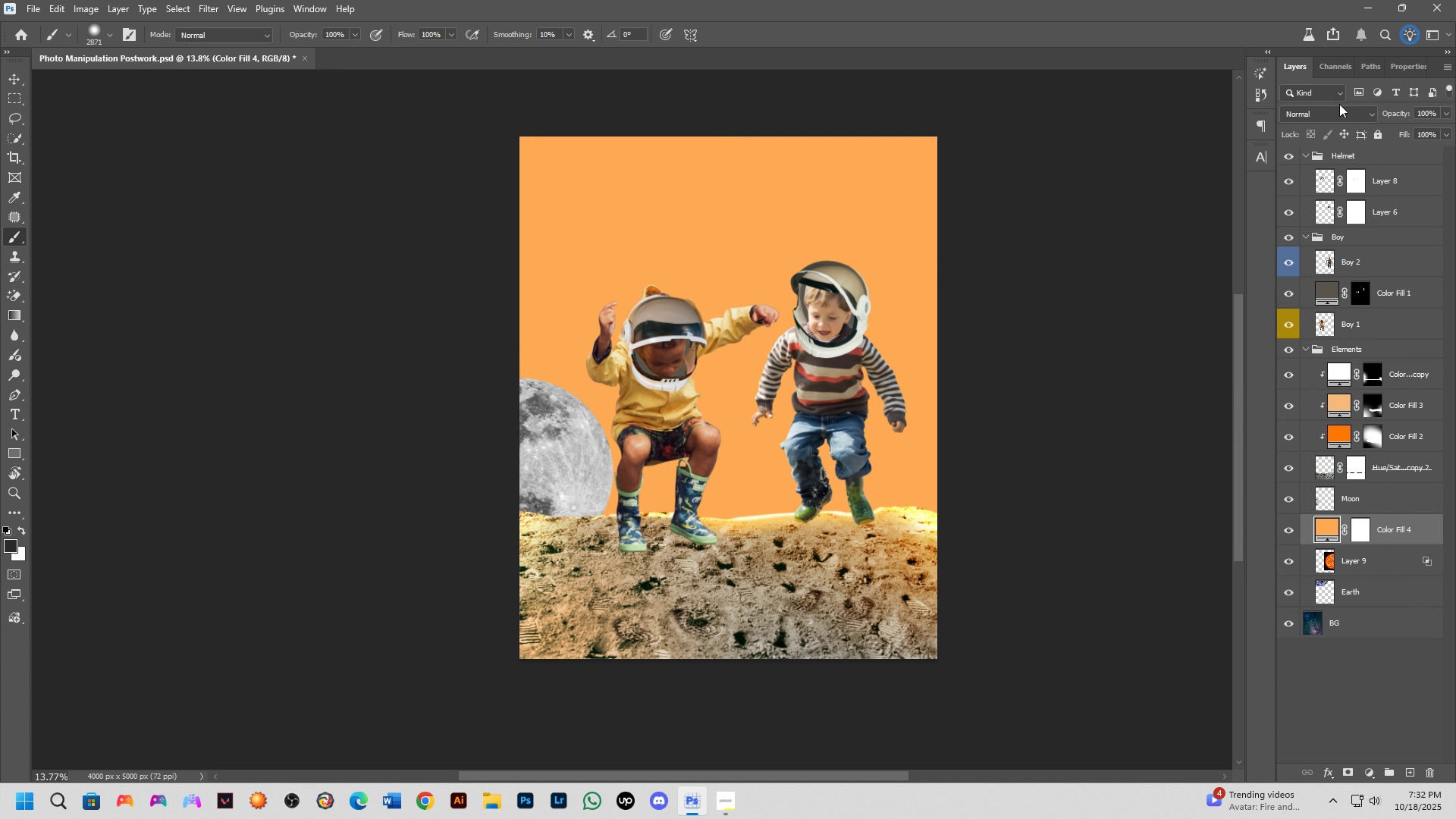 
left_click([1339, 107])
 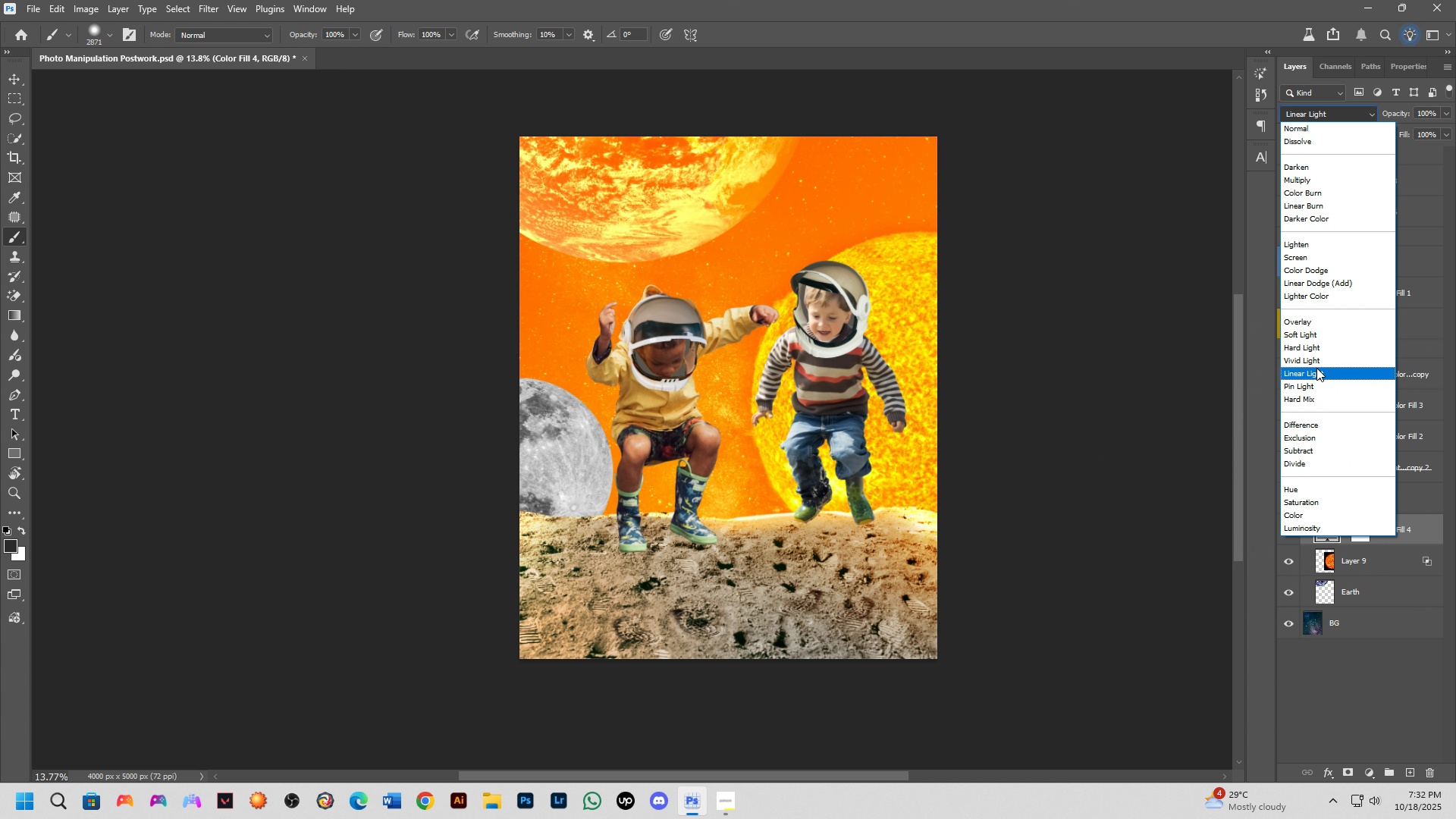 
left_click([1316, 368])
 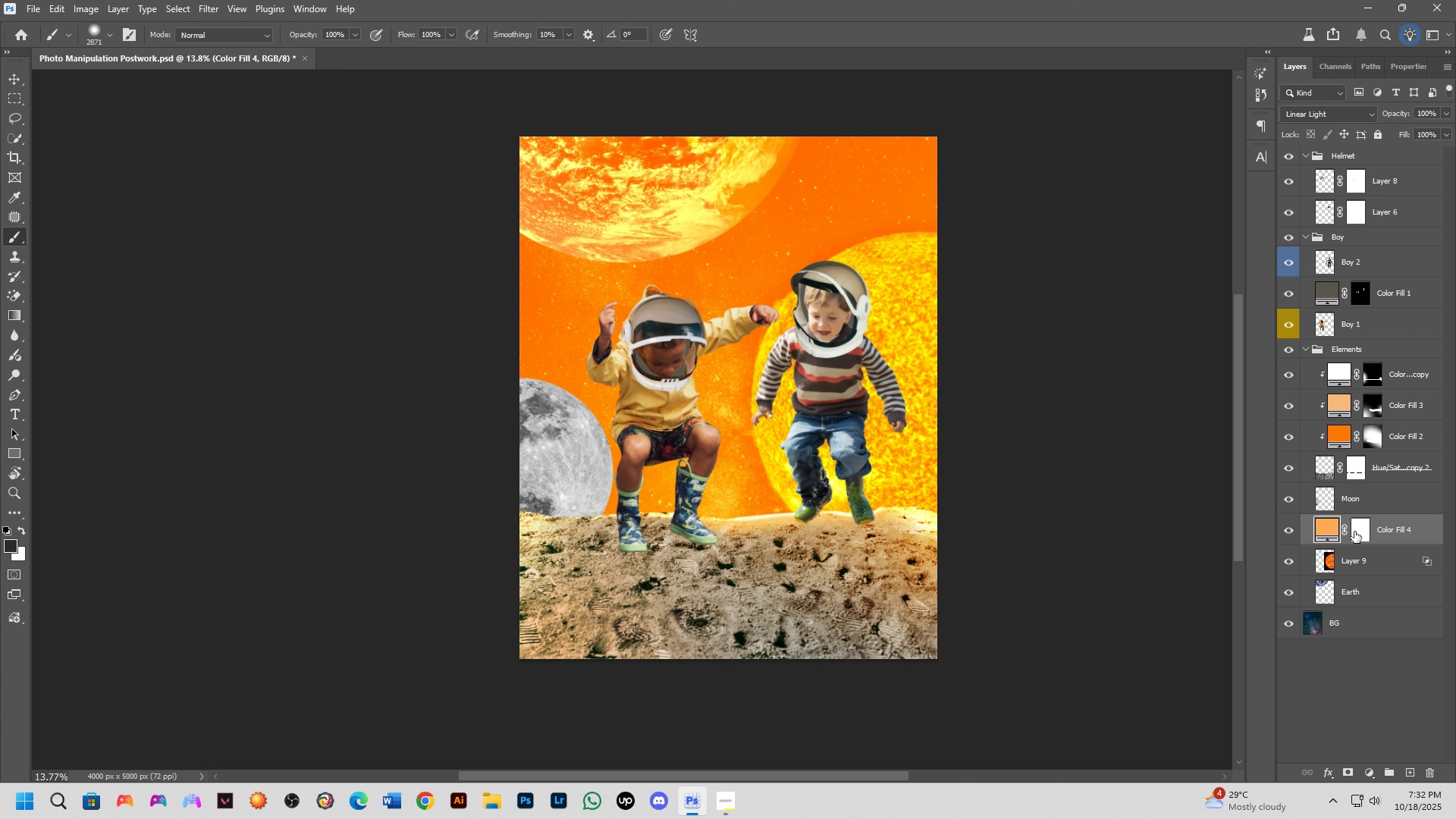 
hold_key(key=Space, duration=0.61)
 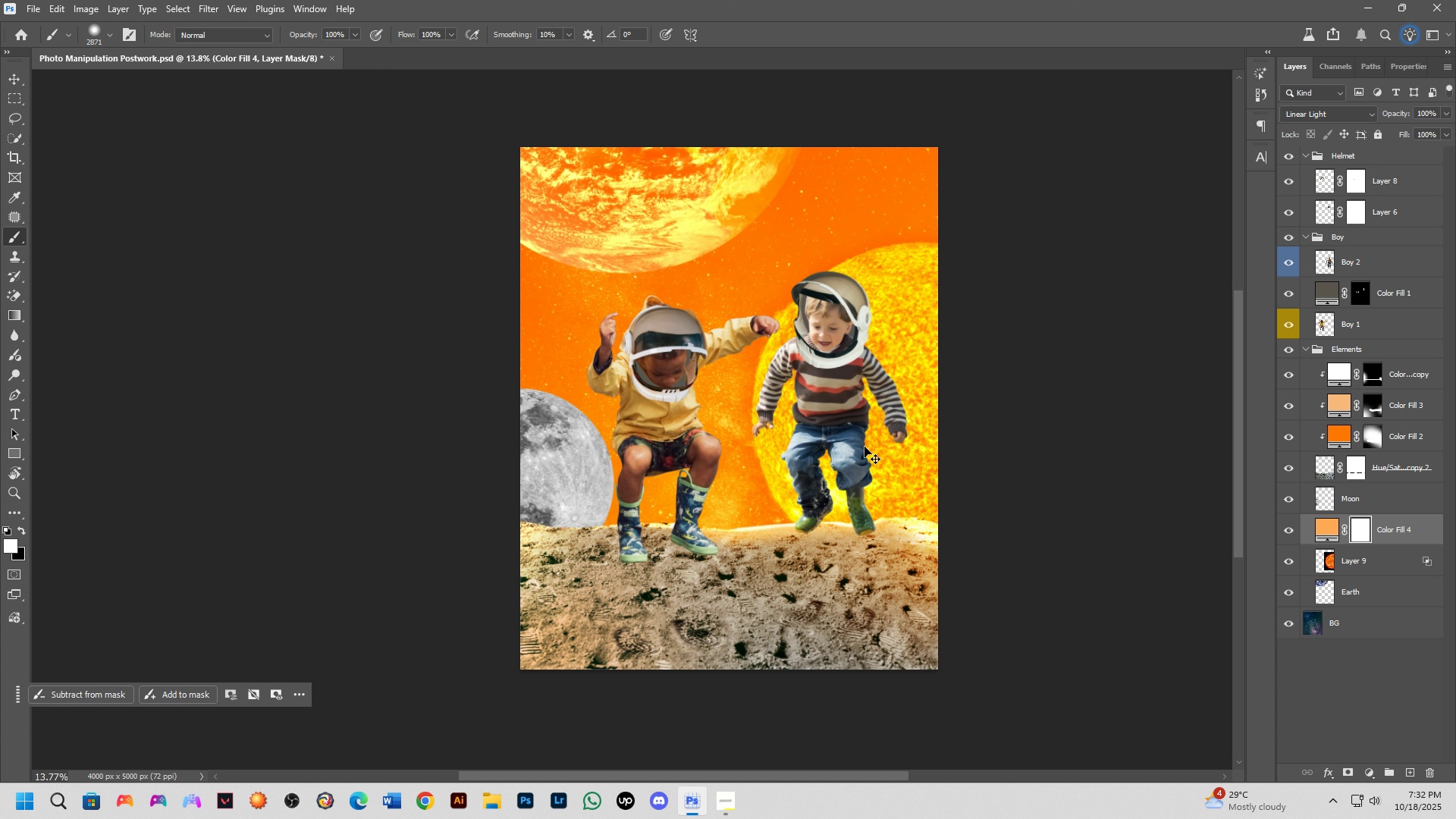 
left_click_drag(start_coordinate=[861, 424], to_coordinate=[862, 435])
 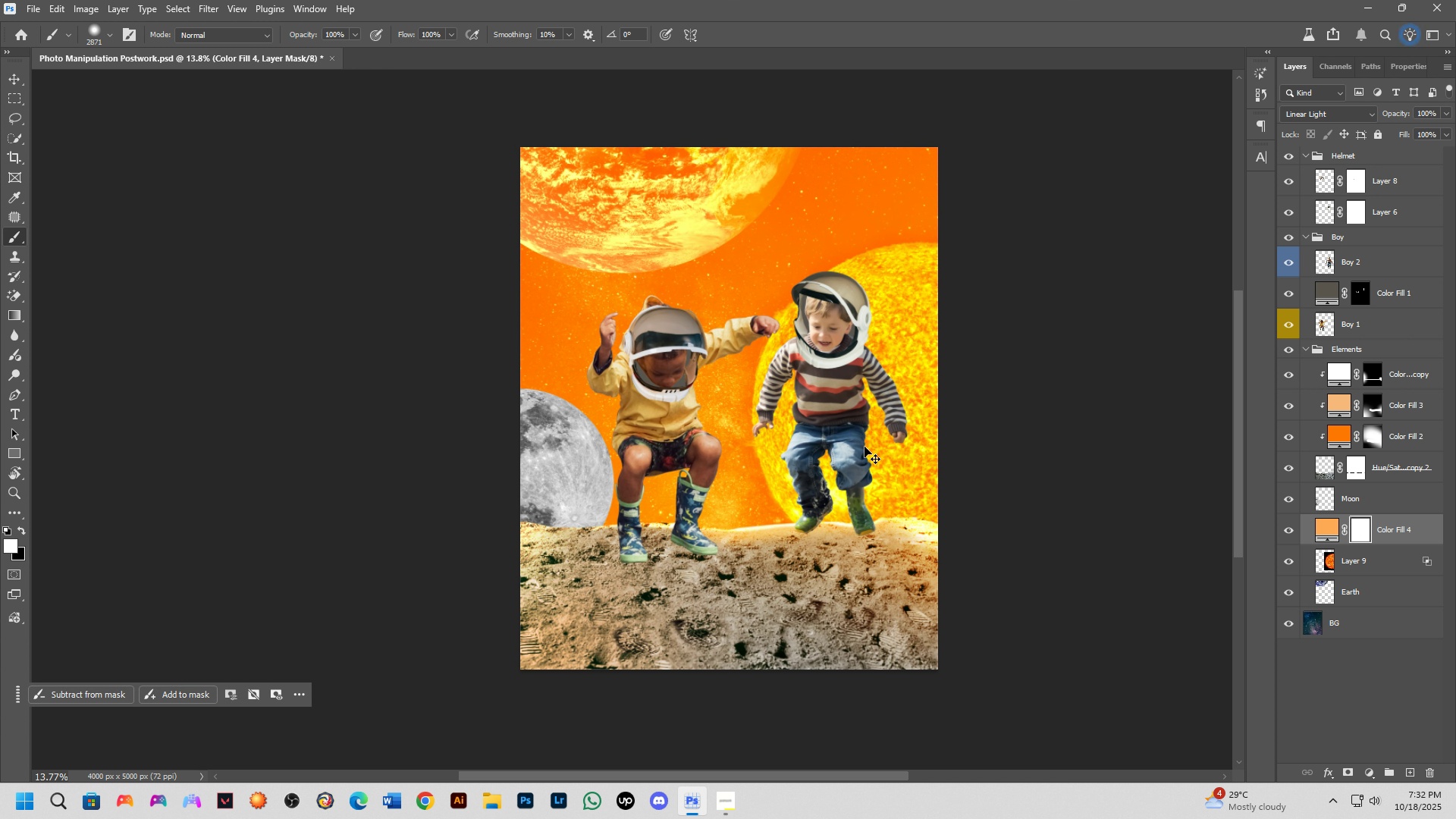 
key(Control+I)
 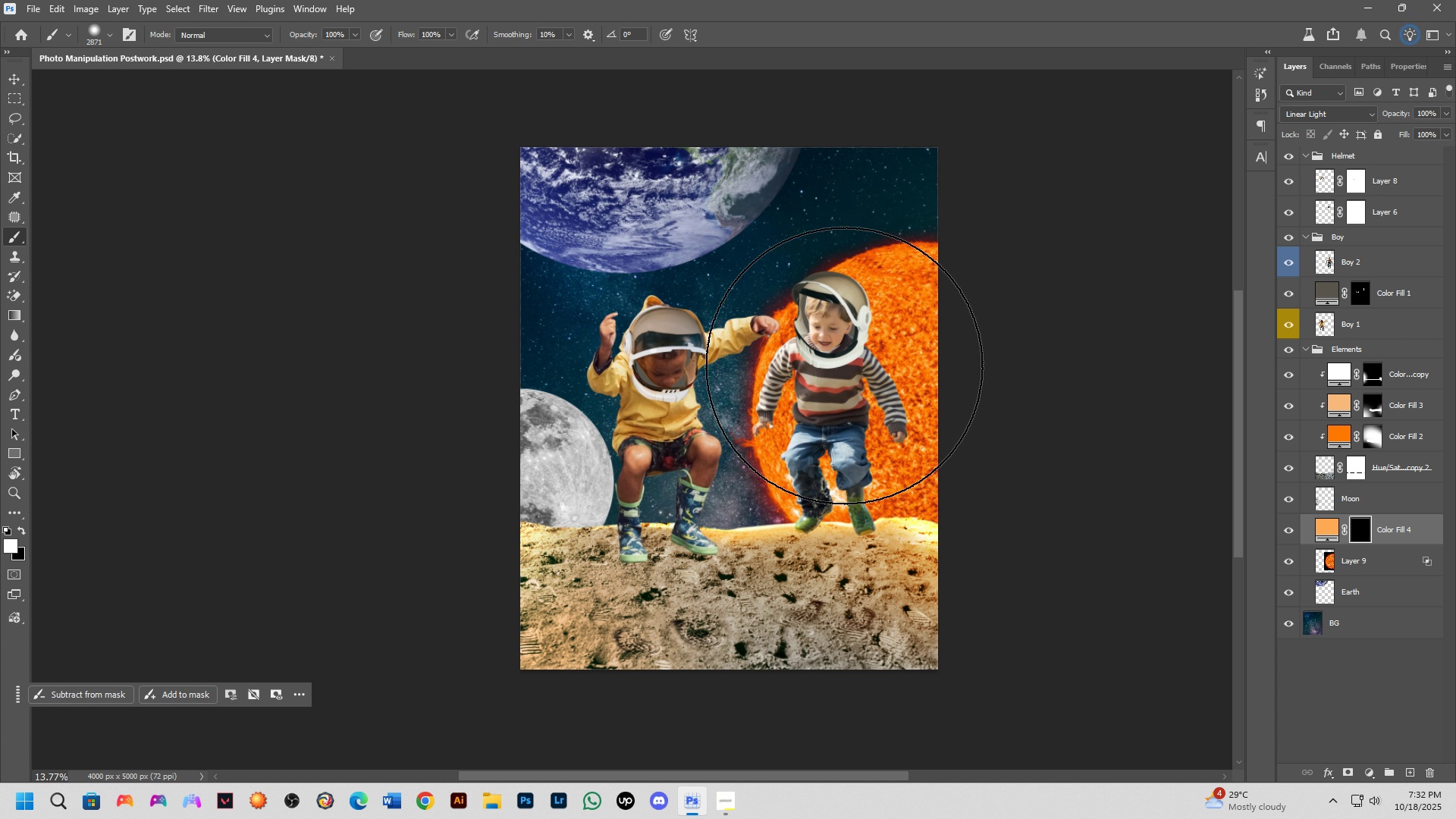 
left_click([844, 366])
 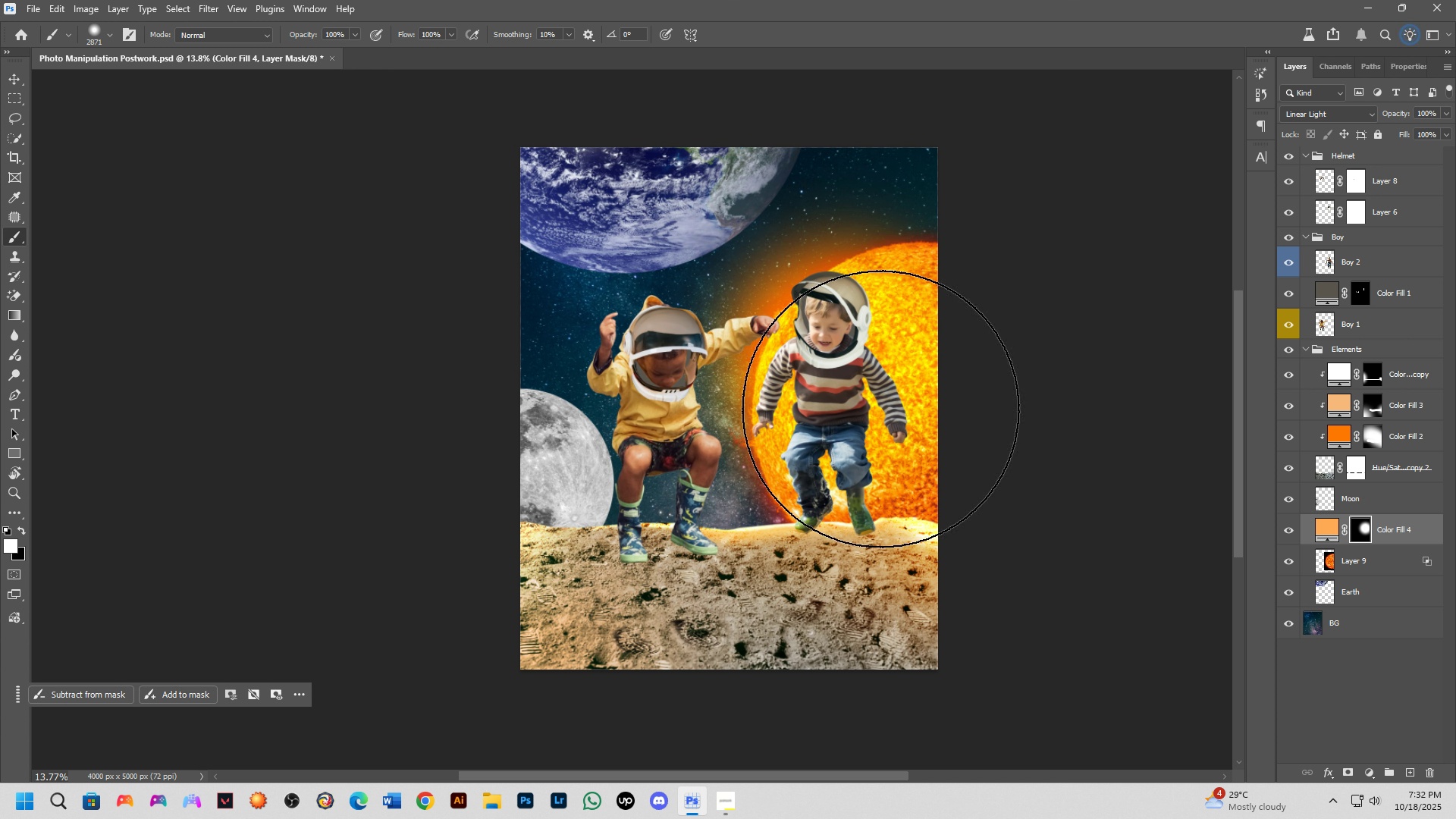 
key(Control+ControlLeft)
 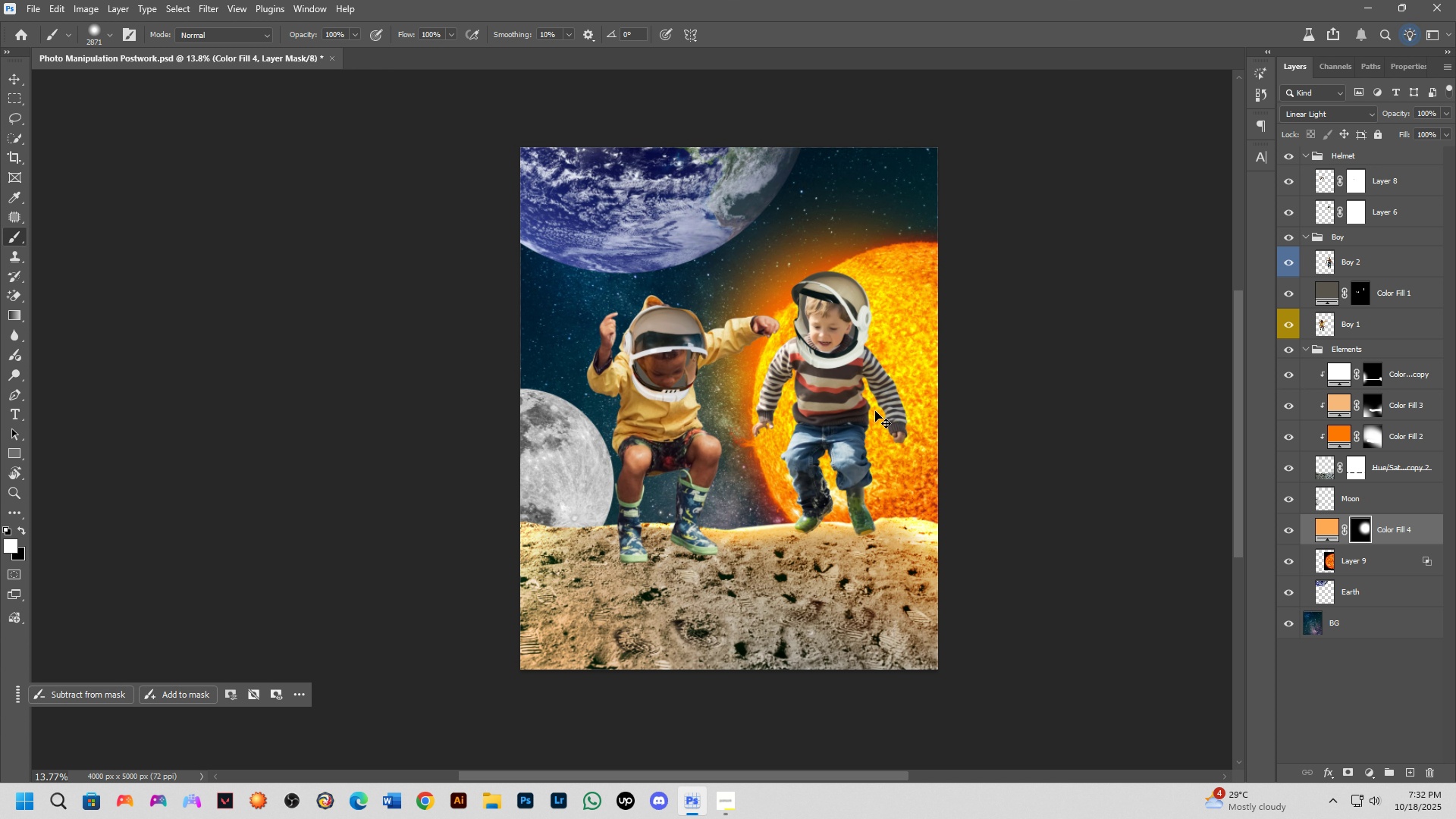 
key(Control+Z)
 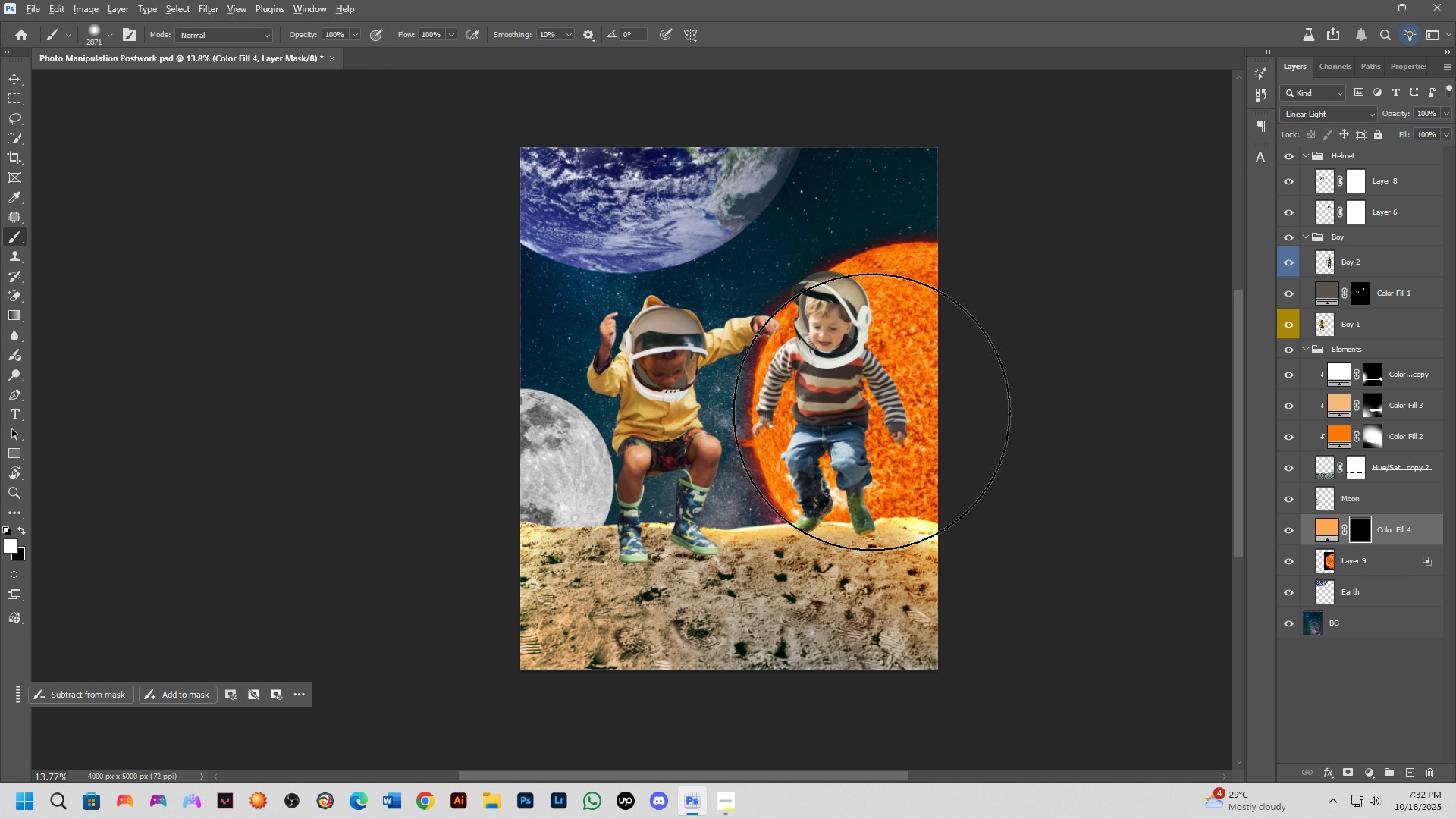 
hold_key(key=AltLeft, duration=0.32)
 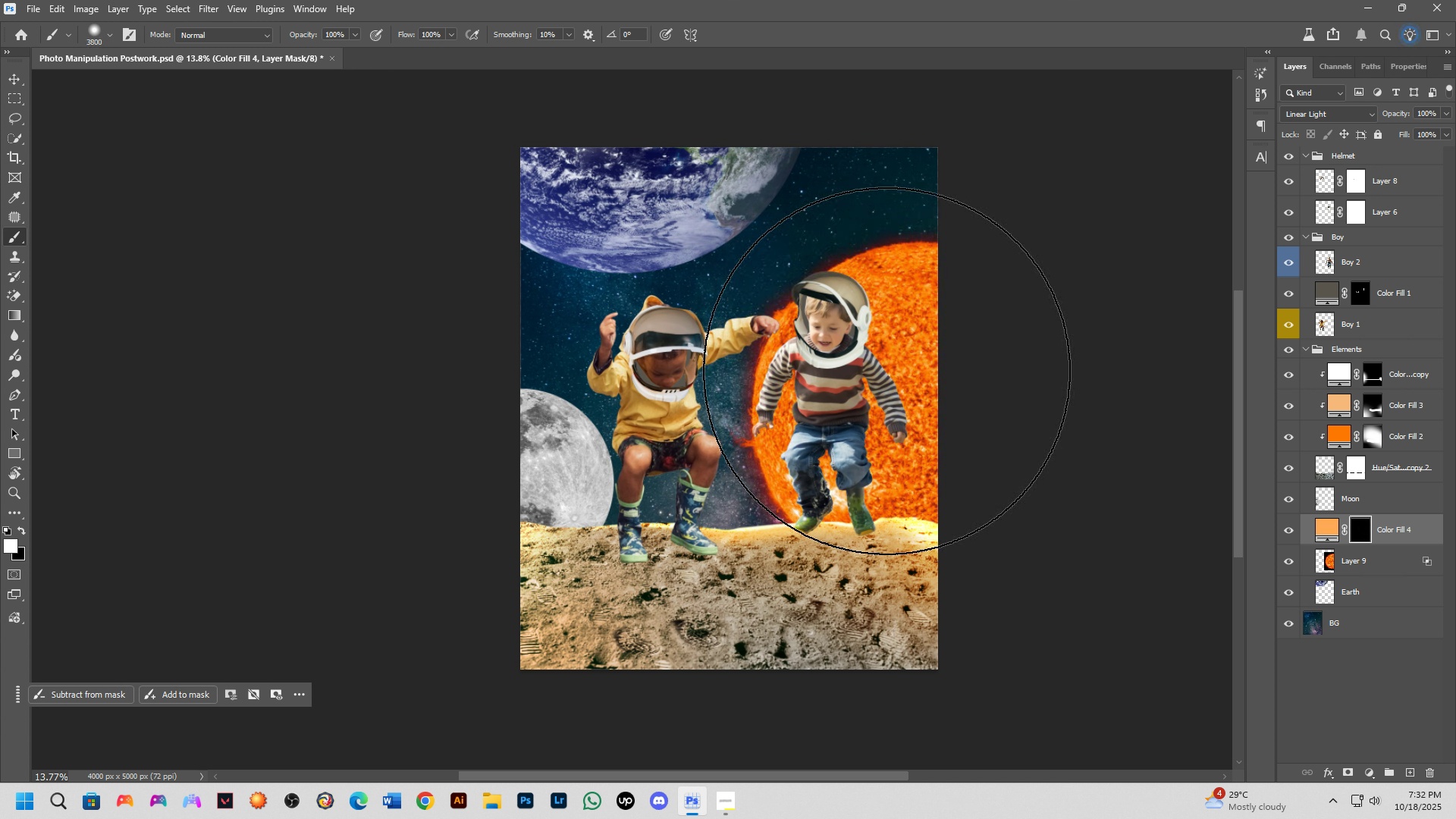 
left_click([886, 371])
 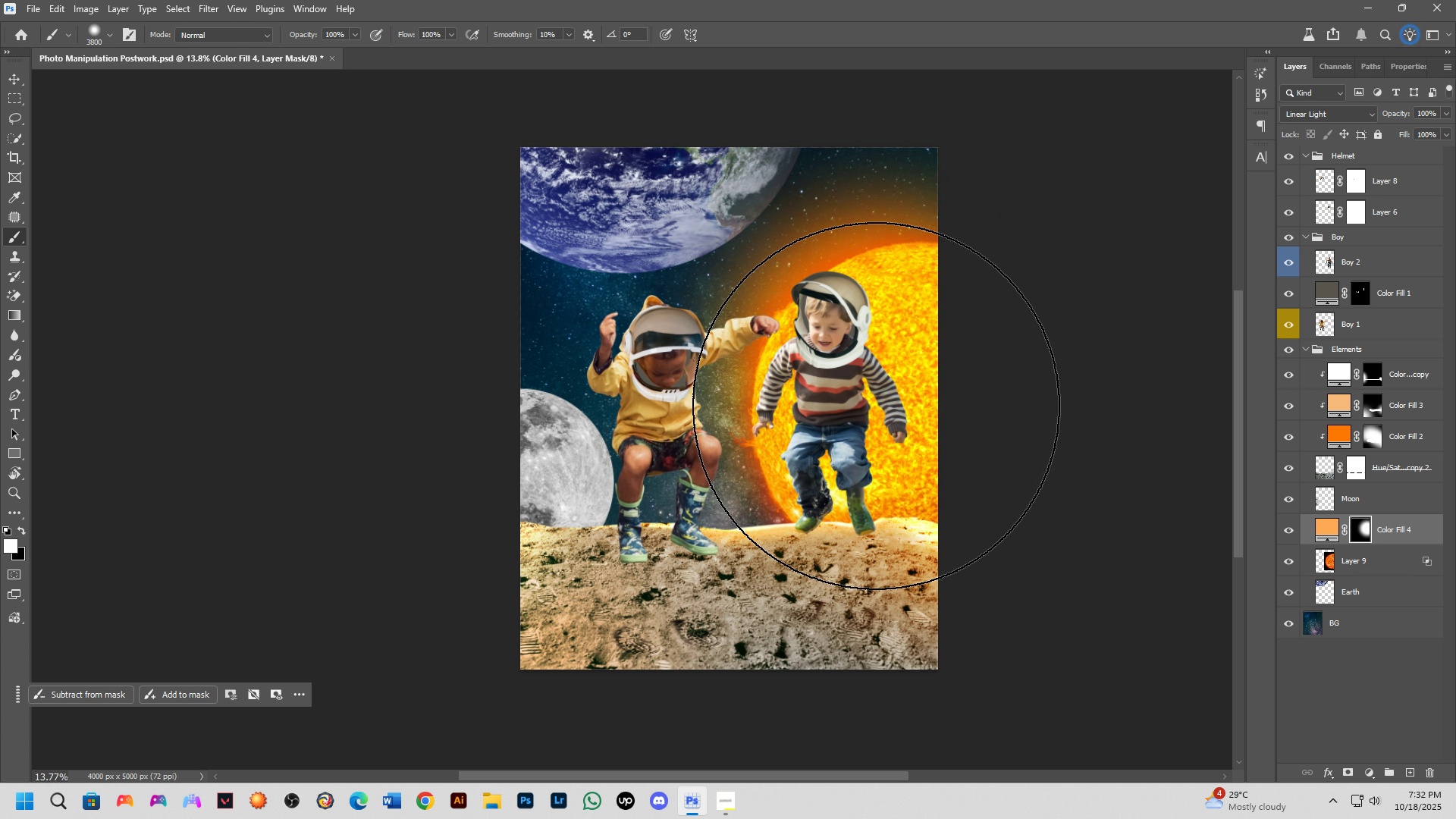 
key(Shift+ShiftLeft)
 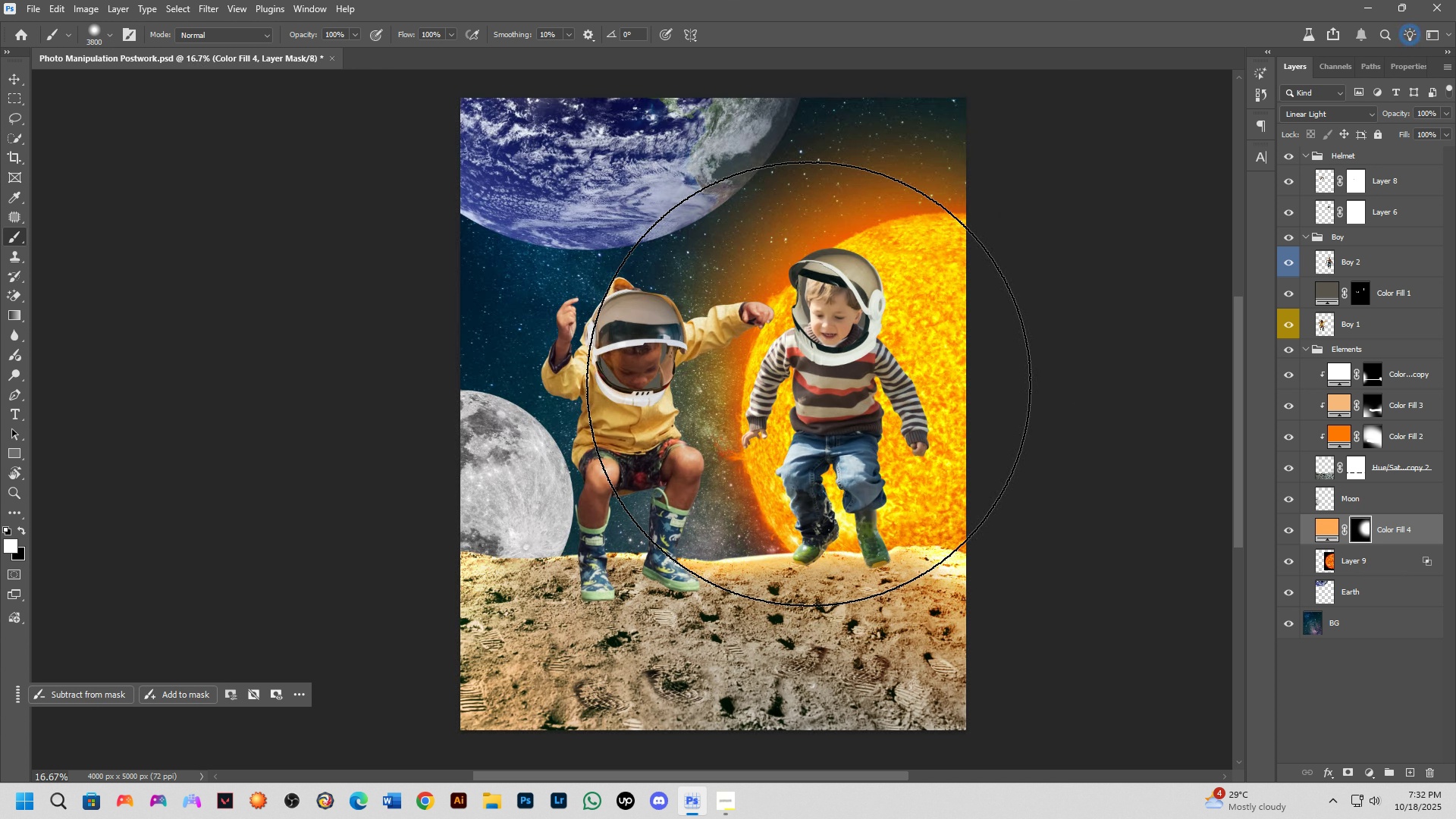 
scroll: coordinate [808, 384], scroll_direction: up, amount: 1.0
 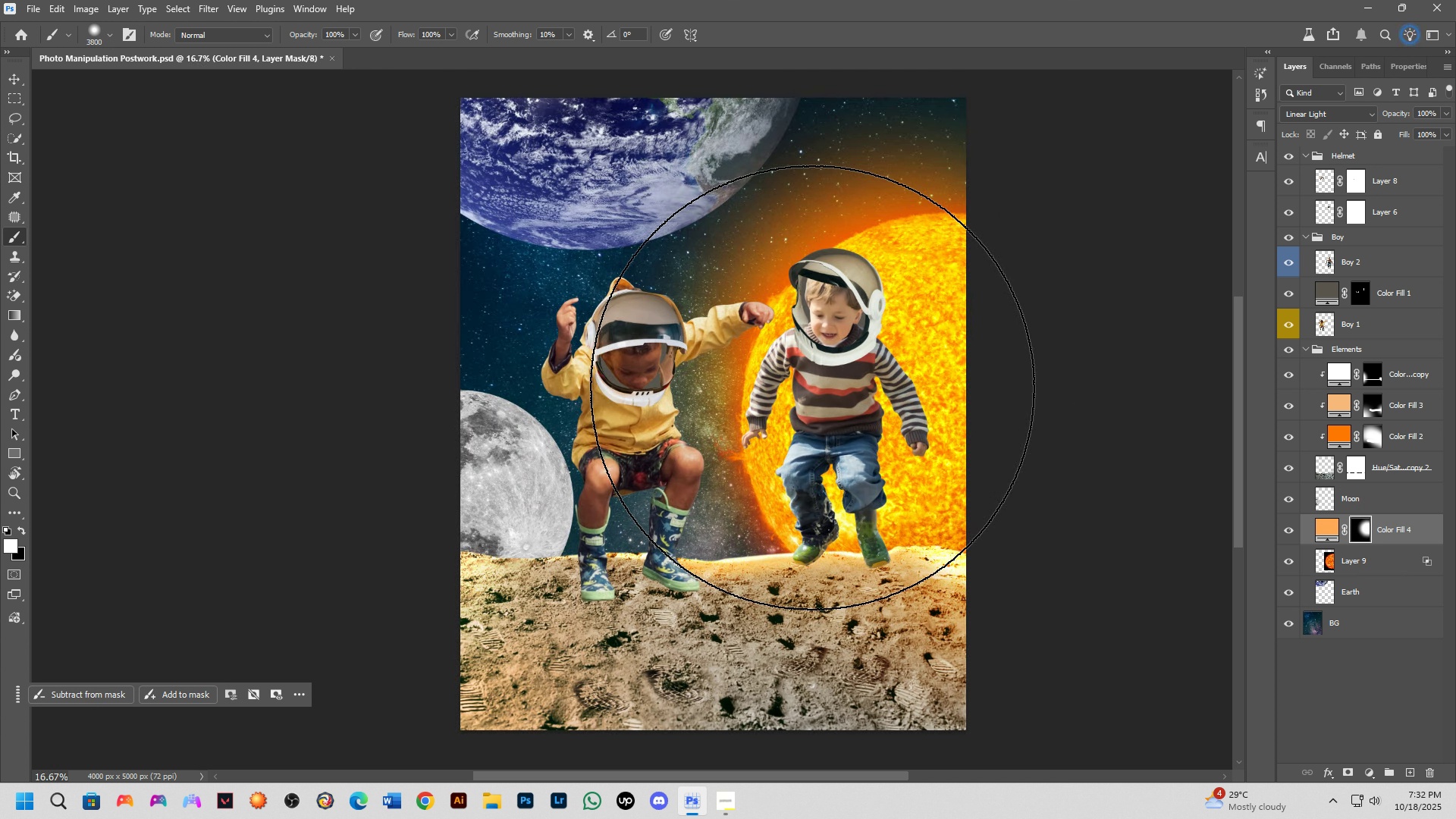 
scroll: coordinate [814, 391], scroll_direction: down, amount: 2.0
 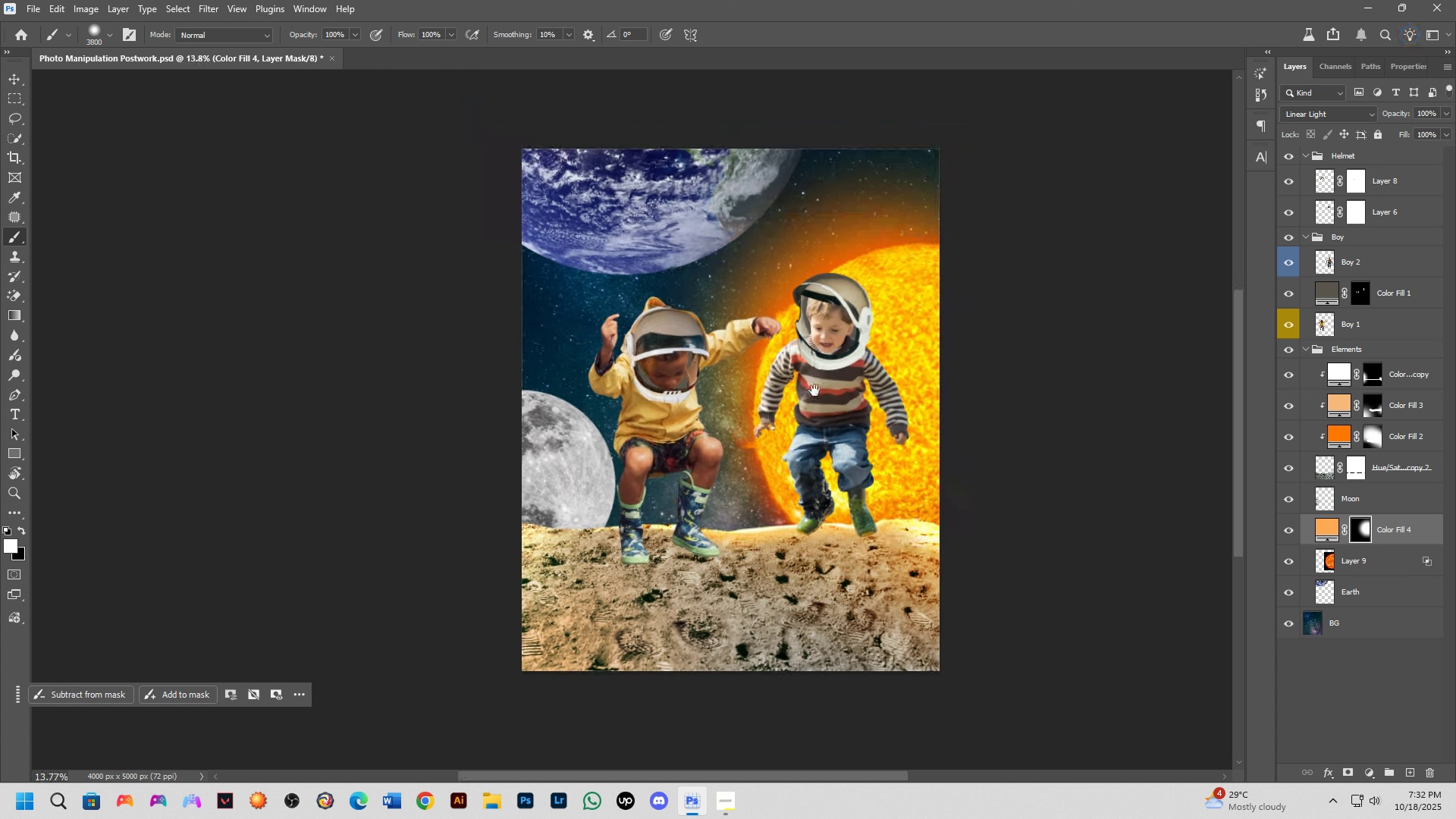 
hold_key(key=Space, duration=0.63)
 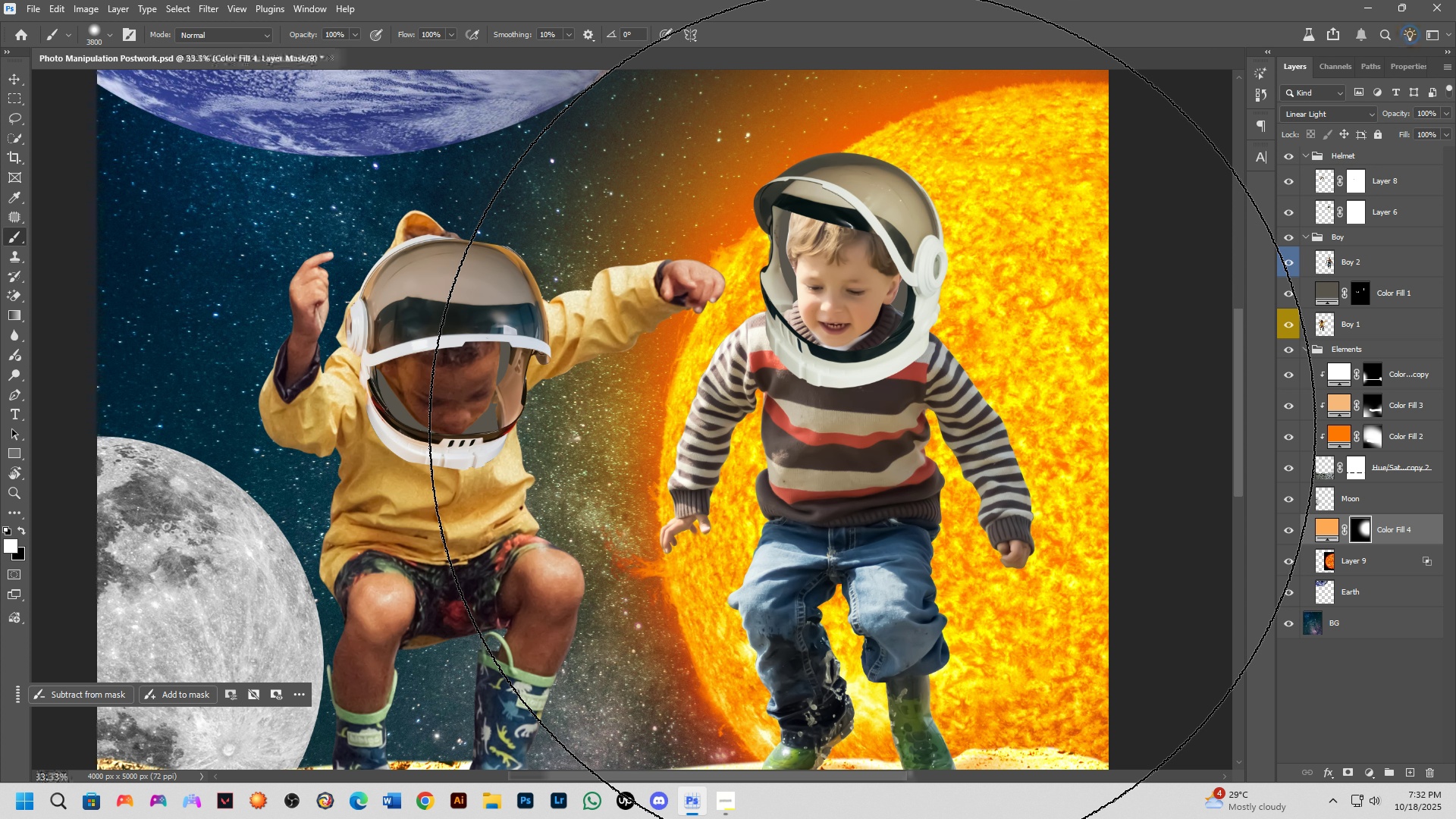 
left_click_drag(start_coordinate=[814, 391], to_coordinate=[845, 432])
 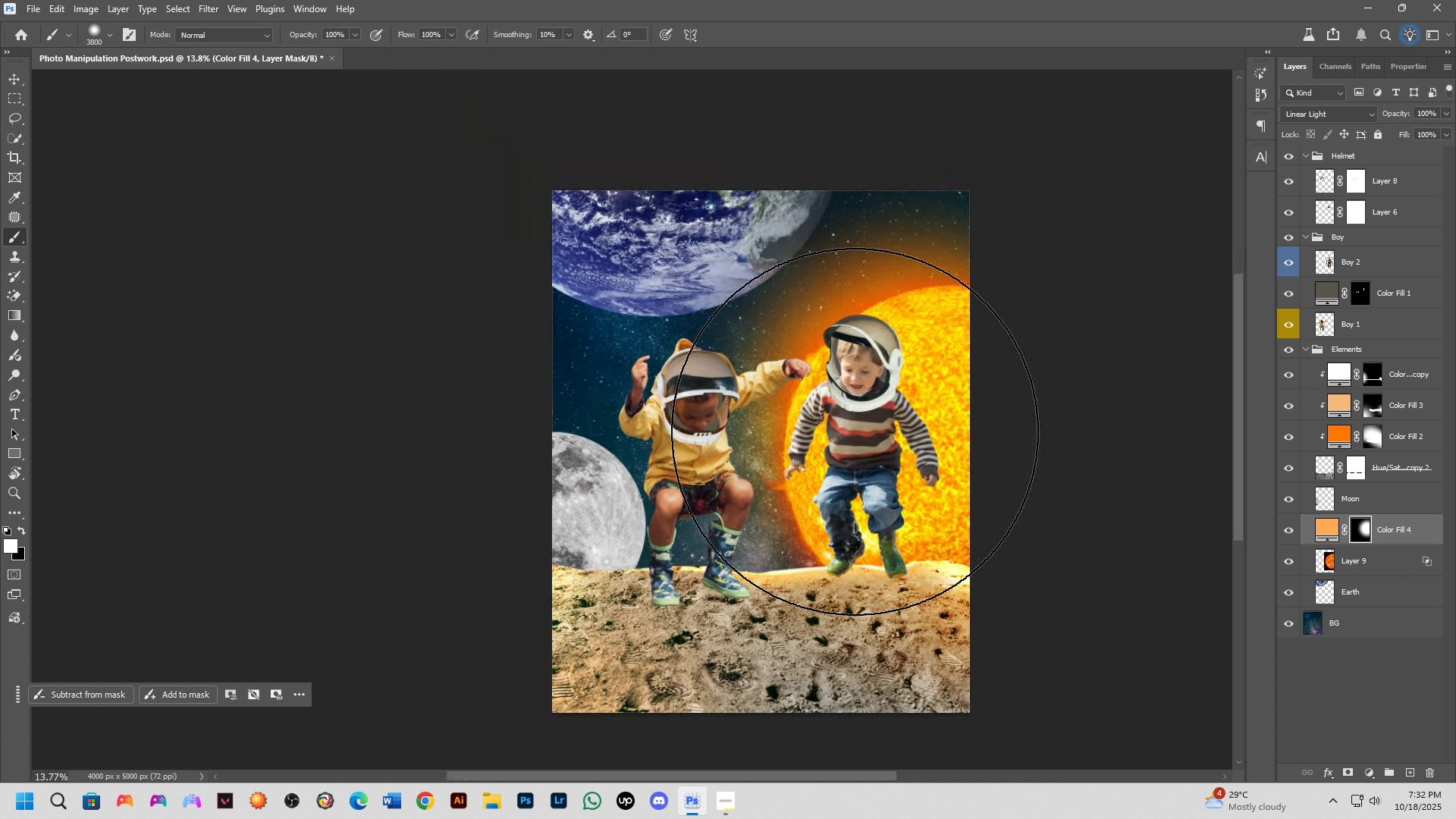 
key(Shift+ShiftLeft)
 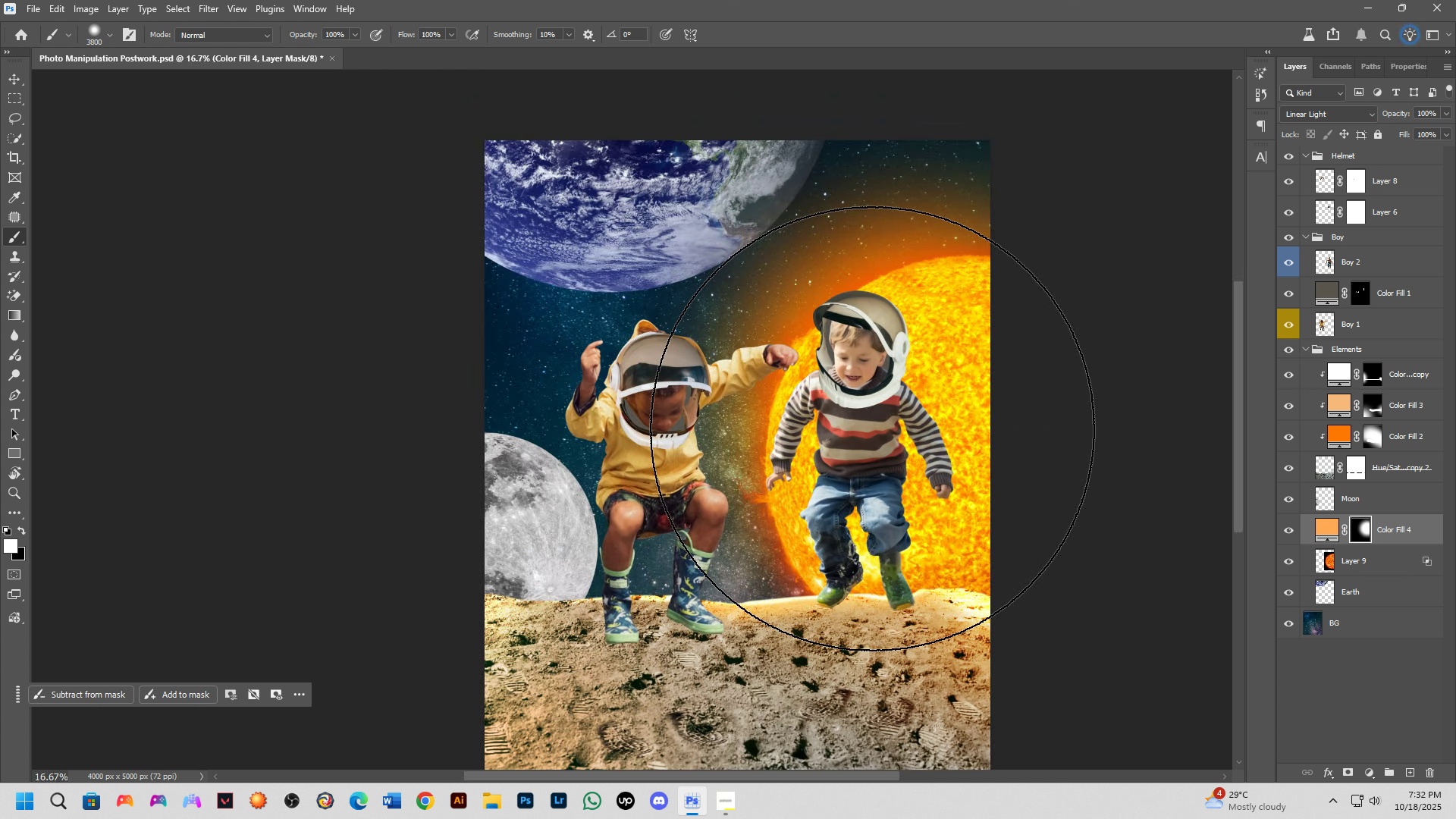 
scroll: coordinate [872, 428], scroll_direction: up, amount: 3.0
 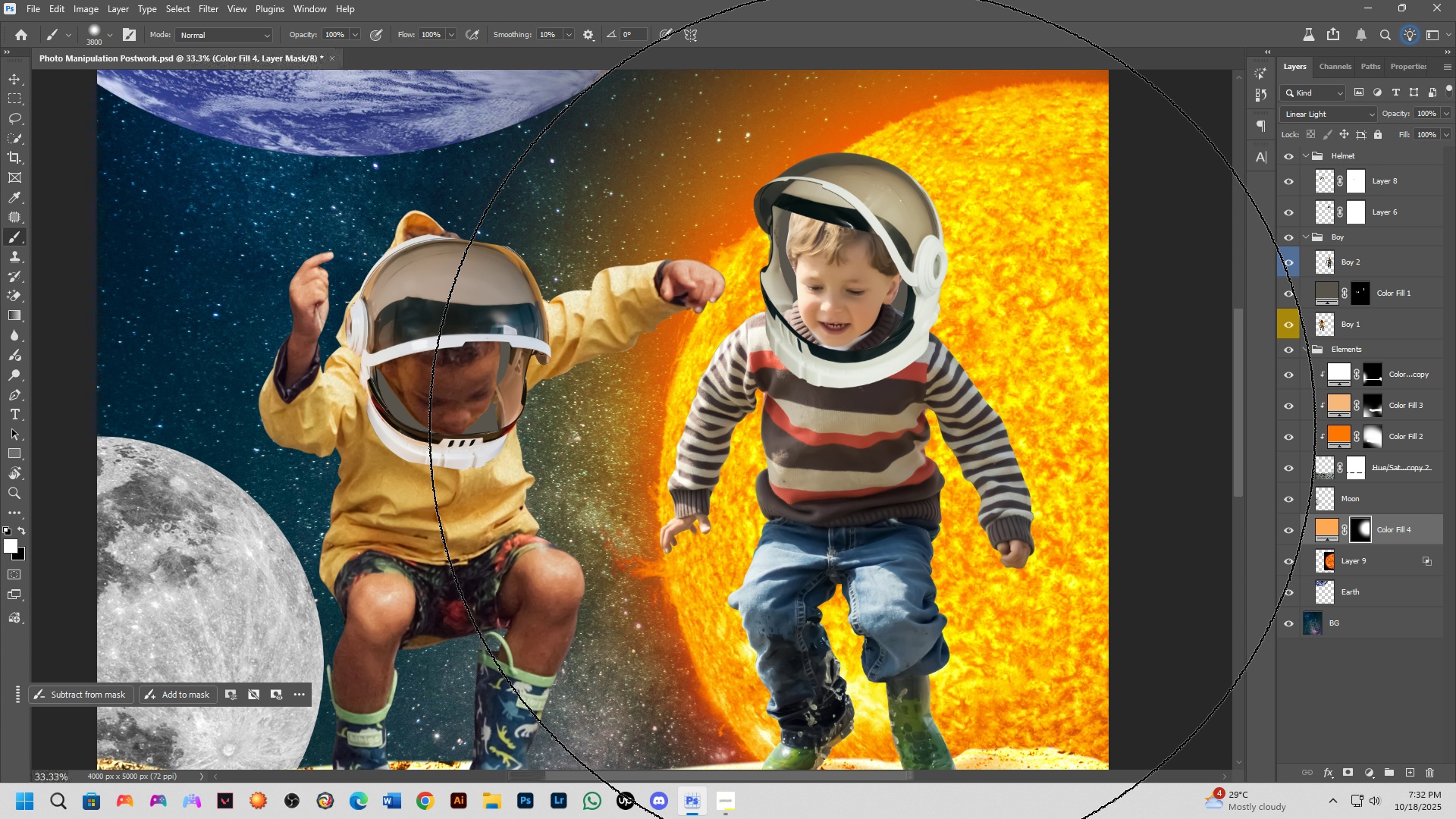 
key(Shift+ShiftLeft)
 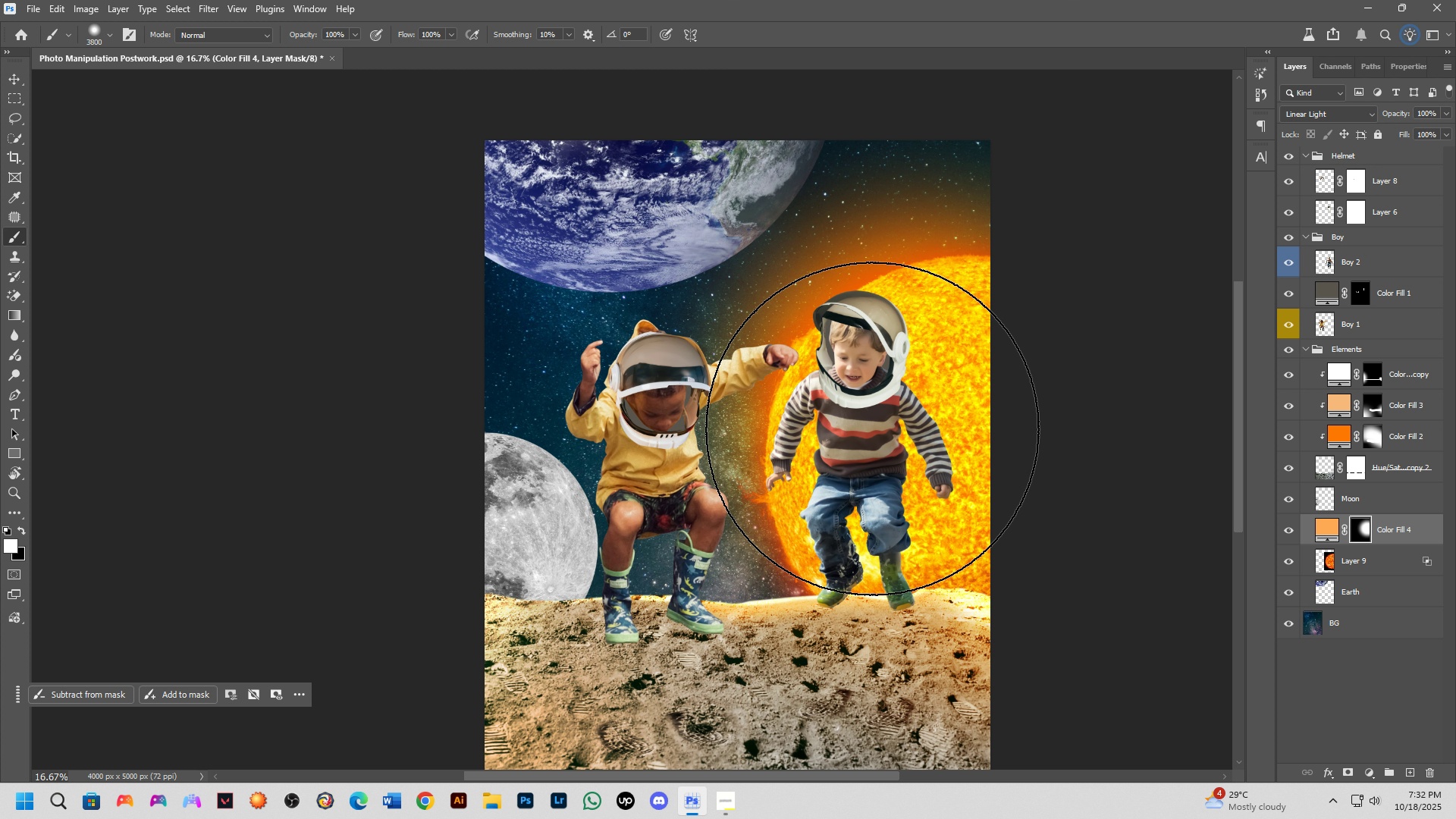 
scroll: coordinate [872, 428], scroll_direction: down, amount: 6.0
 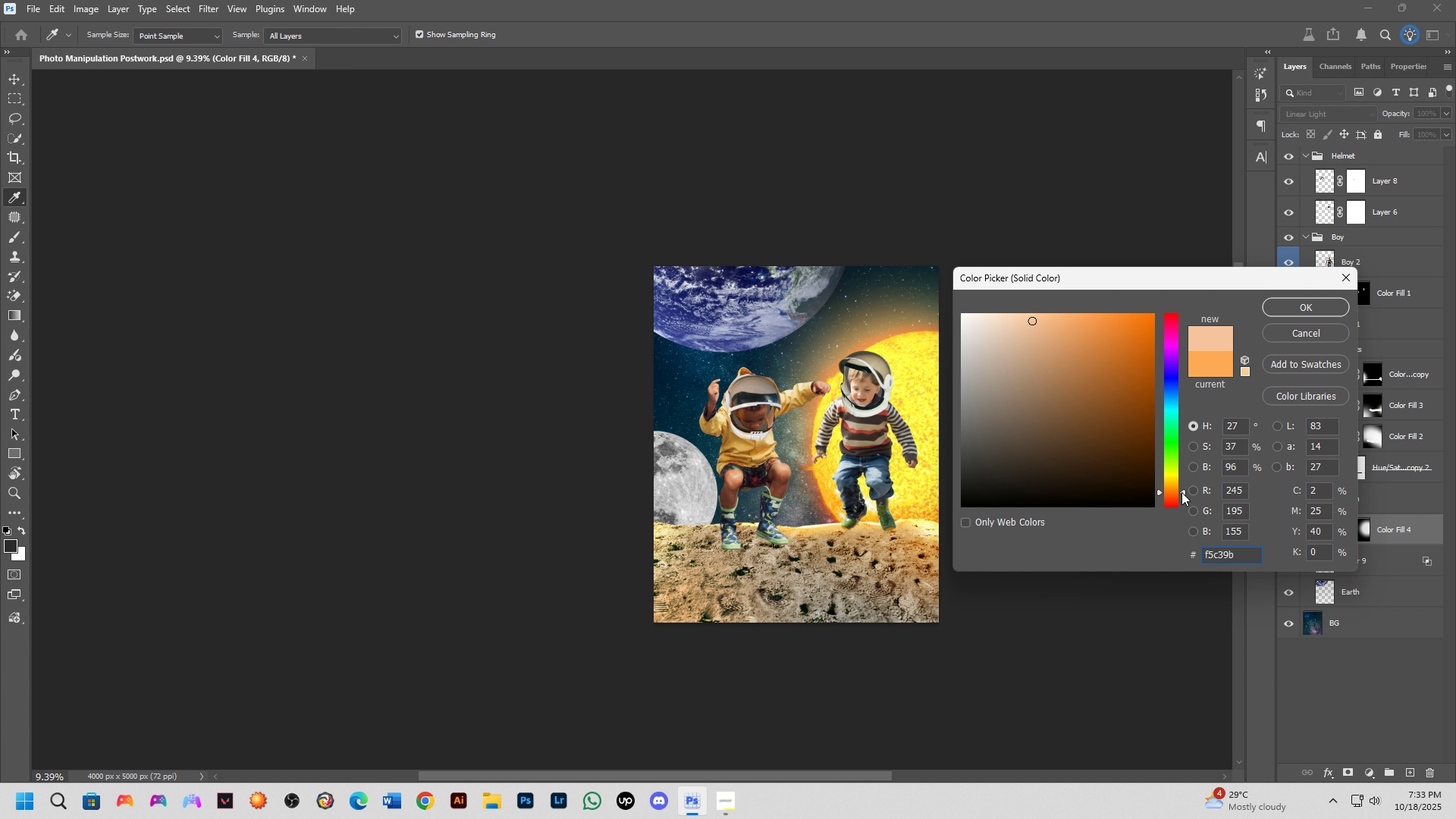 
wait(18.13)
 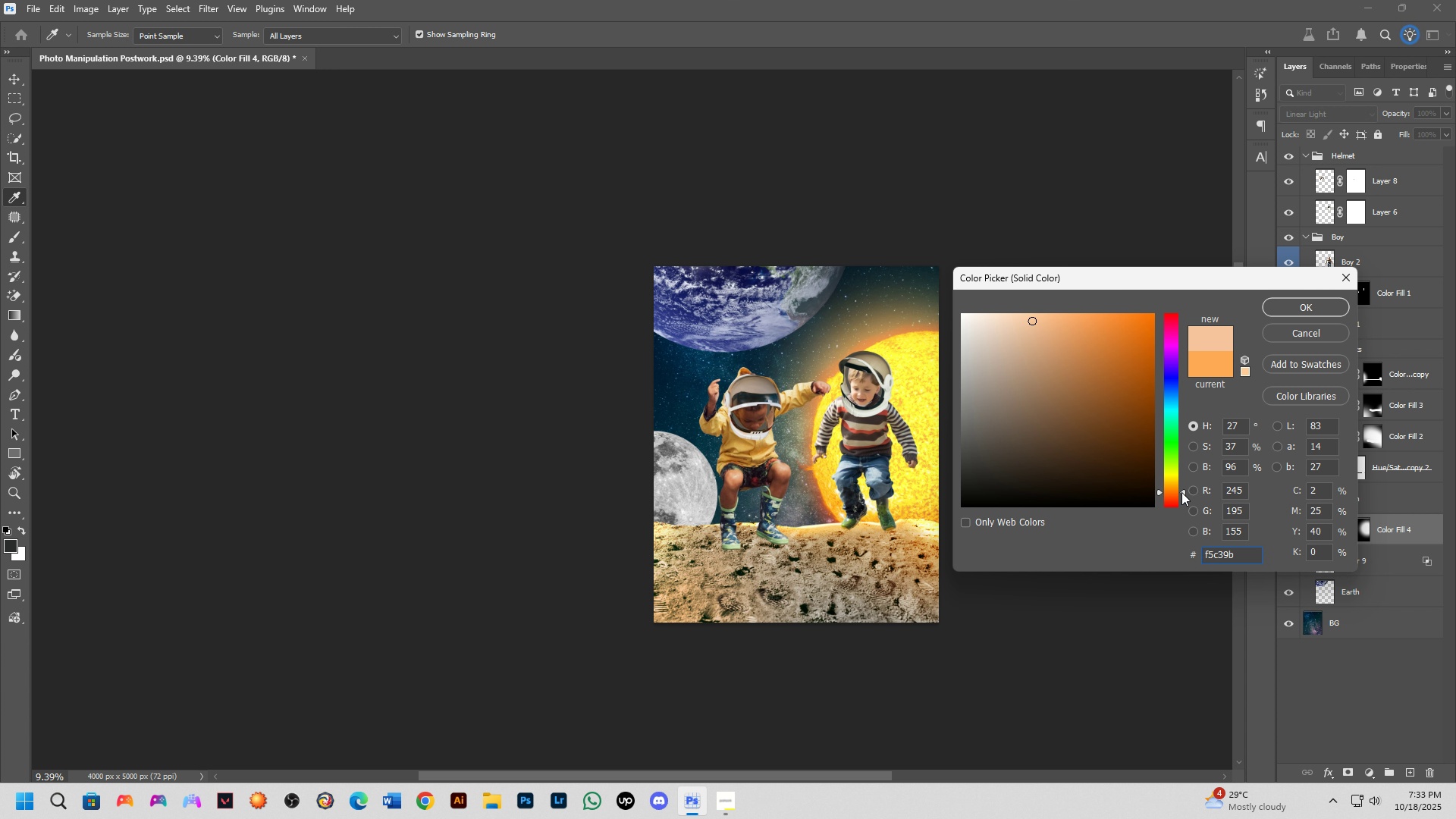 
left_click([1301, 306])
 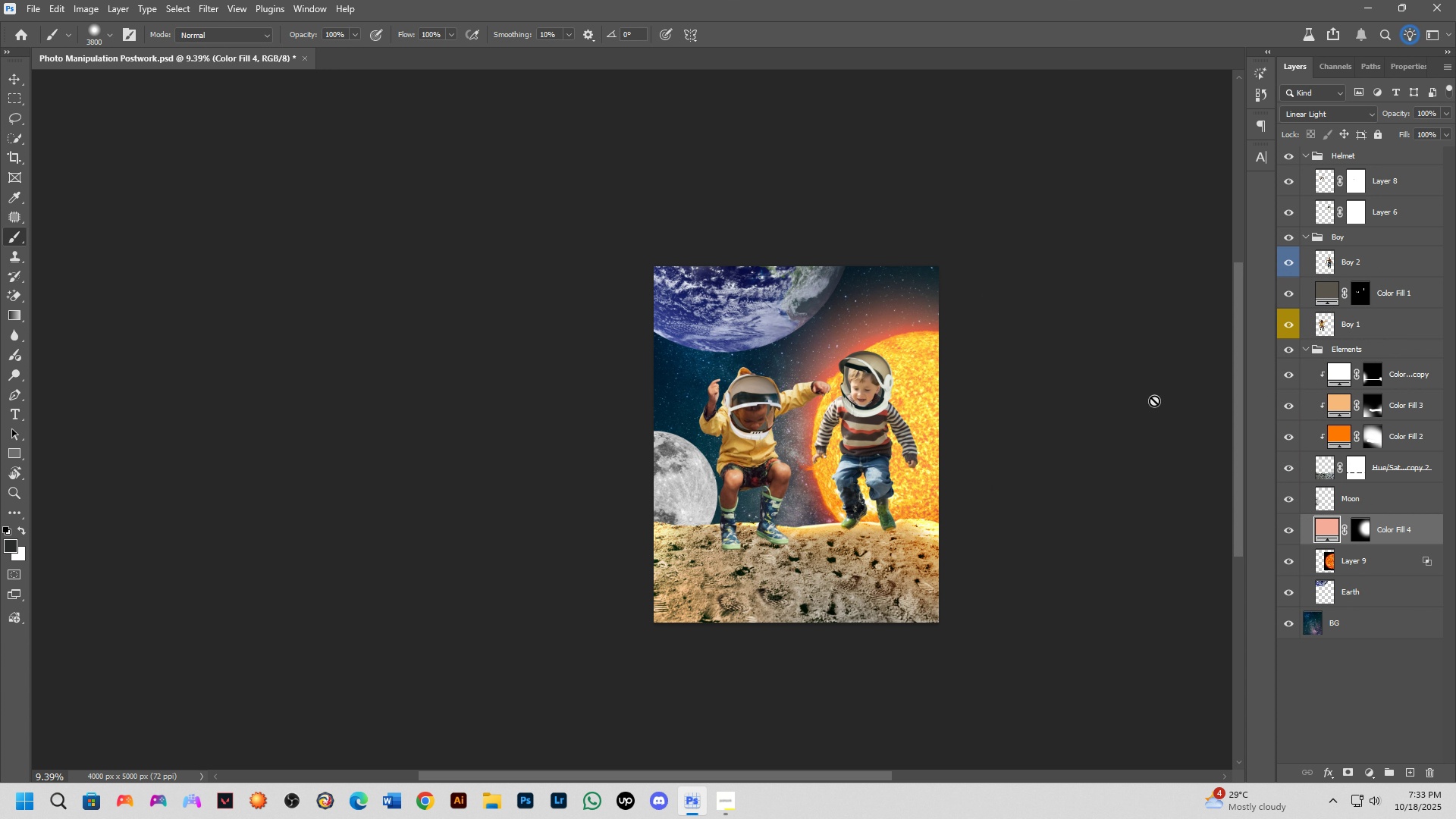 
key(Shift+ShiftLeft)
 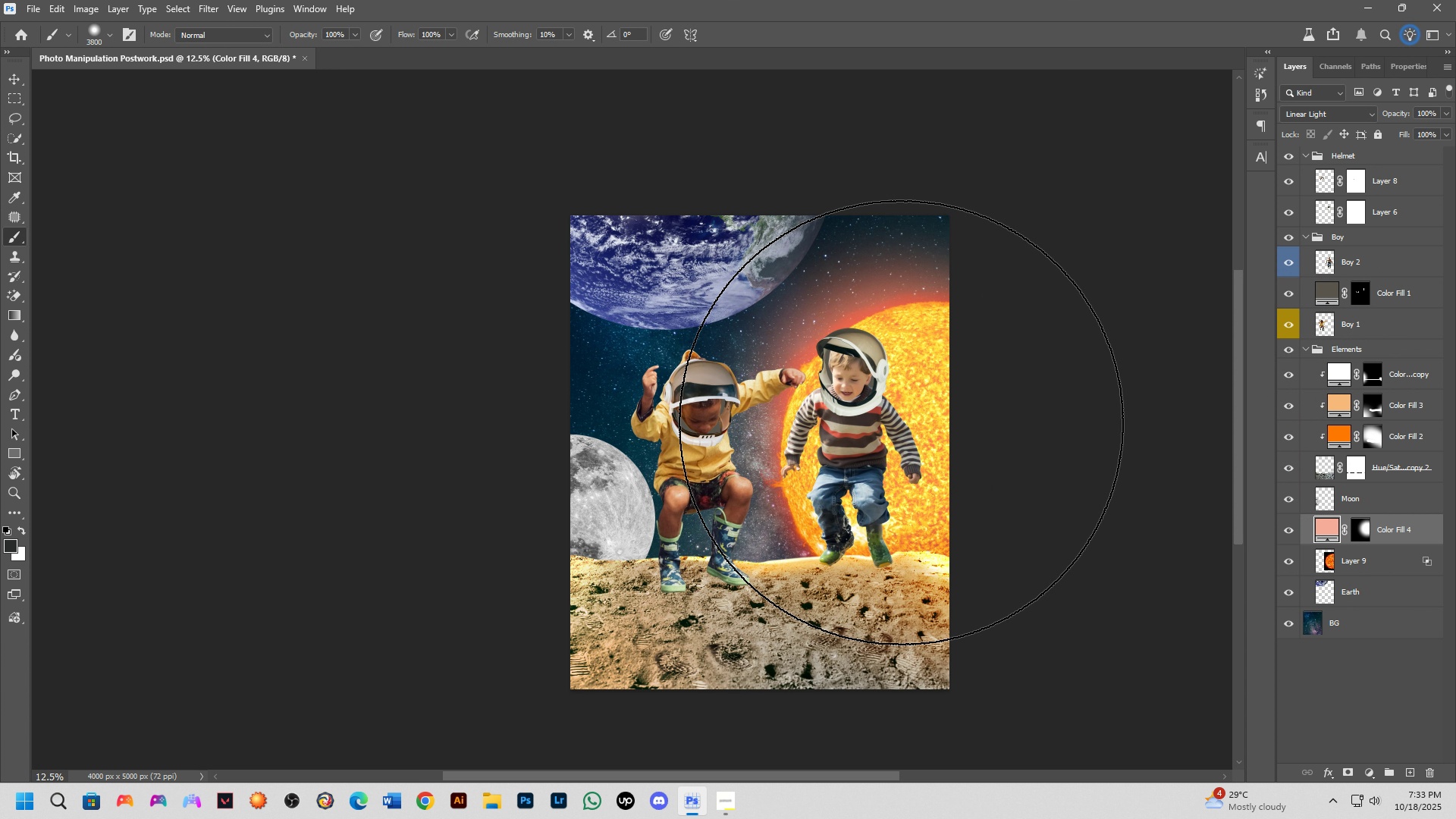 
scroll: coordinate [897, 425], scroll_direction: up, amount: 4.0
 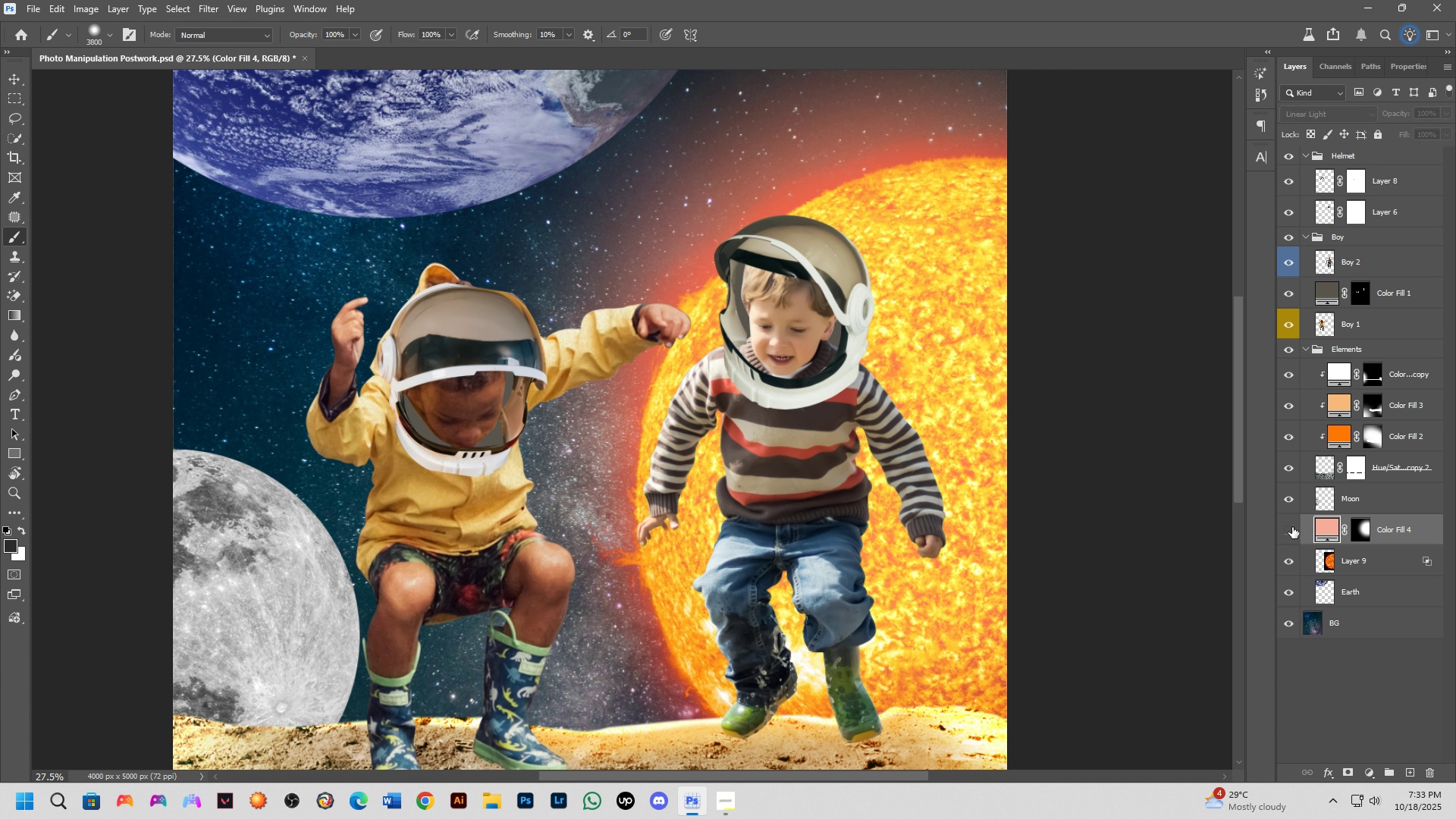 
double_click([1292, 527])
 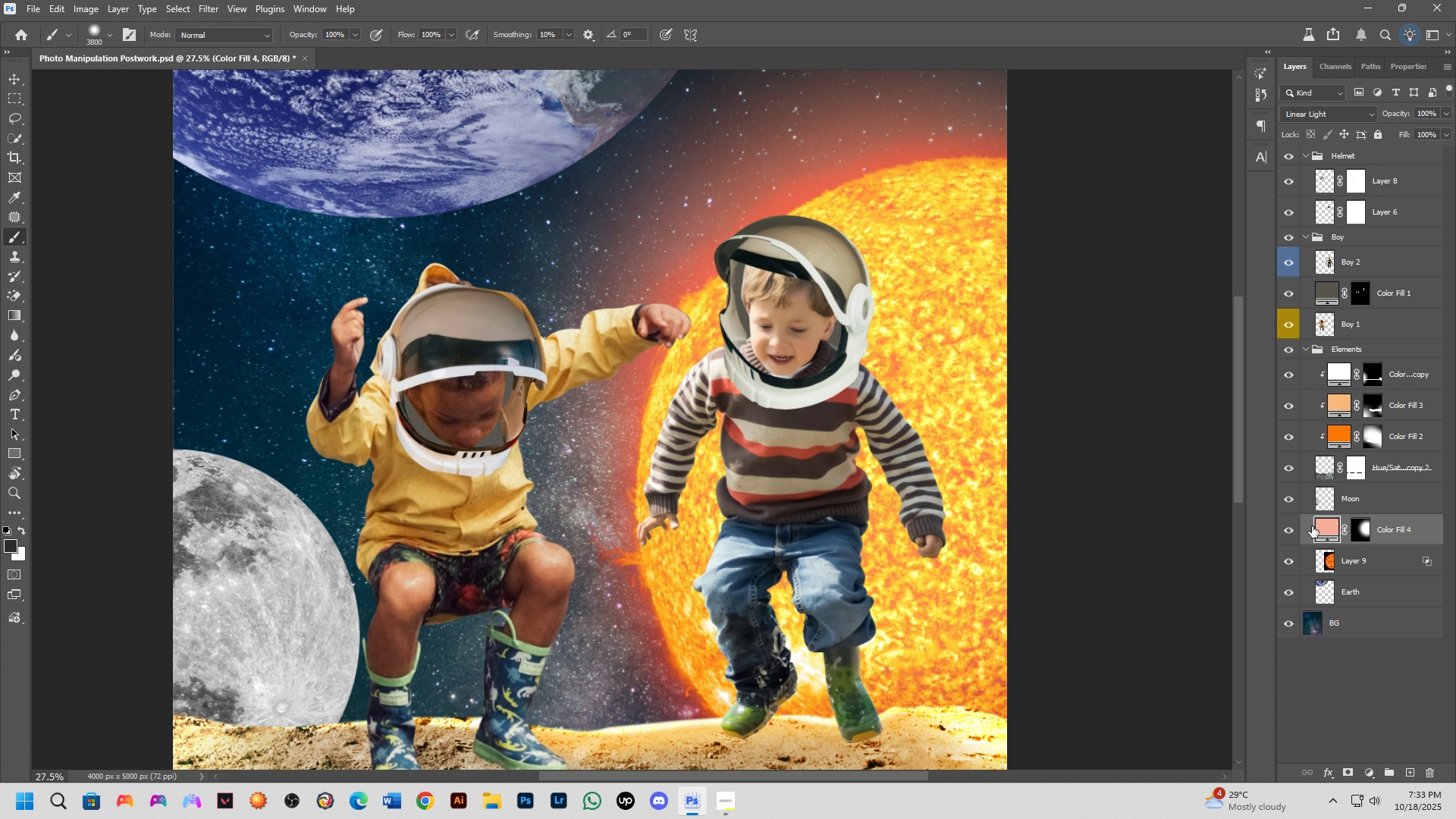 
left_click([1322, 528])
 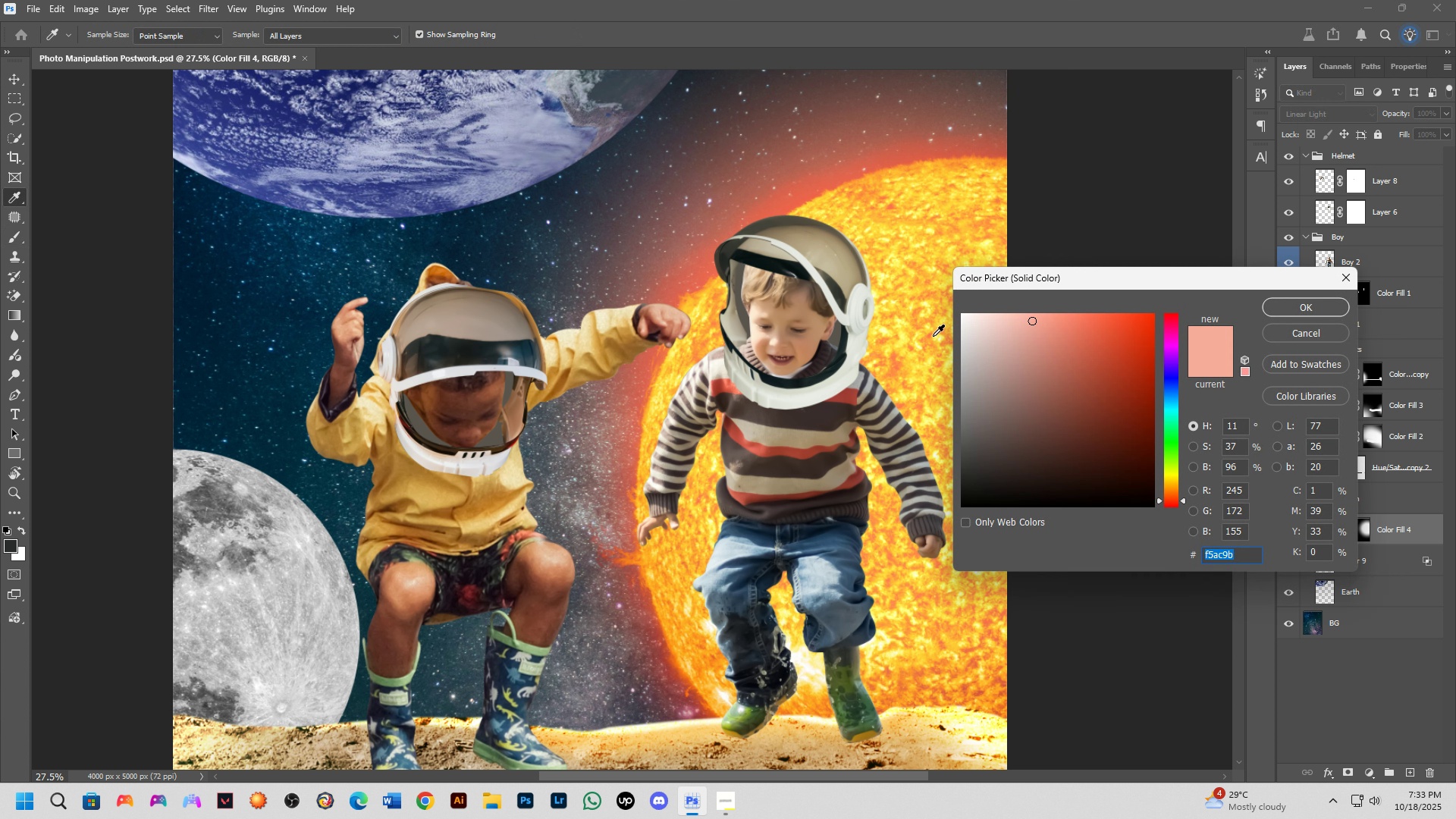 
left_click([929, 334])
 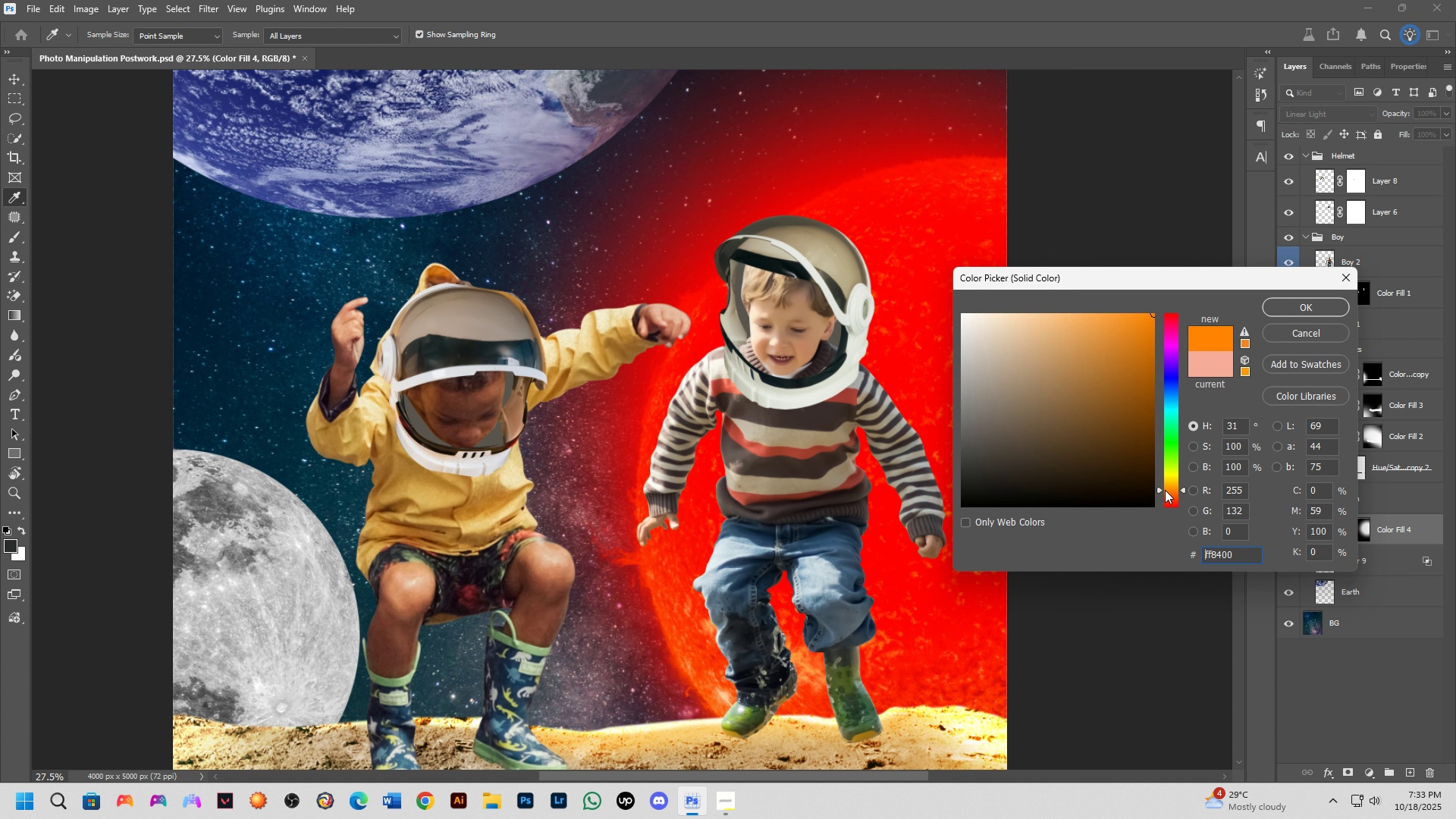 
left_click([1165, 490])
 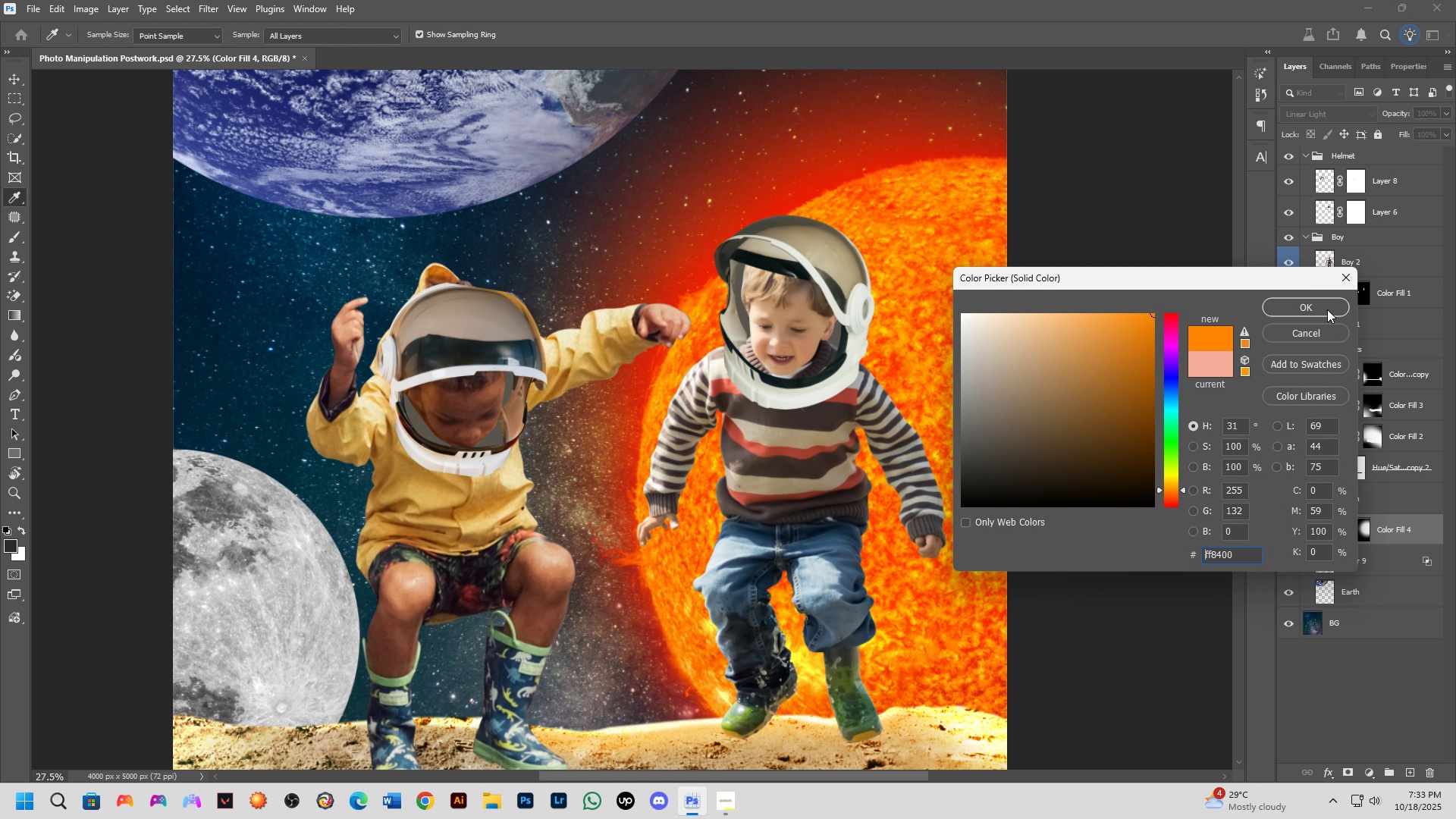 
key(Shift+ShiftLeft)
 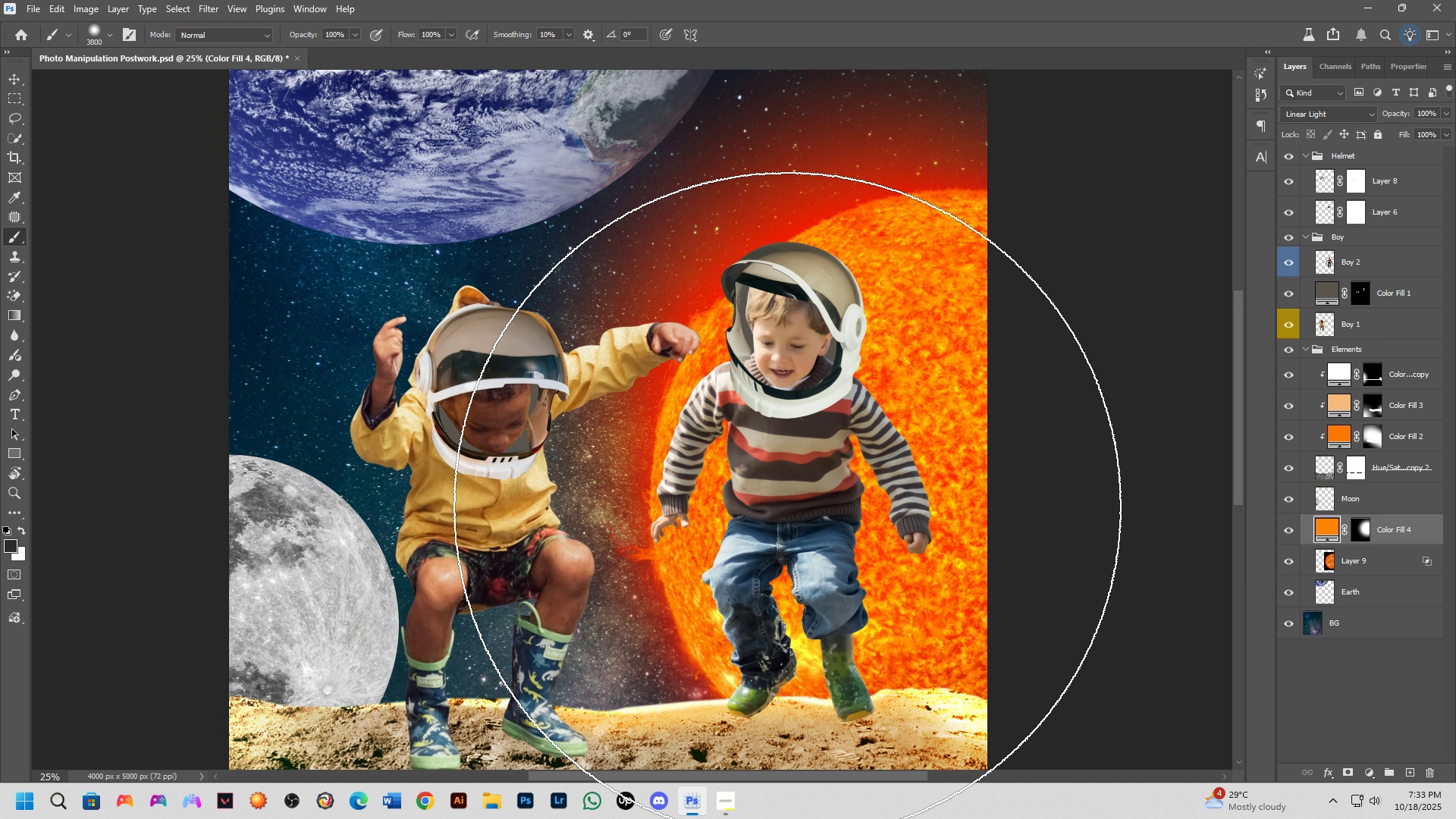 
scroll: coordinate [787, 506], scroll_direction: down, amount: 4.0
 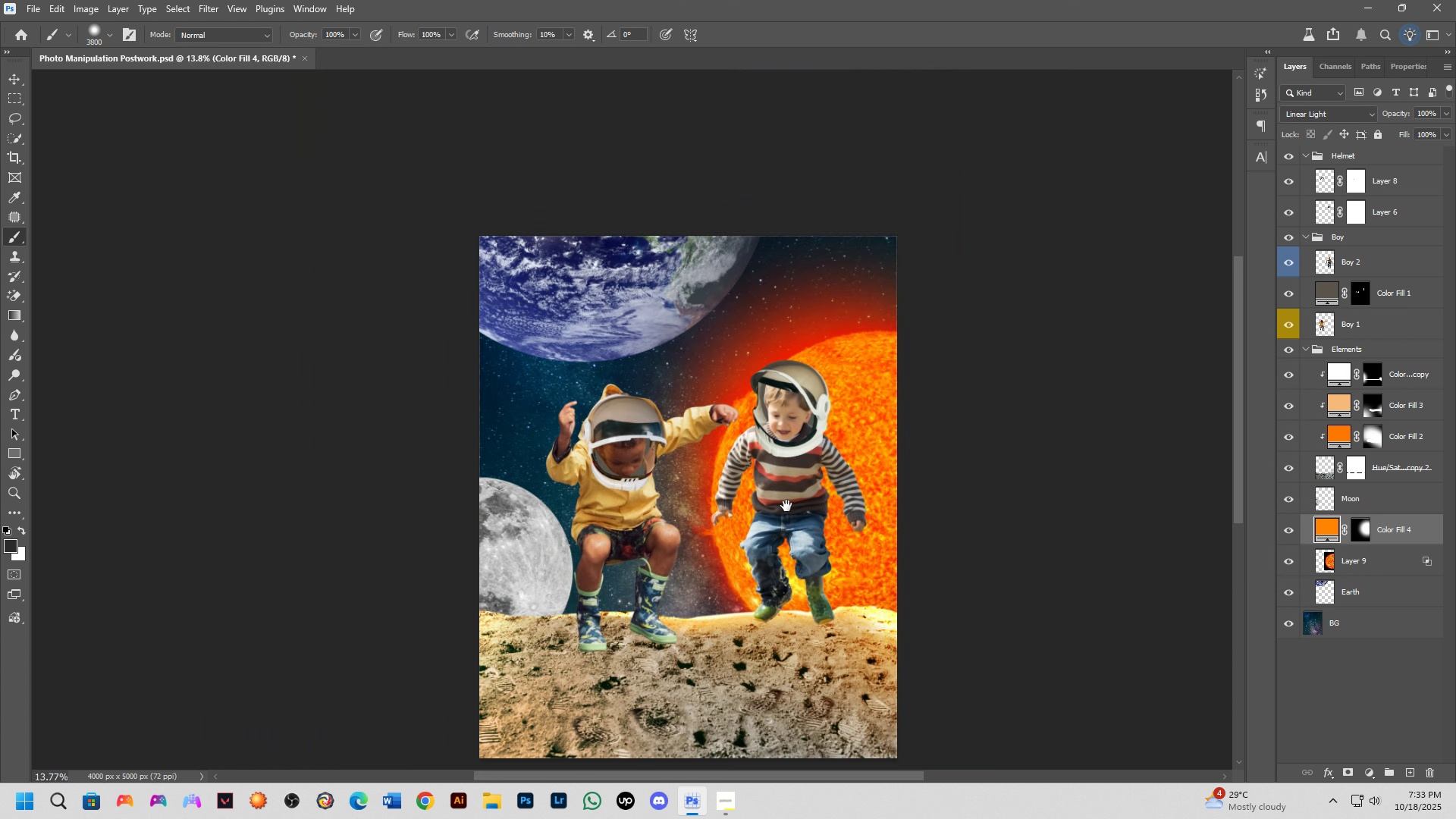 
hold_key(key=Space, duration=0.6)
 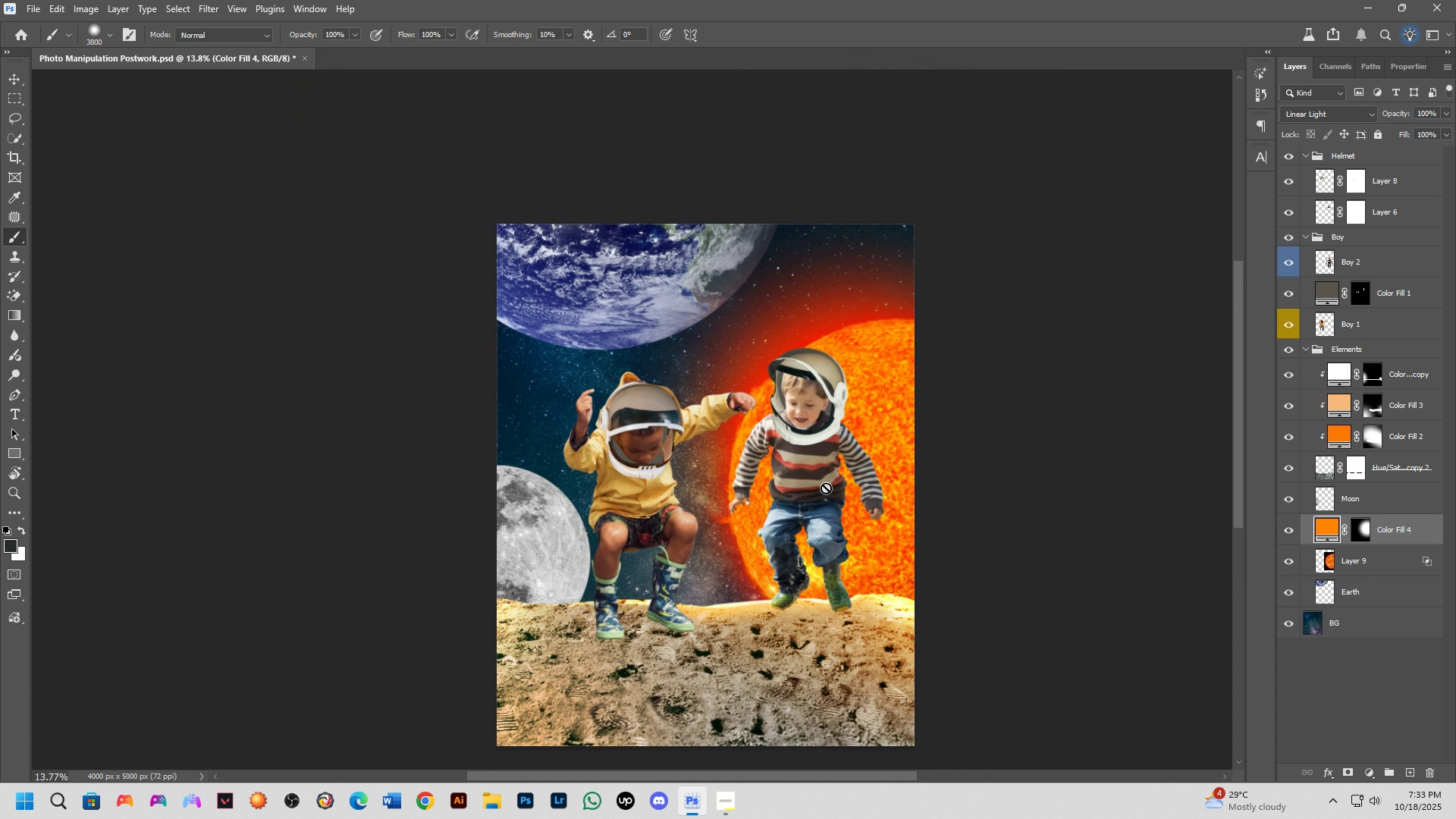 
scroll: coordinate [833, 488], scroll_direction: down, amount: 2.0
 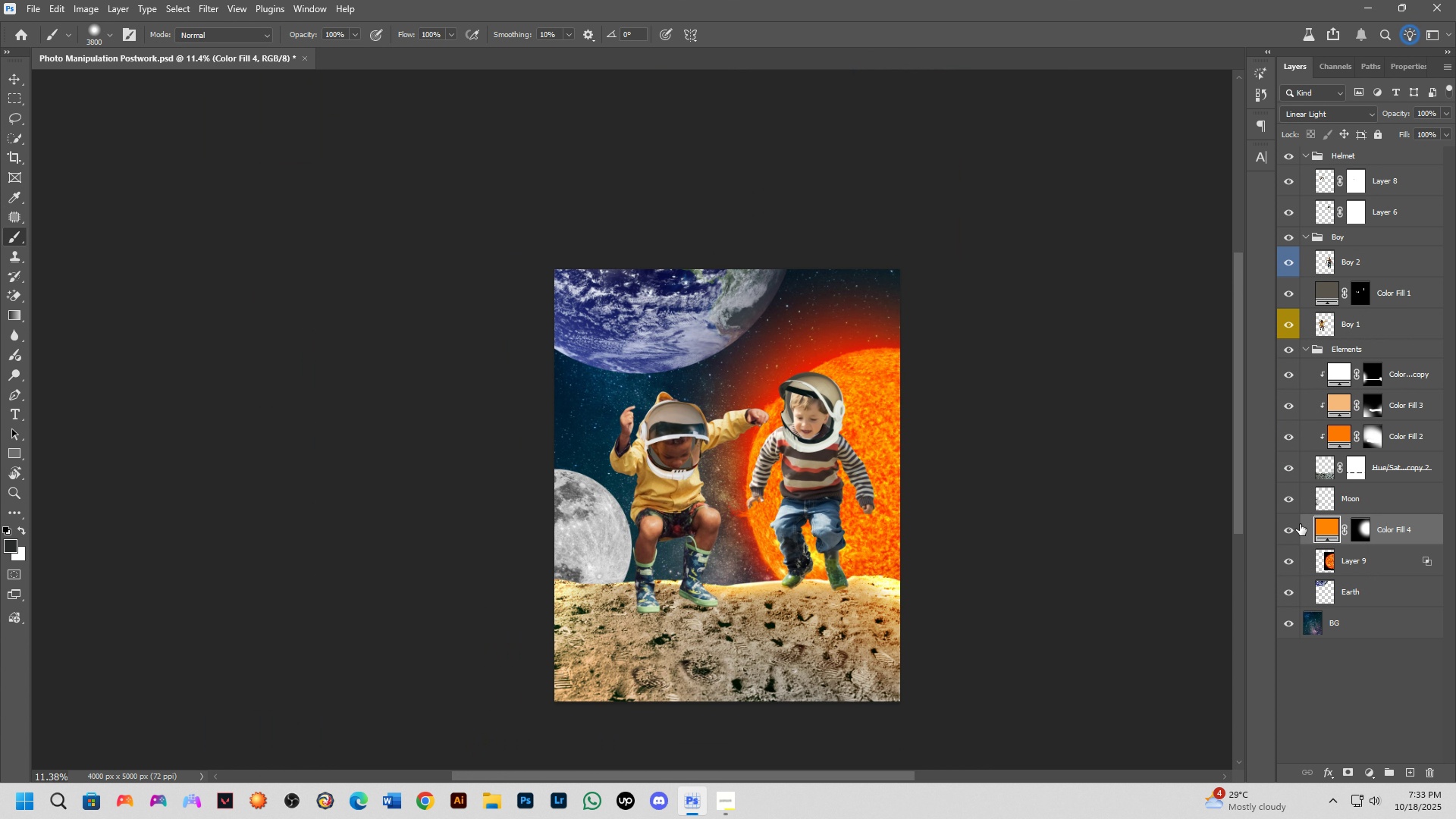 
left_click([1290, 529])
 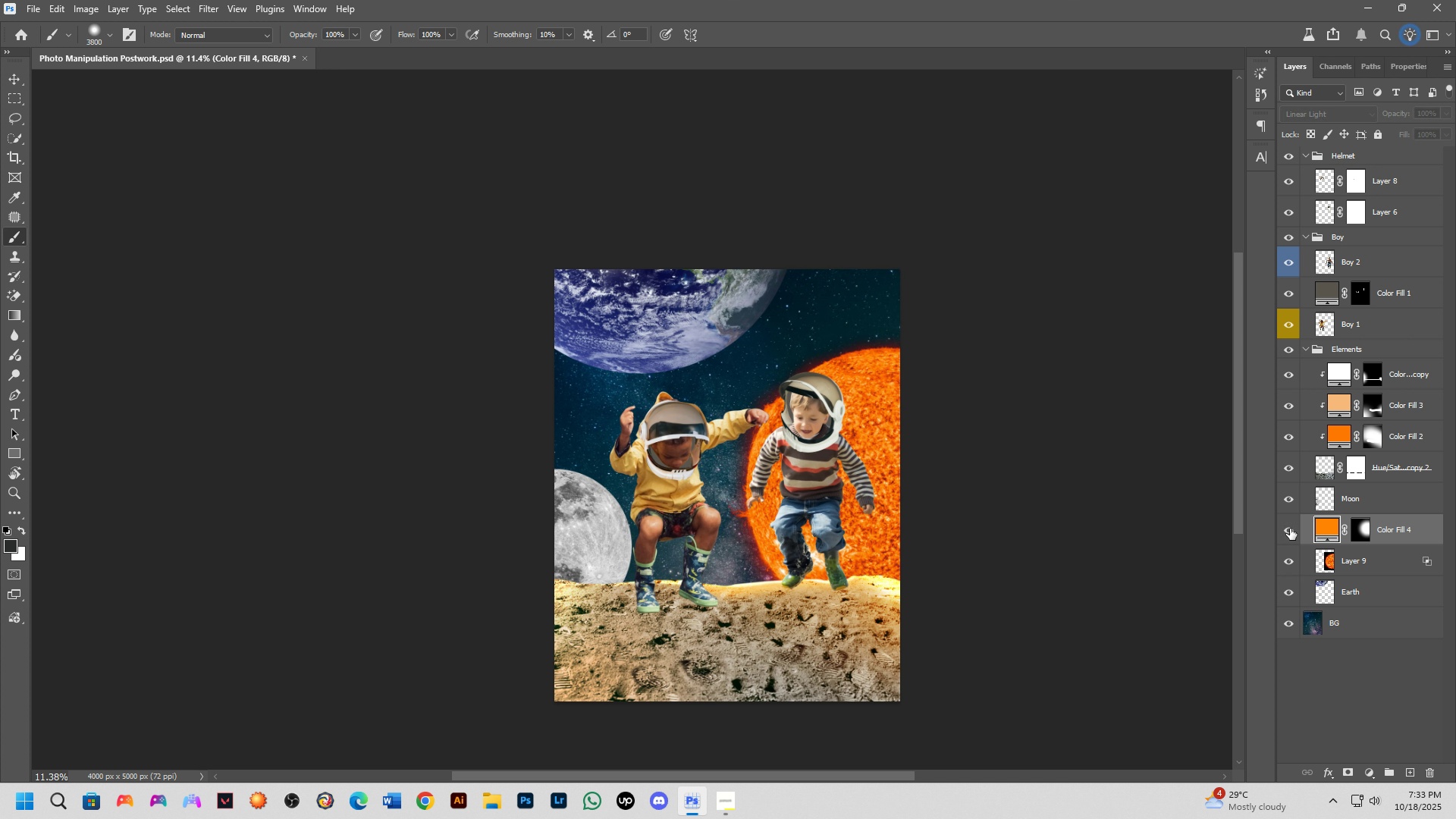 
left_click([1290, 529])
 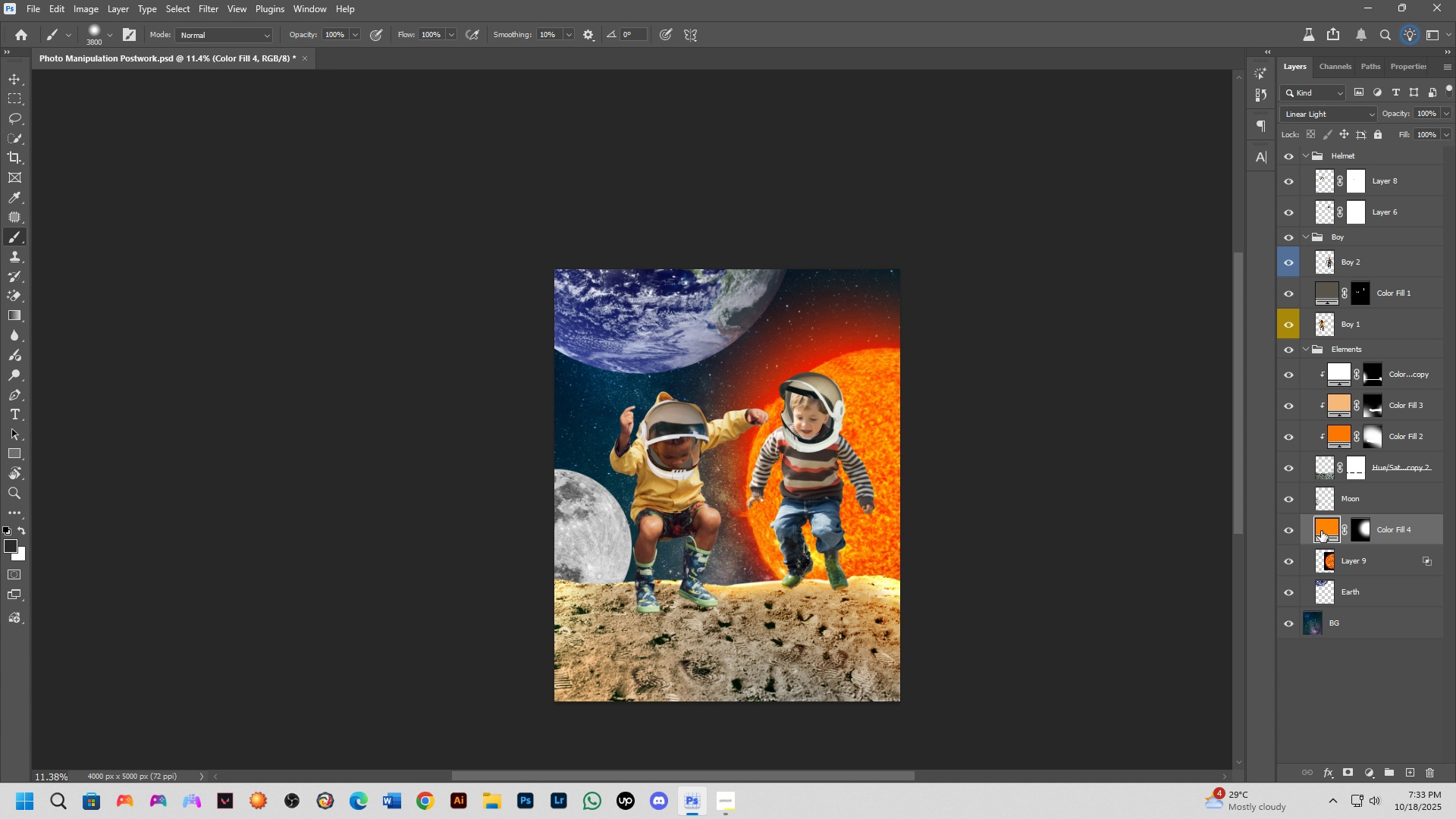 
double_click([1332, 528])
 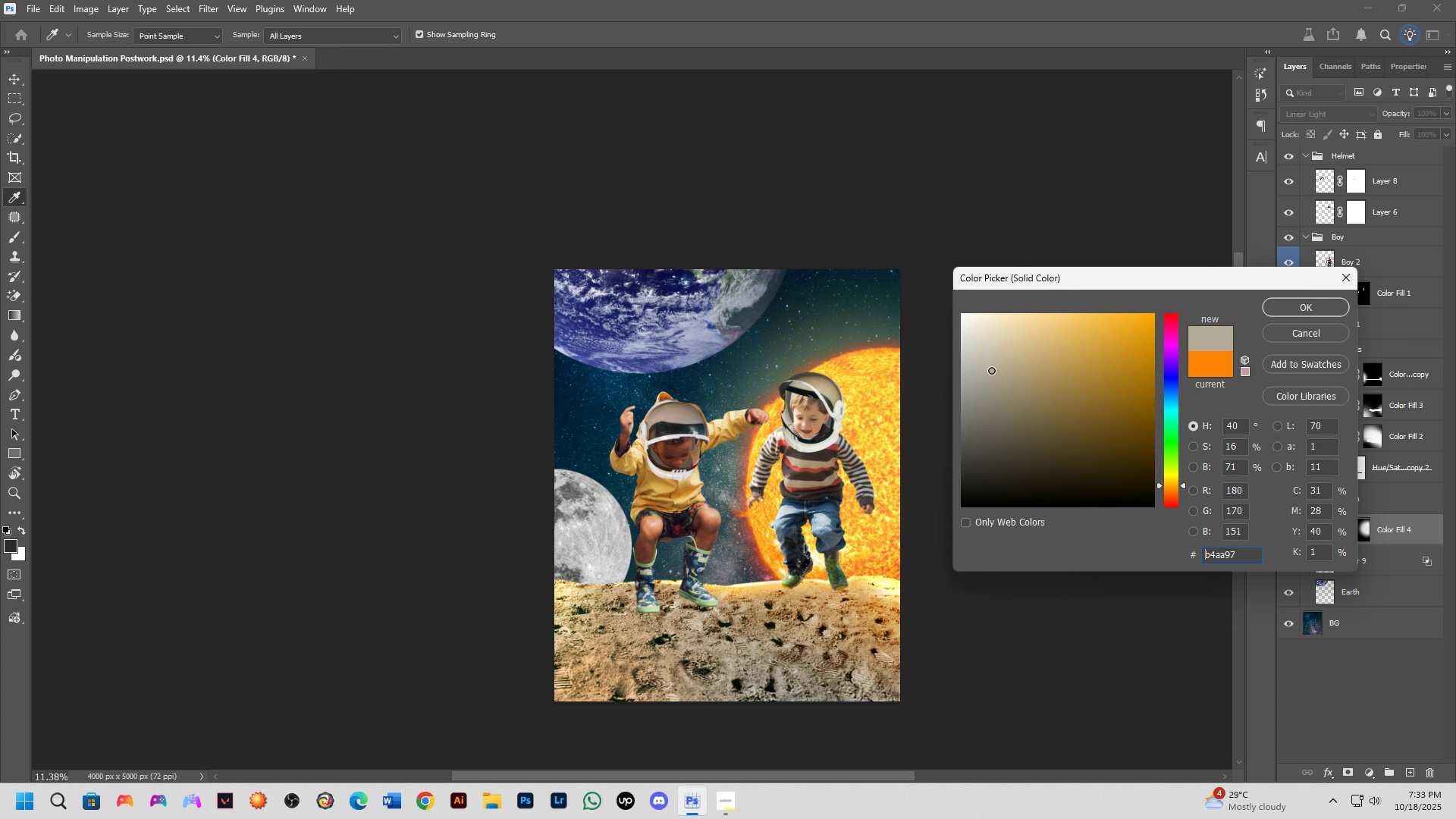 
wait(10.66)
 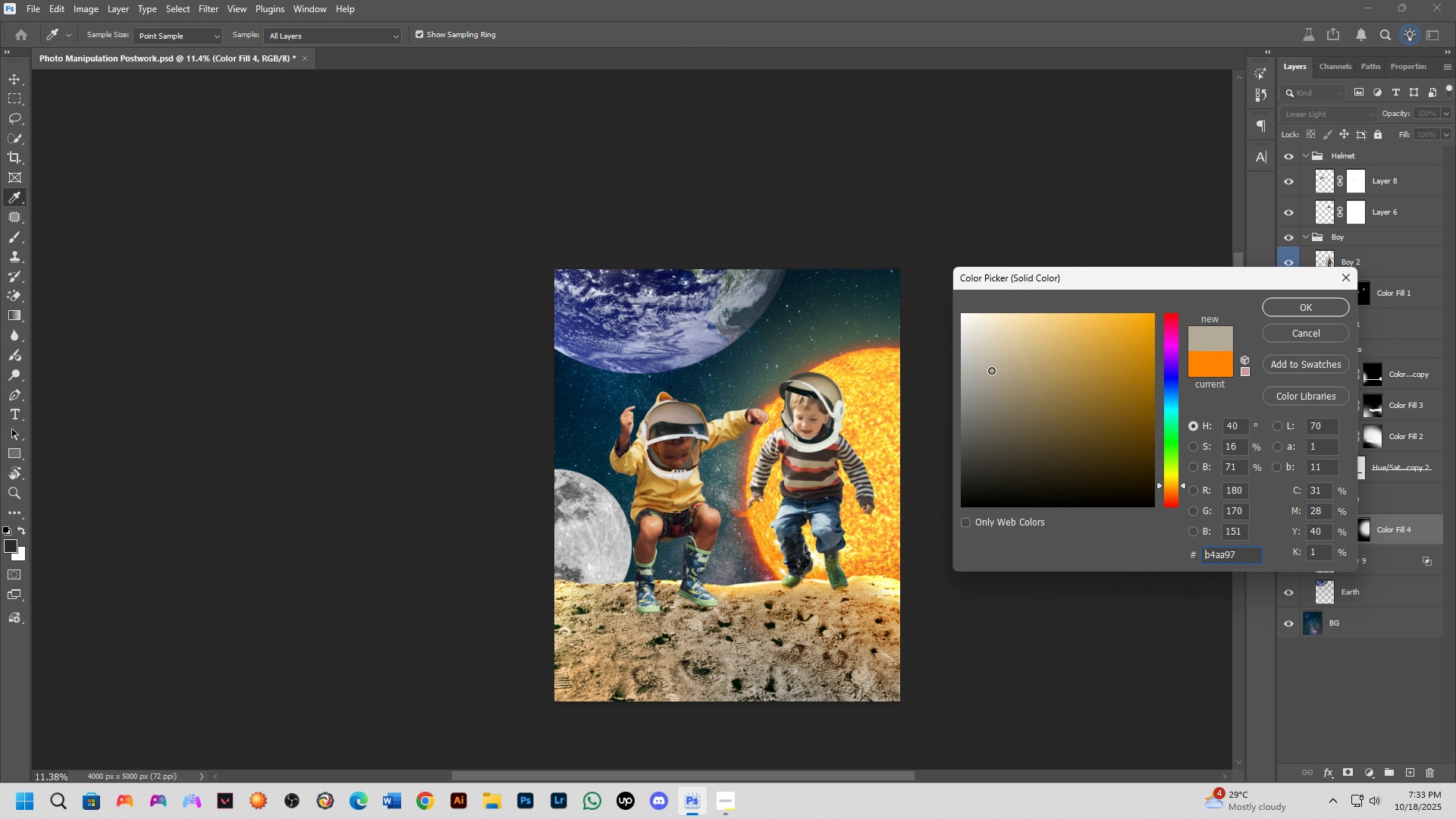 
left_click([1311, 303])
 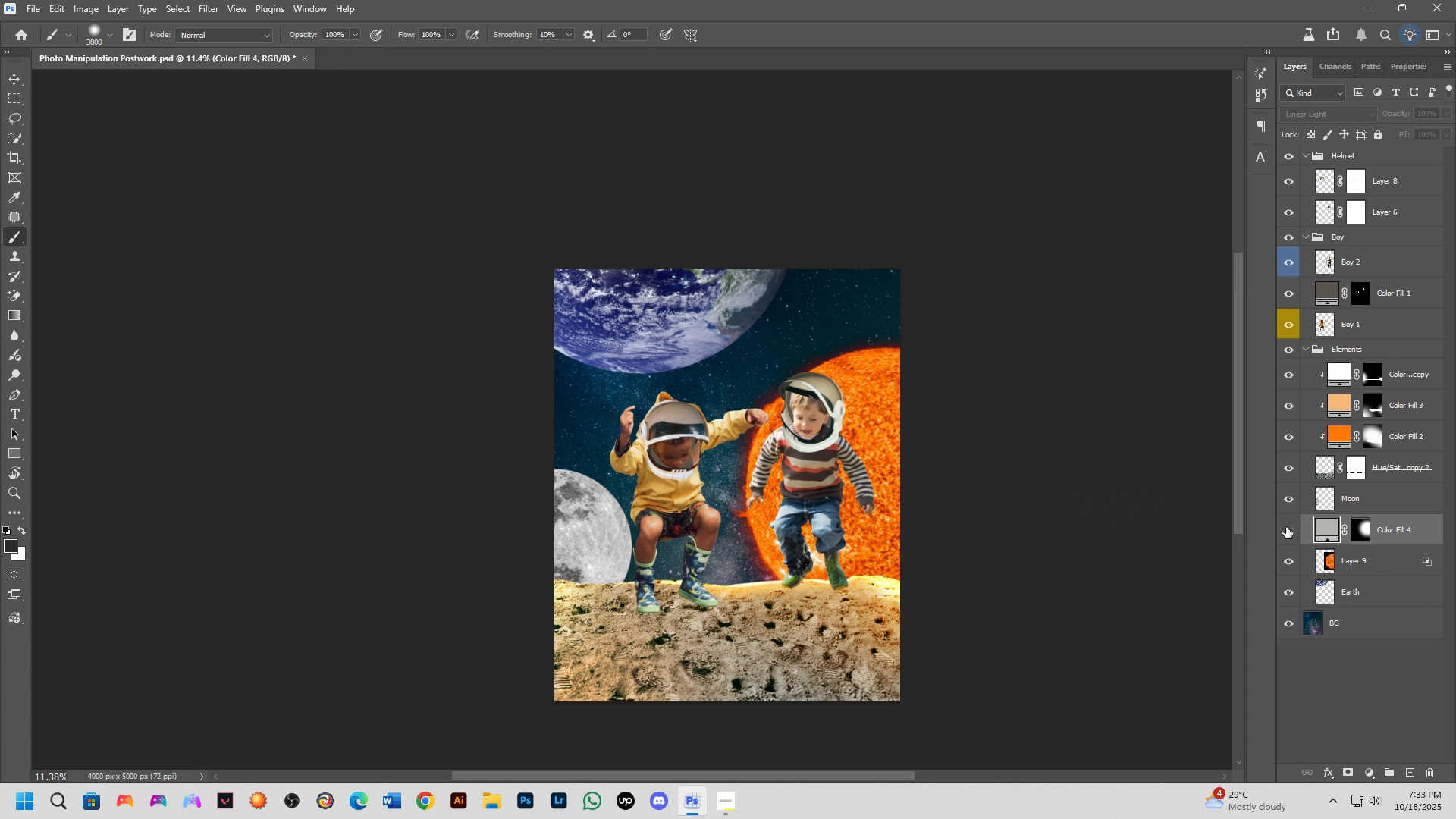 
double_click([1286, 527])
 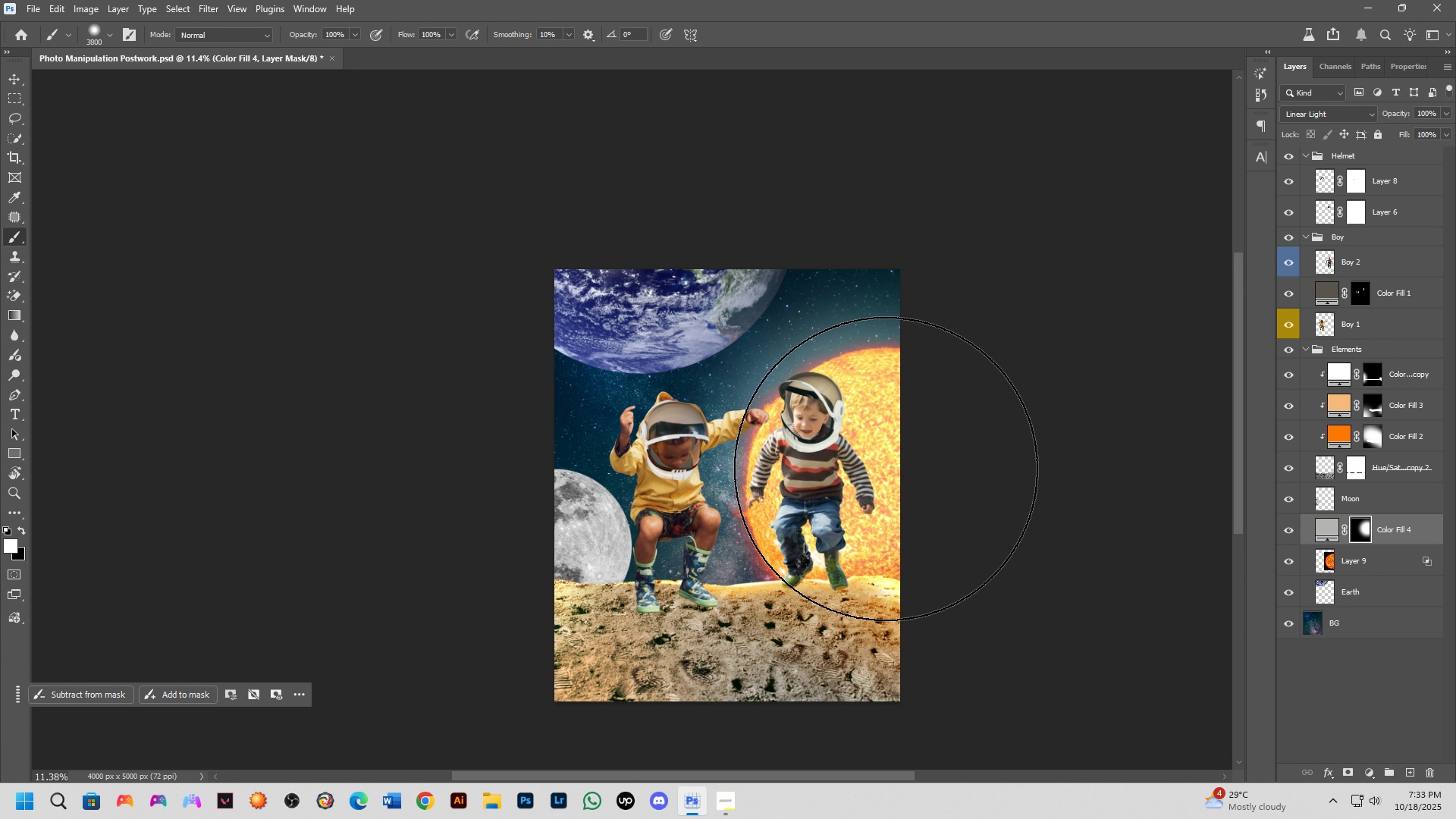 
hold_key(key=AltLeft, duration=0.35)
 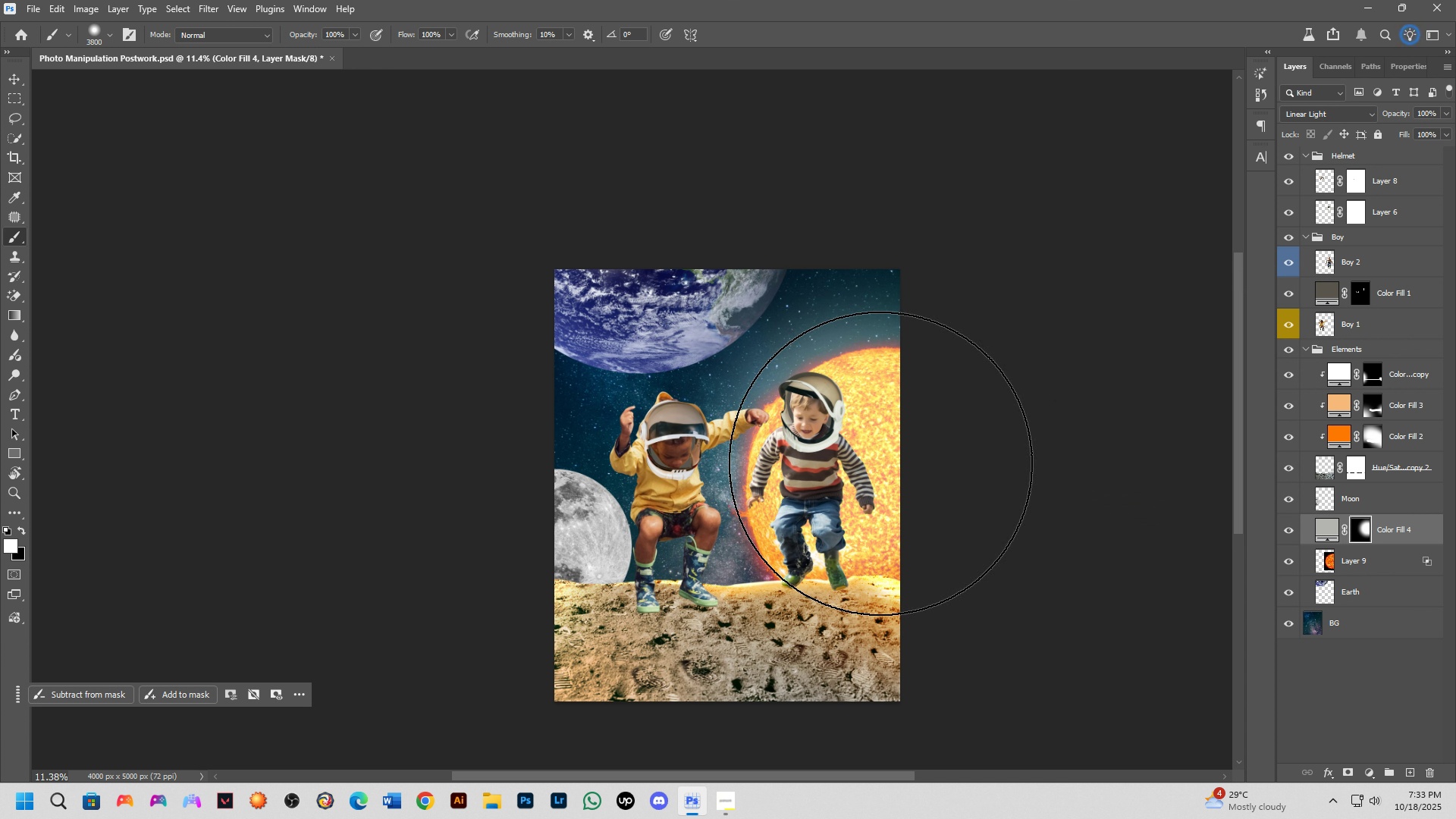 
hold_key(key=AltLeft, duration=0.31)
 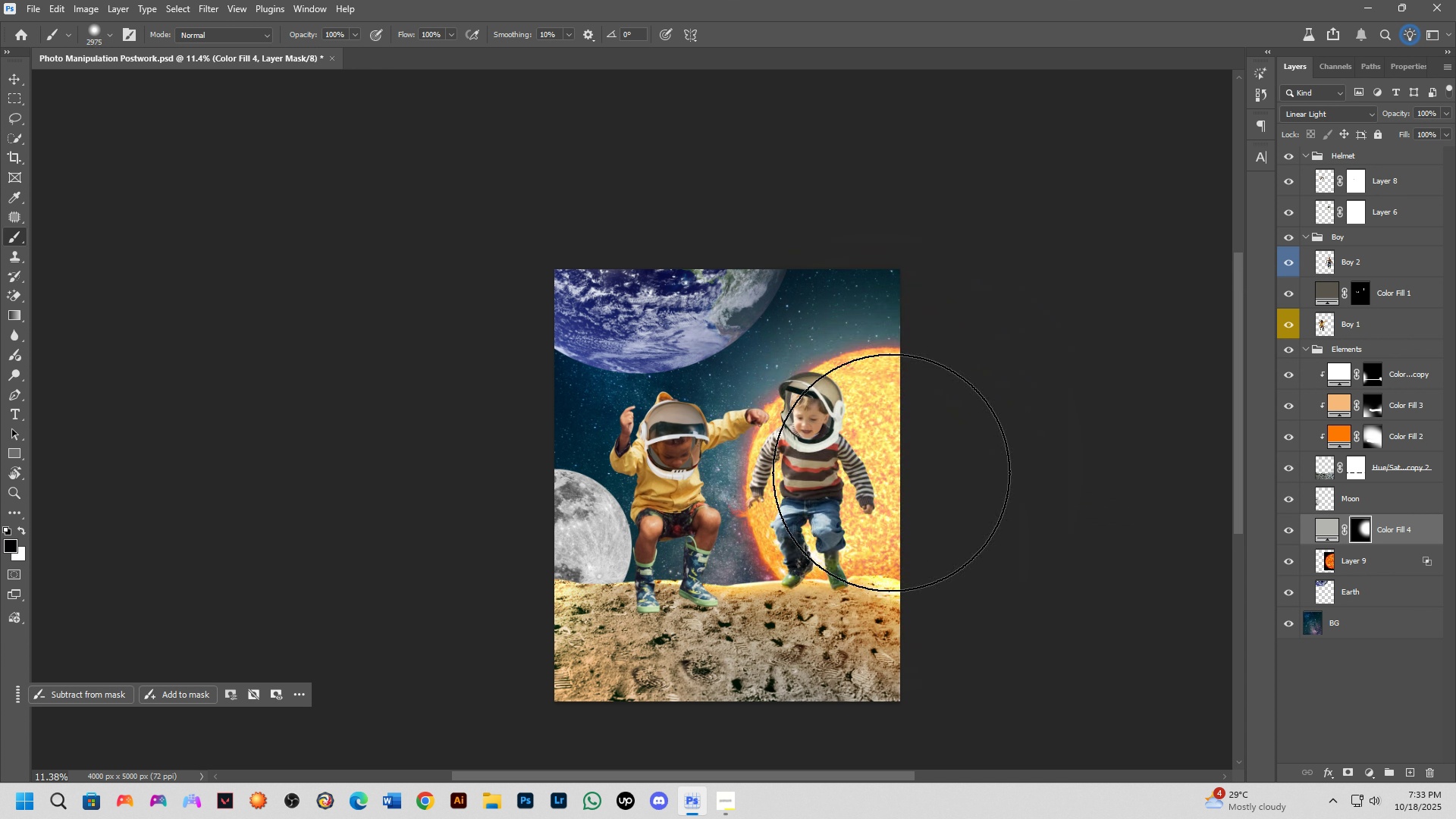 
key(X)
 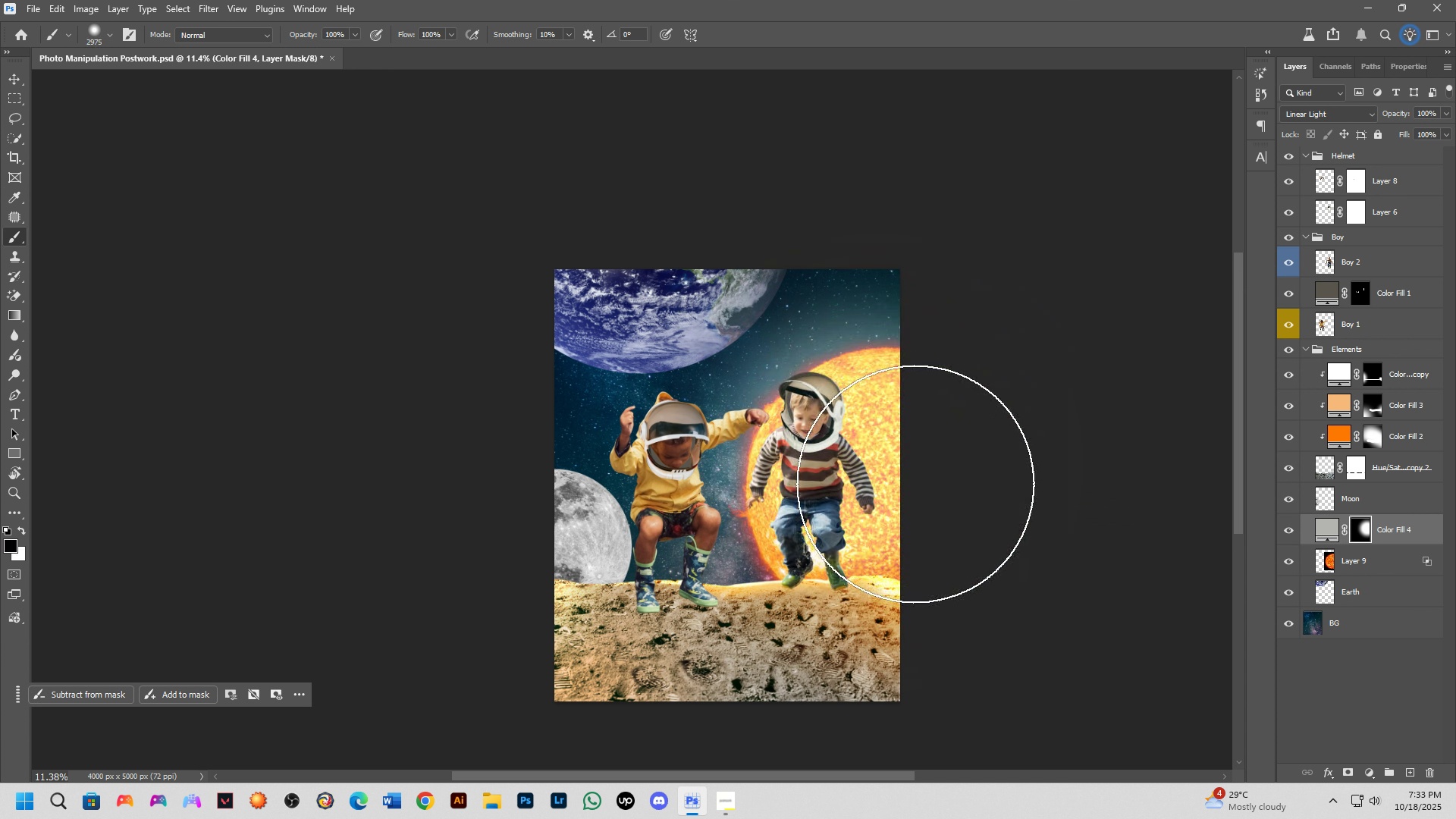 
left_click([915, 484])
 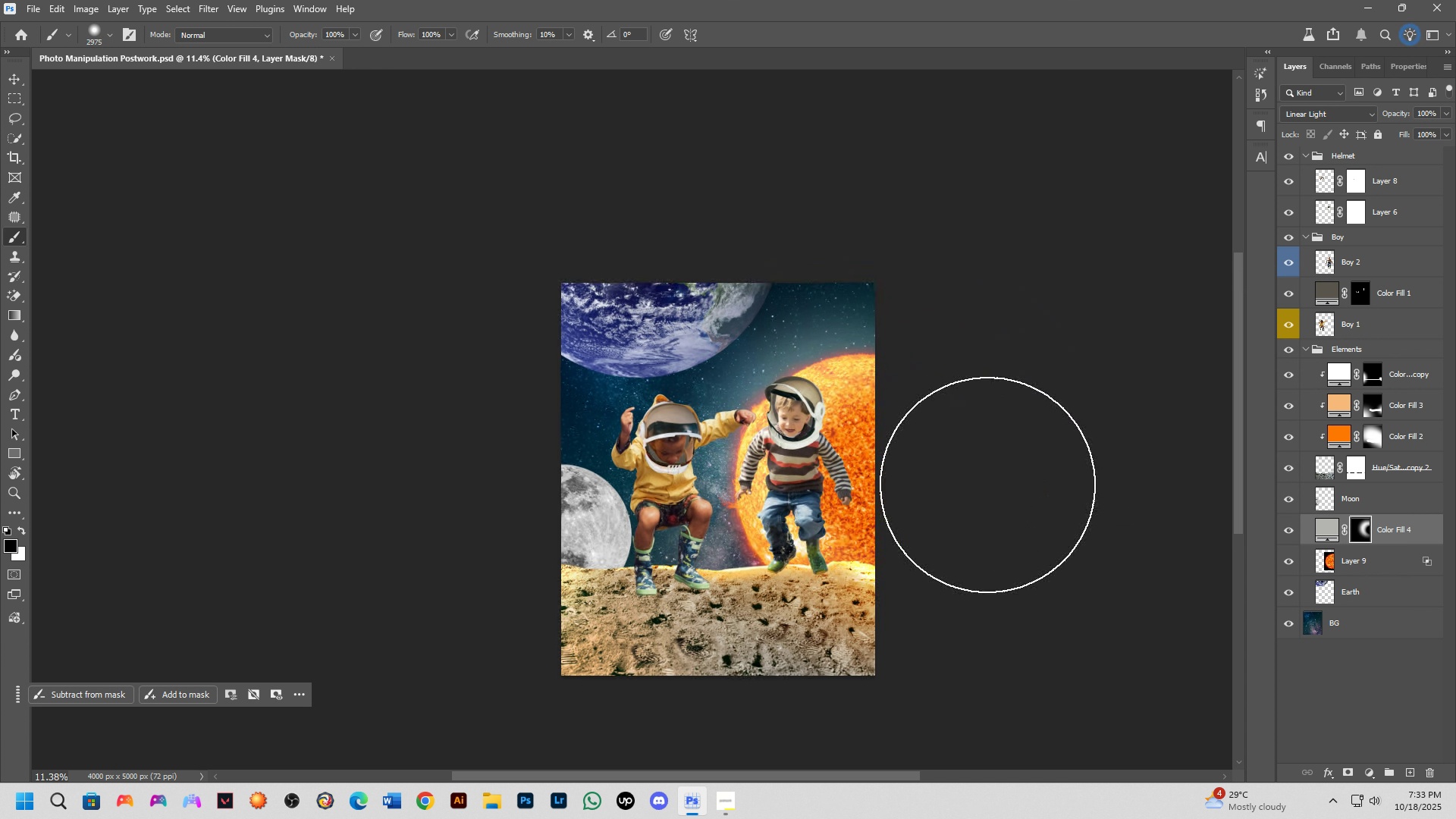 
scroll: coordinate [987, 485], scroll_direction: down, amount: 1.0
 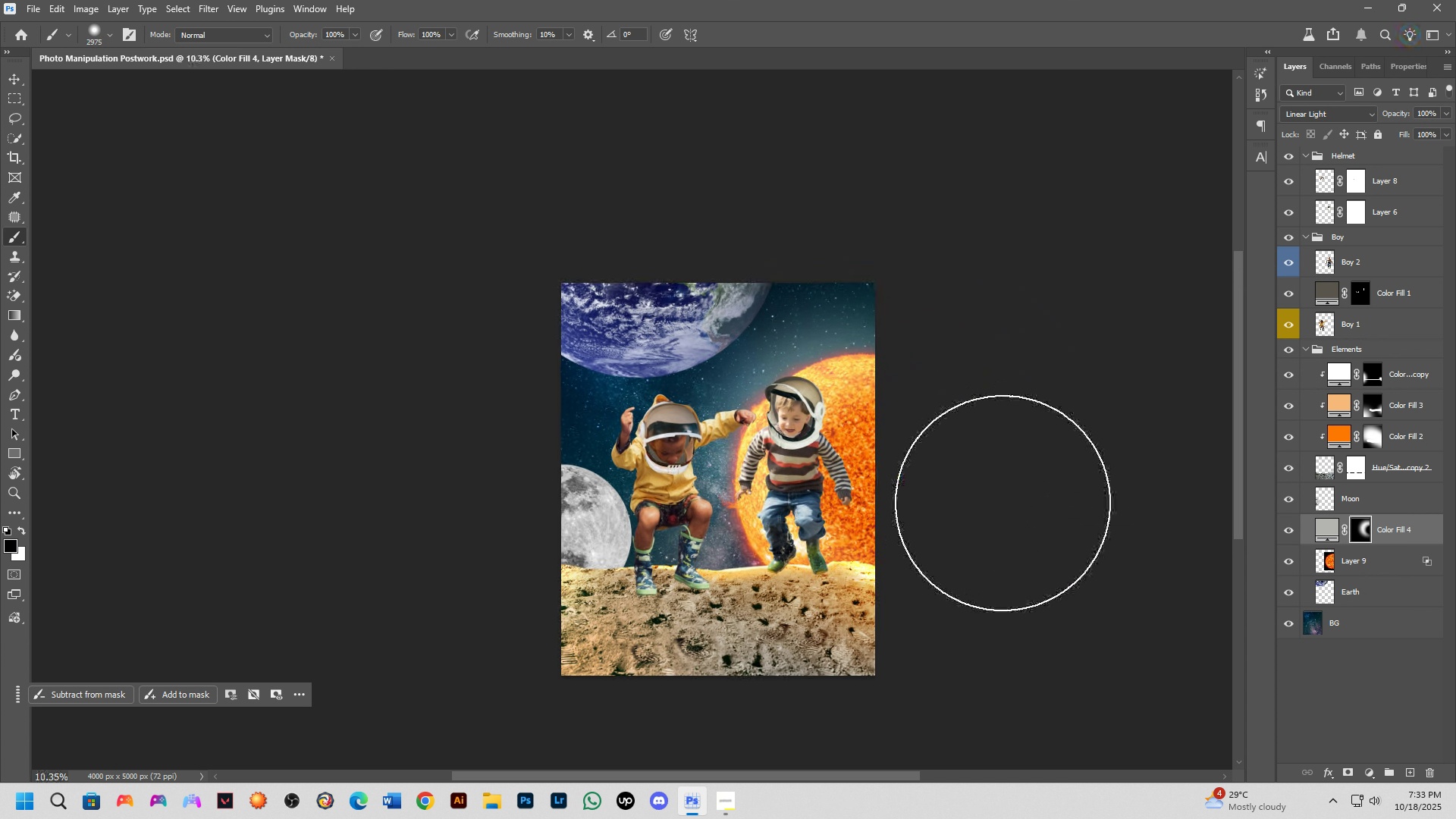 
key(Control+Z)
 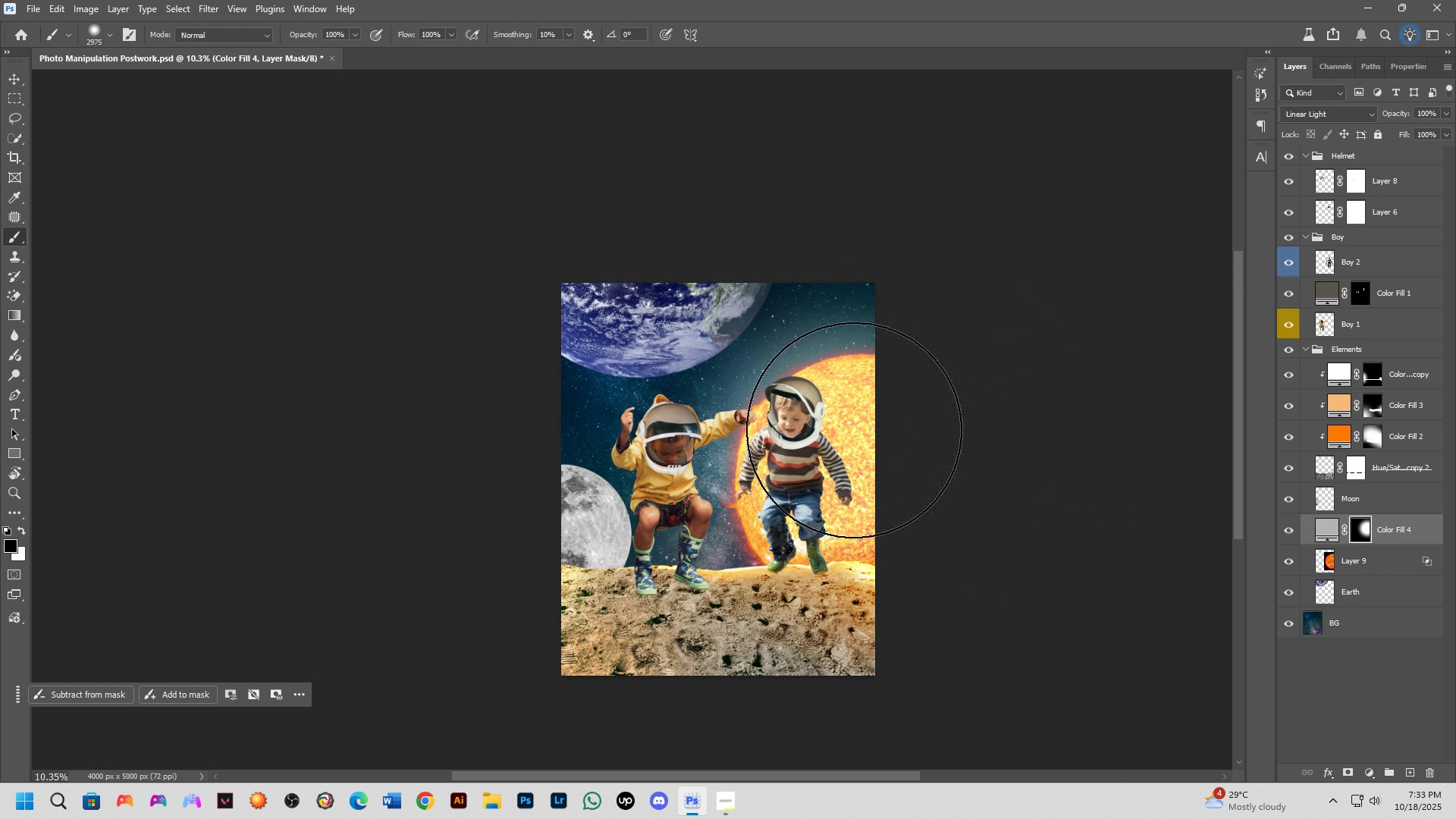 
left_click([854, 430])
 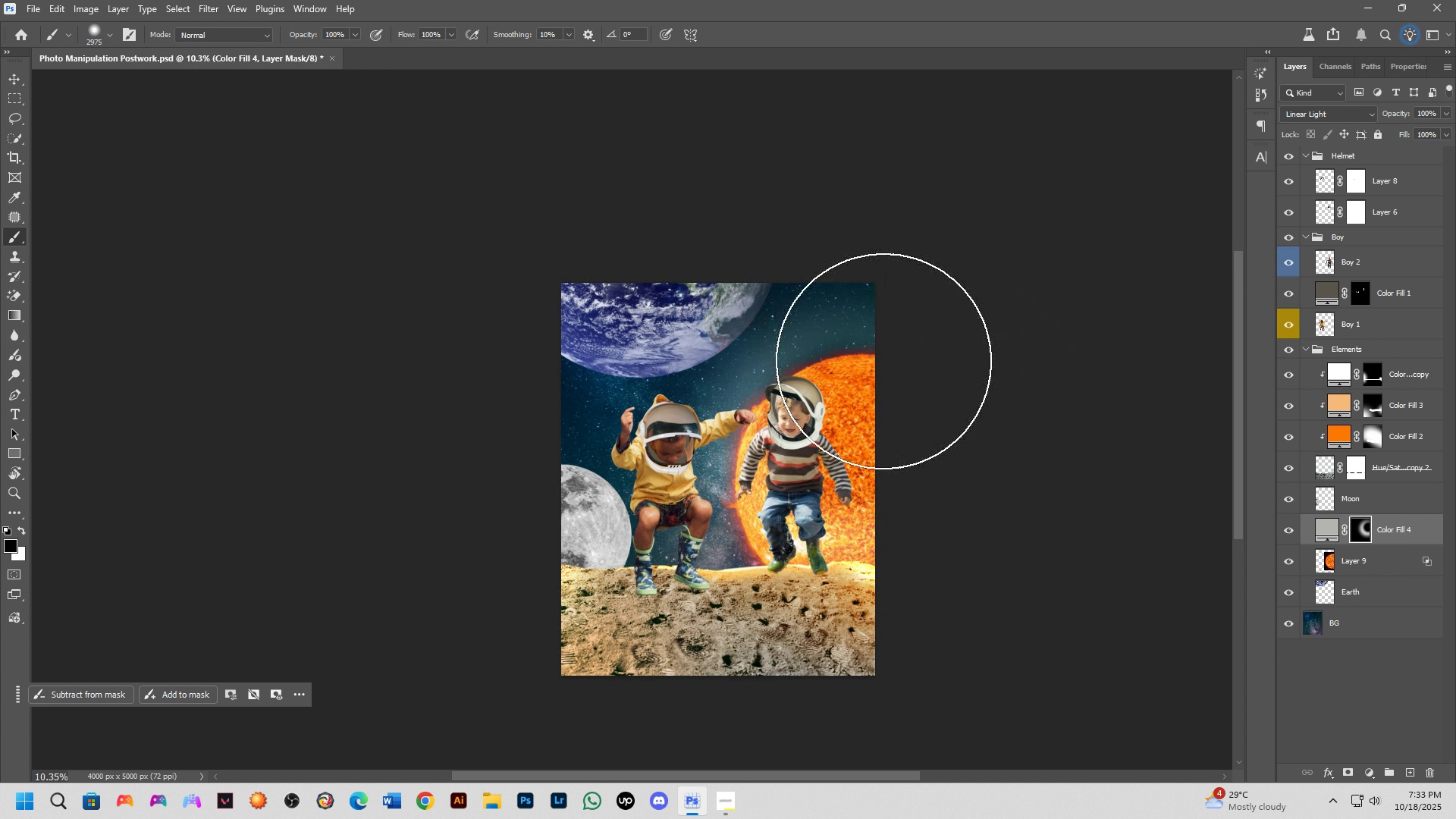 
key(Control+ControlLeft)
 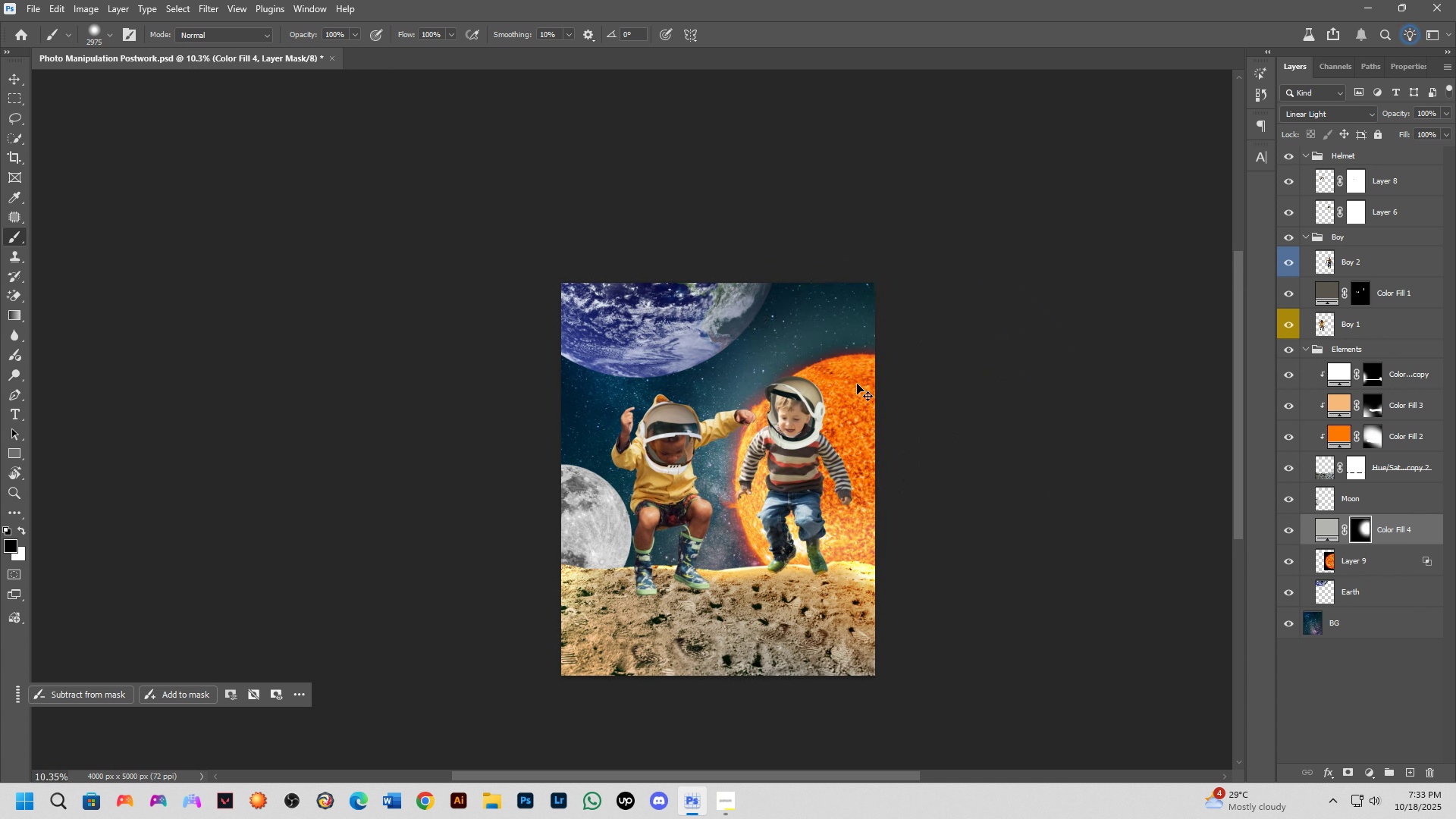 
key(Control+Z)
 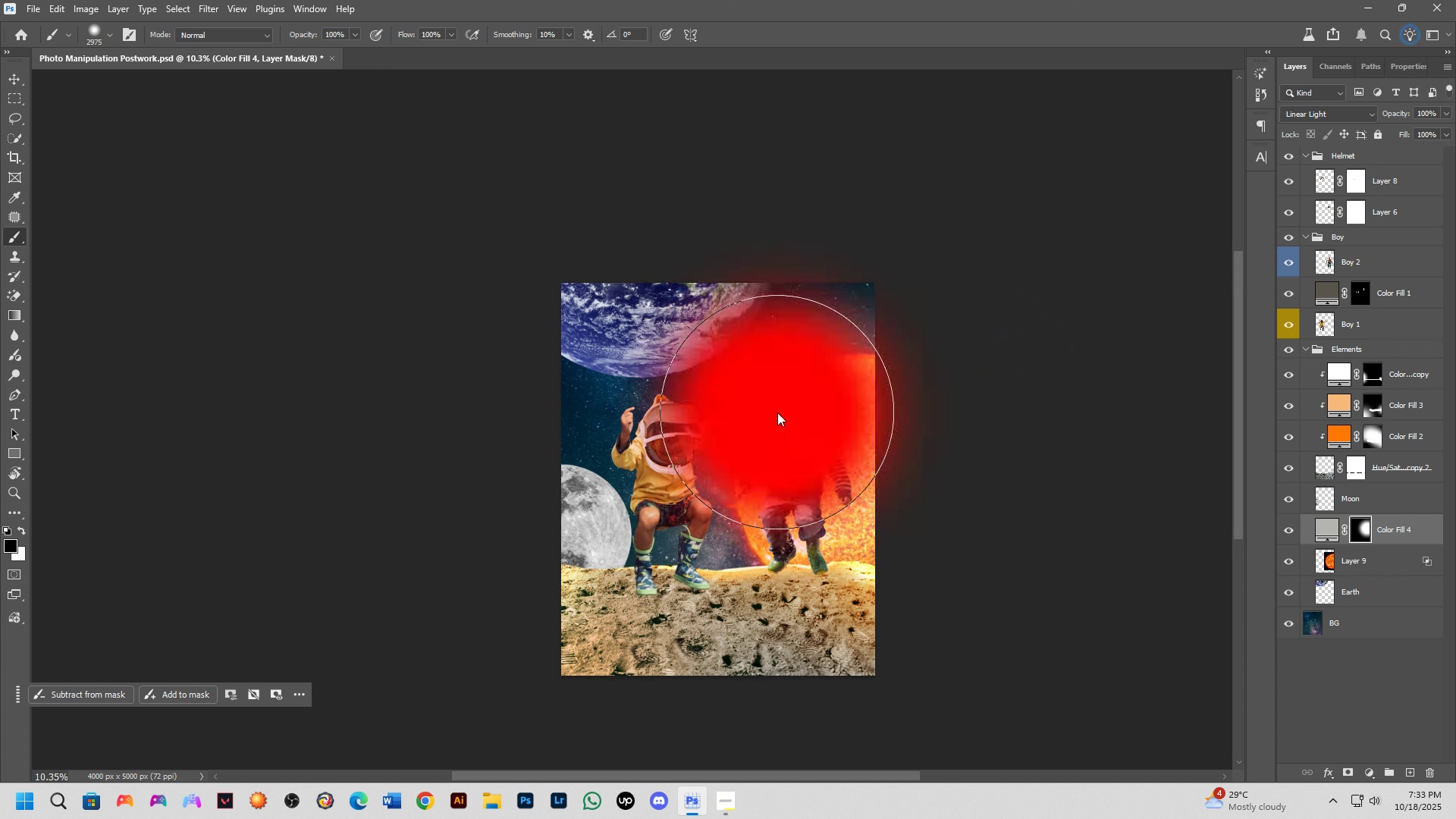 
key(Alt+AltLeft)
 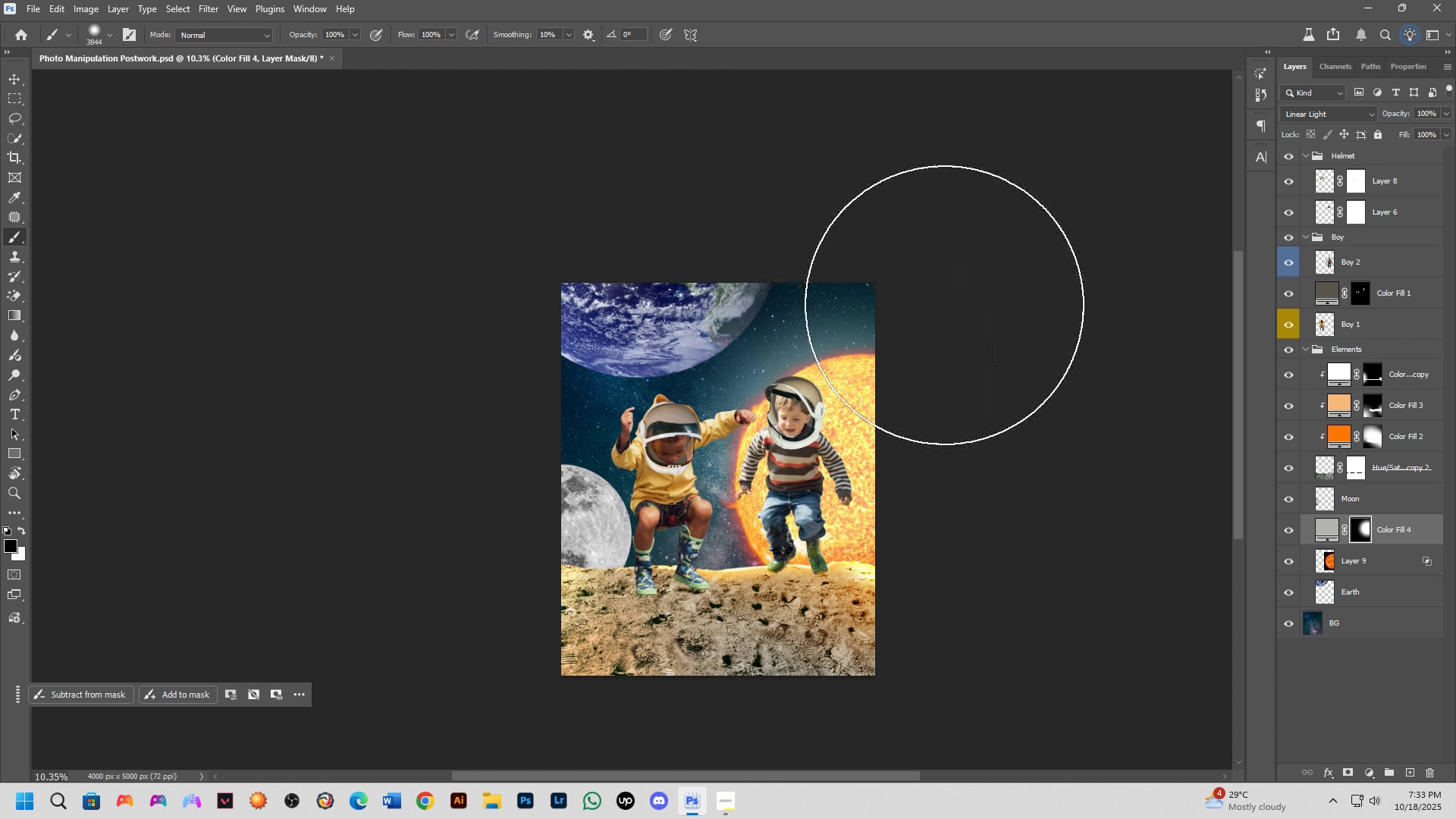 
left_click([944, 304])
 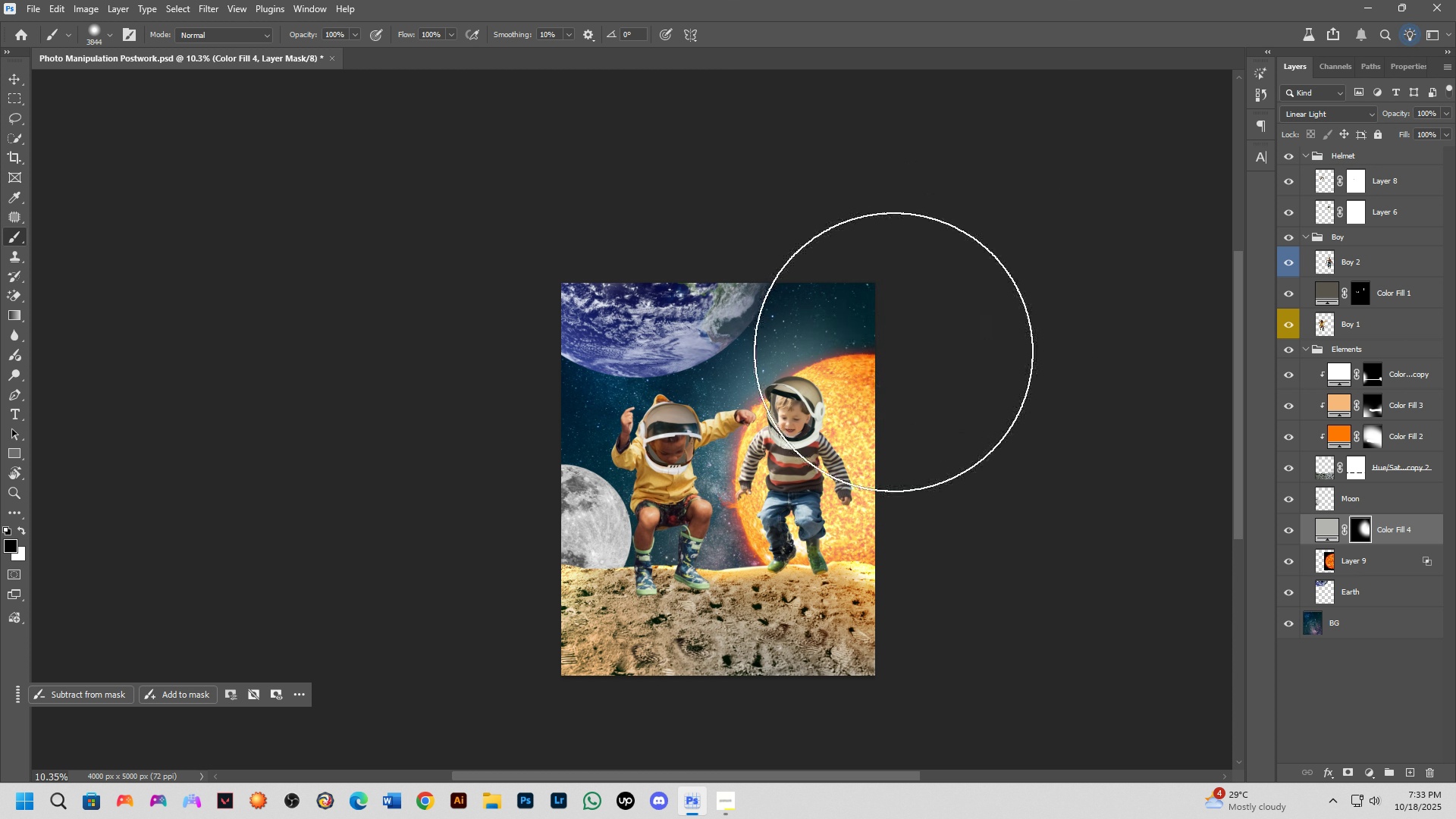 
key(Control+ControlLeft)
 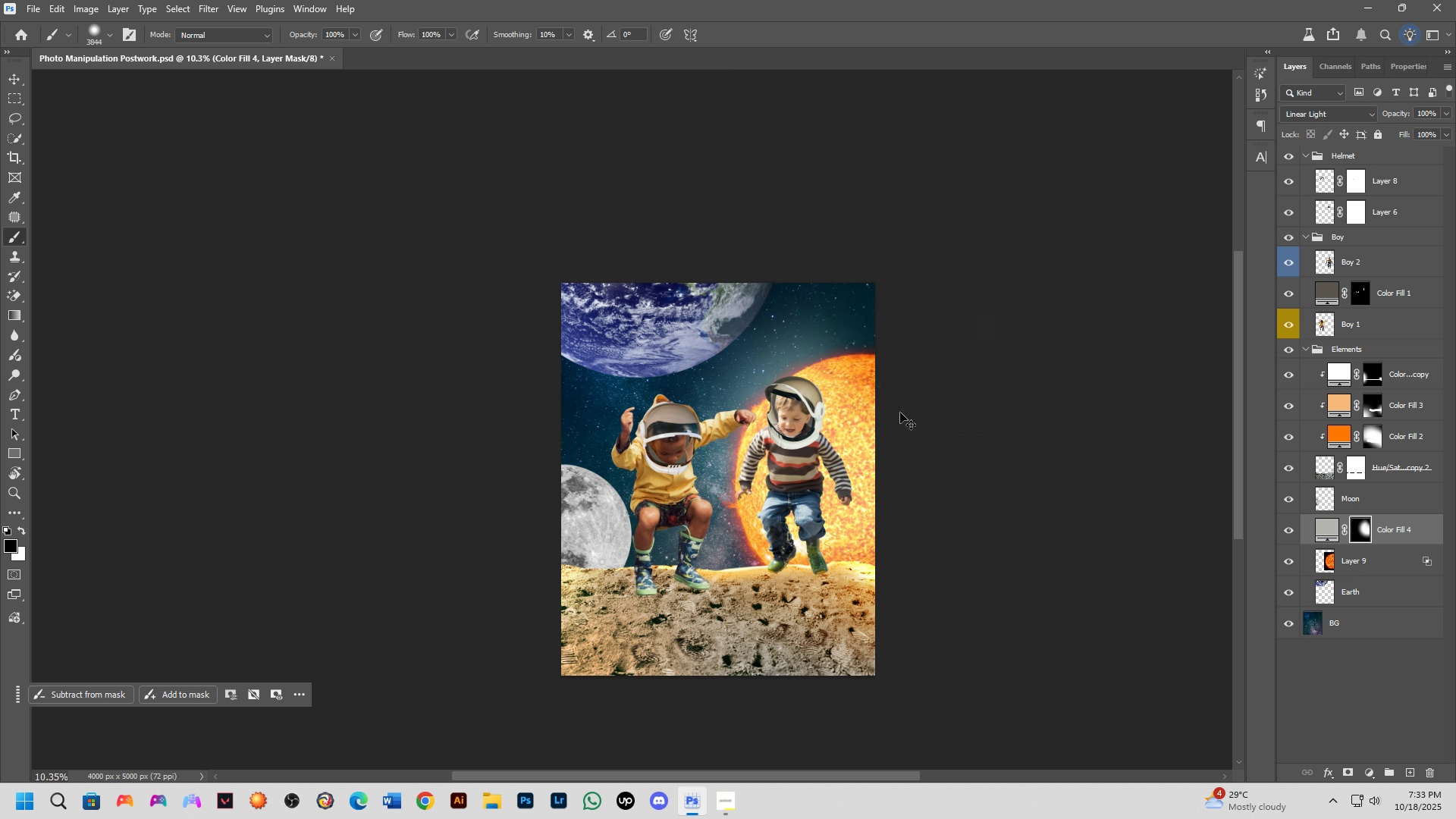 
key(Control+Z)
 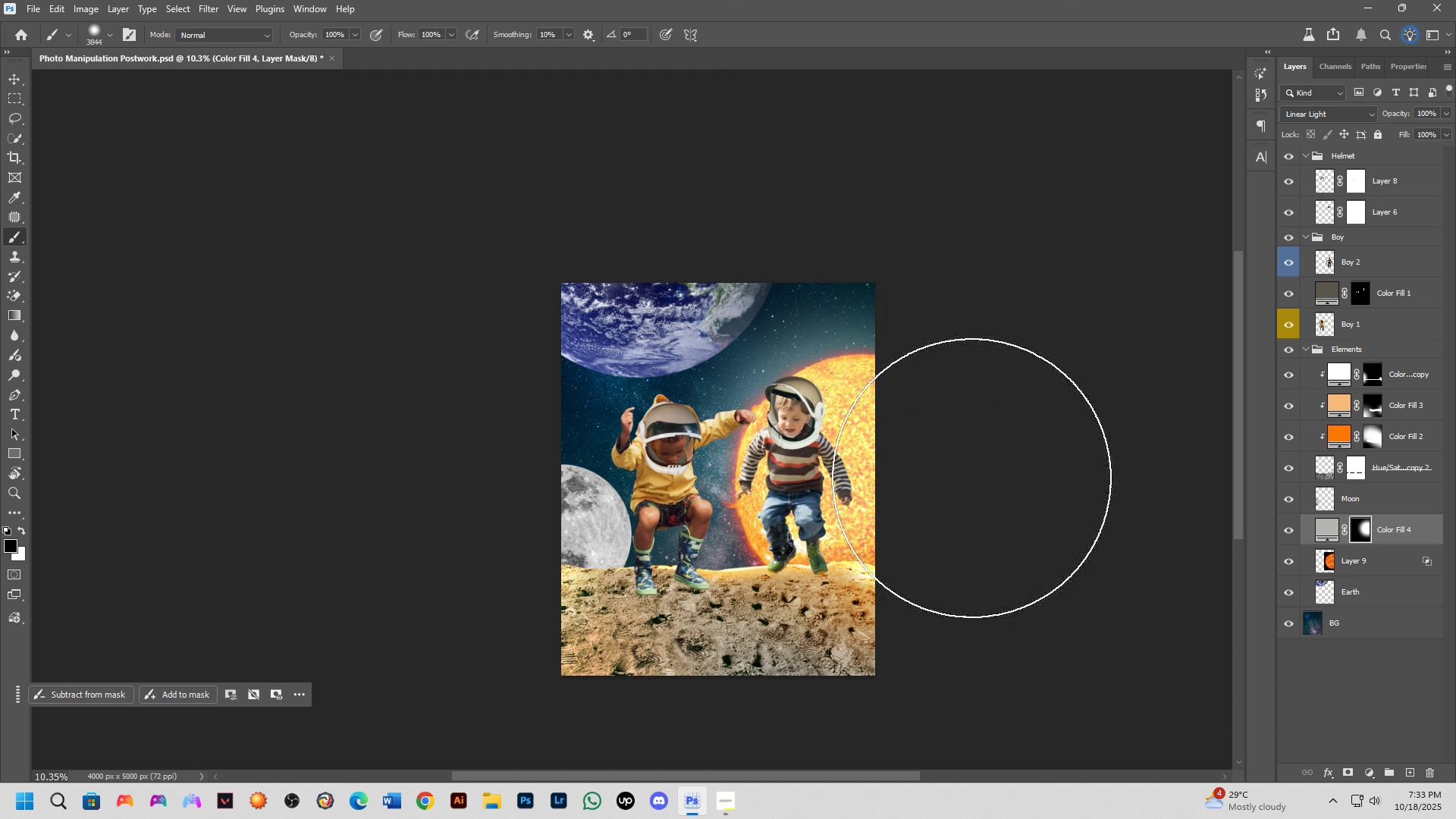 
left_click([968, 473])
 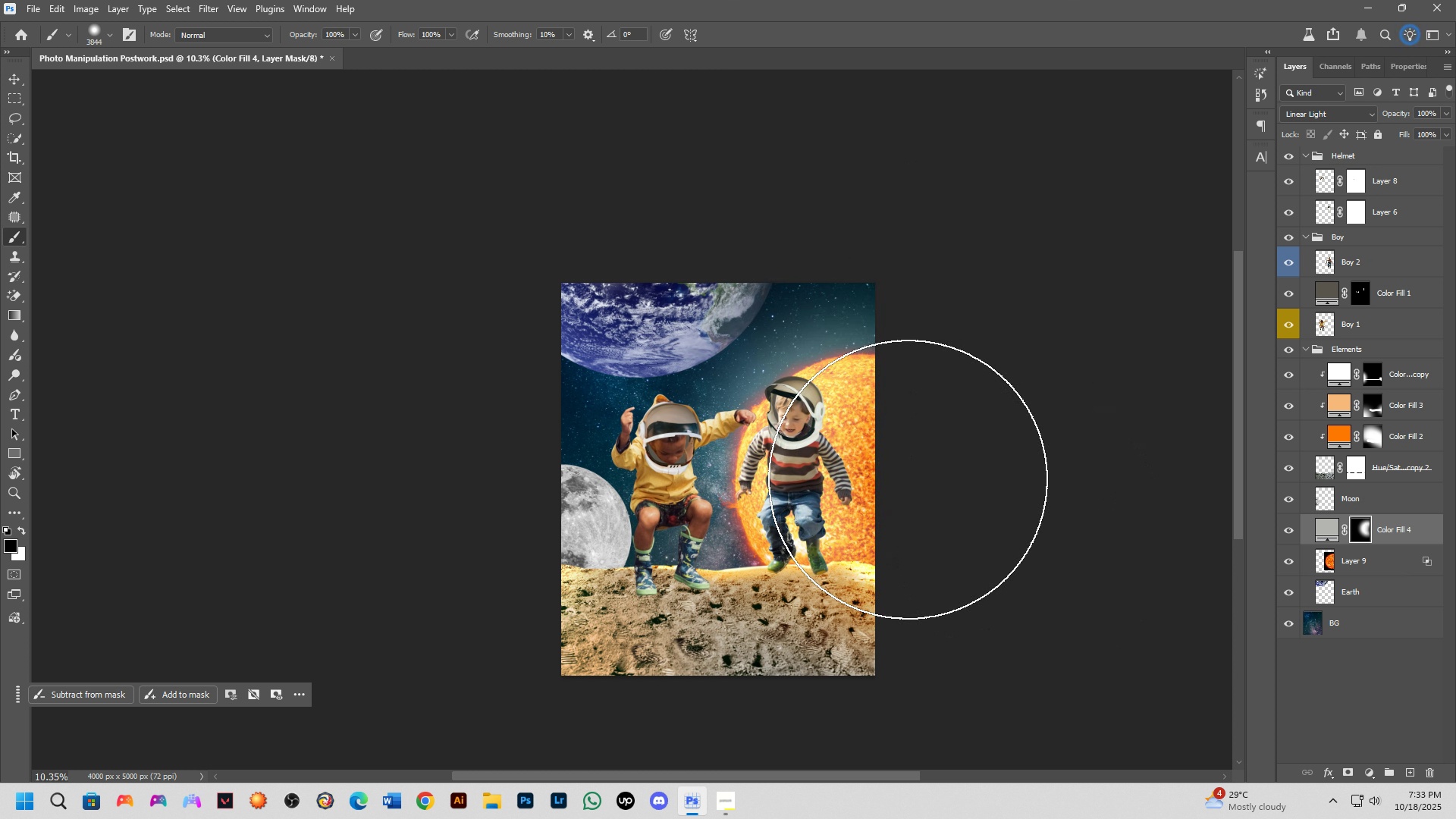 
left_click([899, 479])
 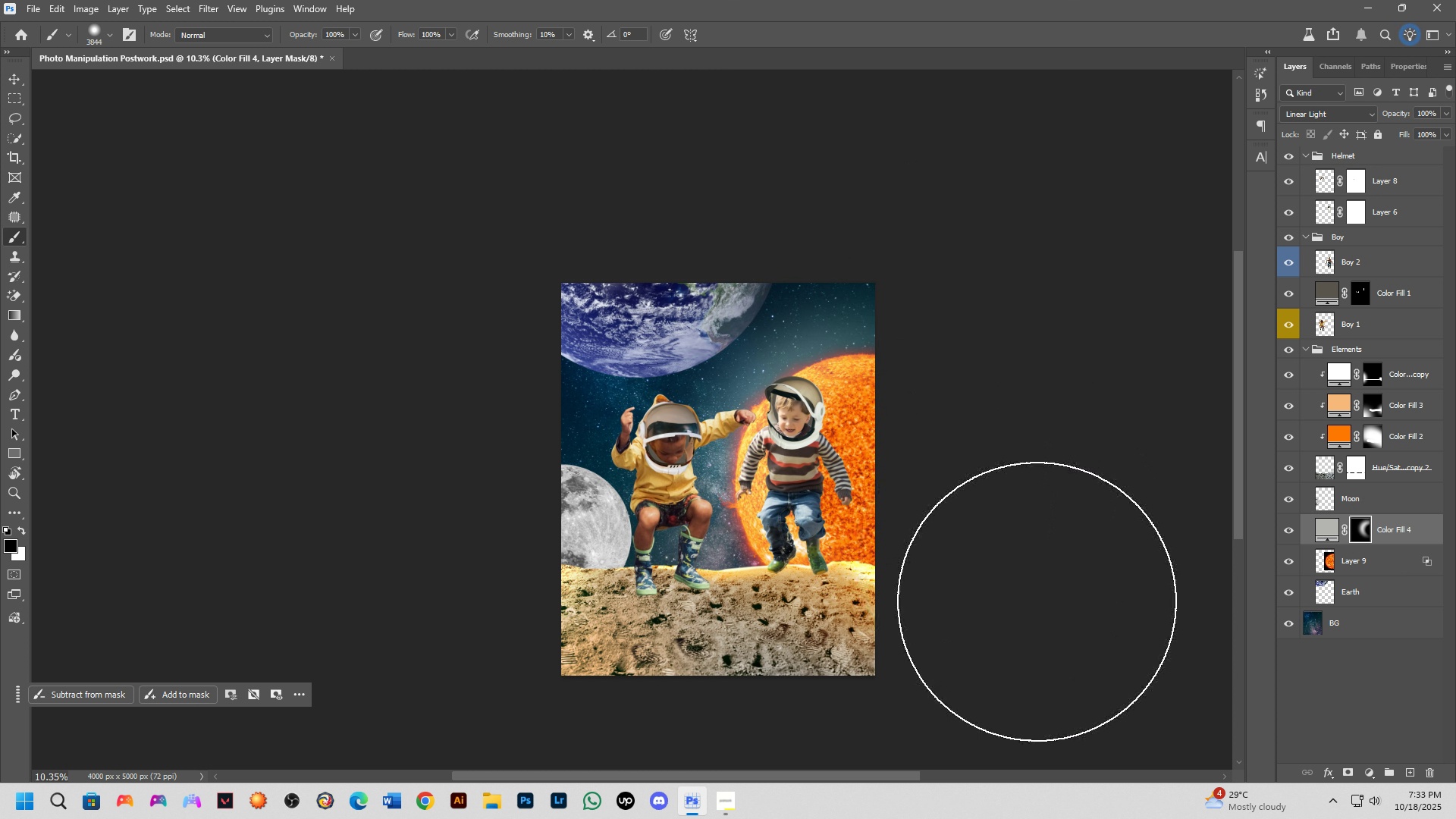 
key(Control+Z)
 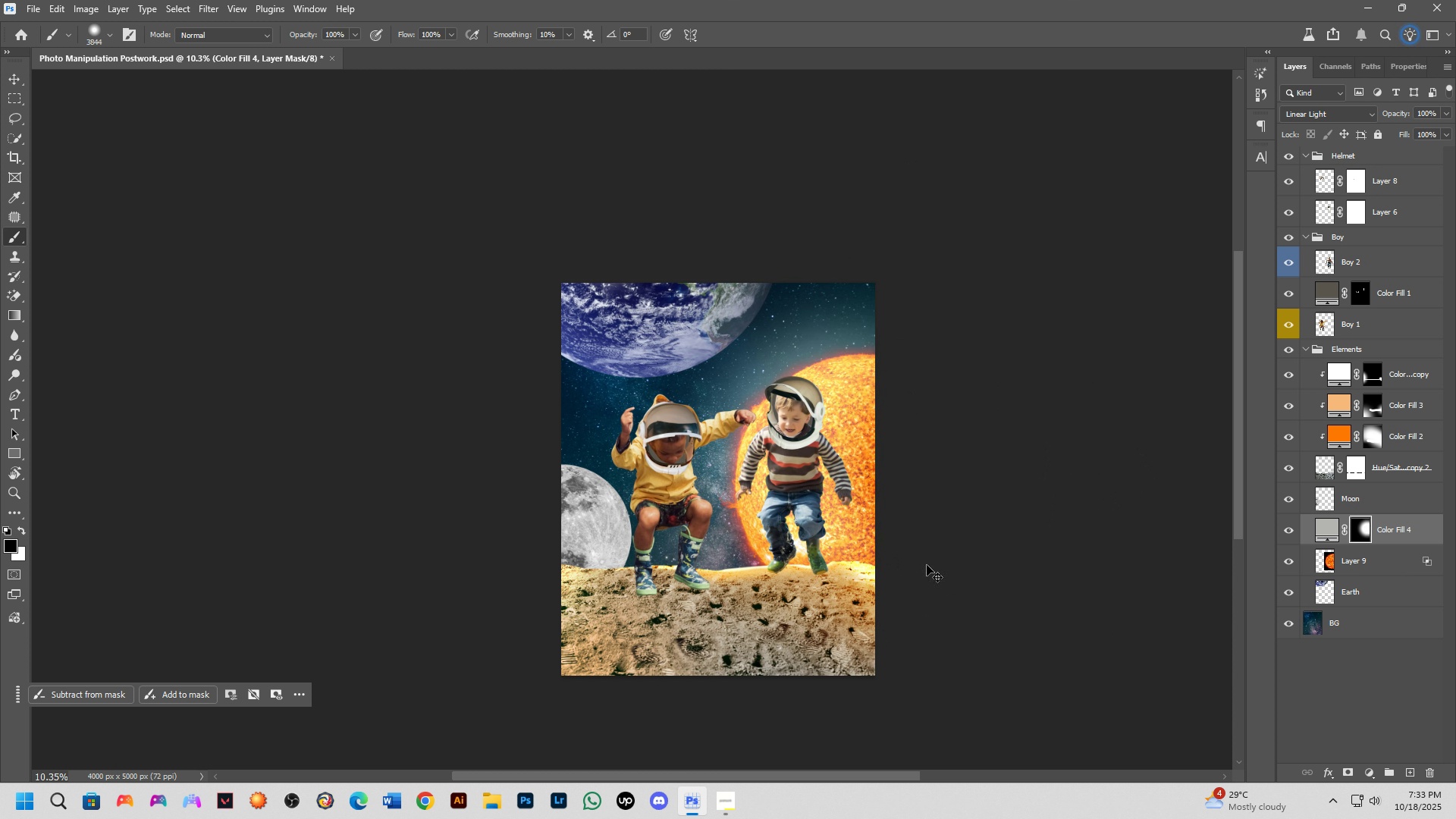 
key(Control+Z)
 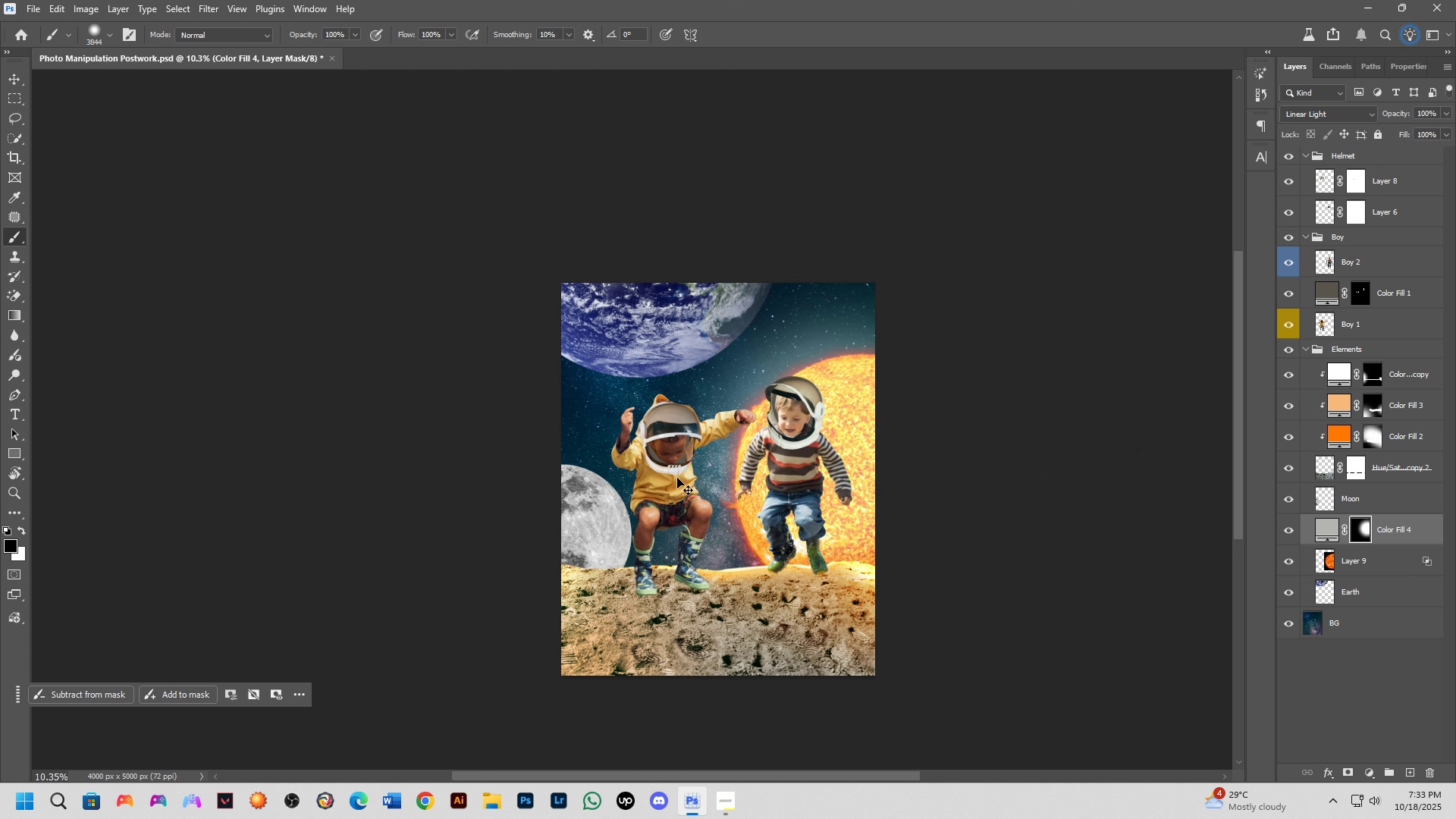 
key(Control+Z)
 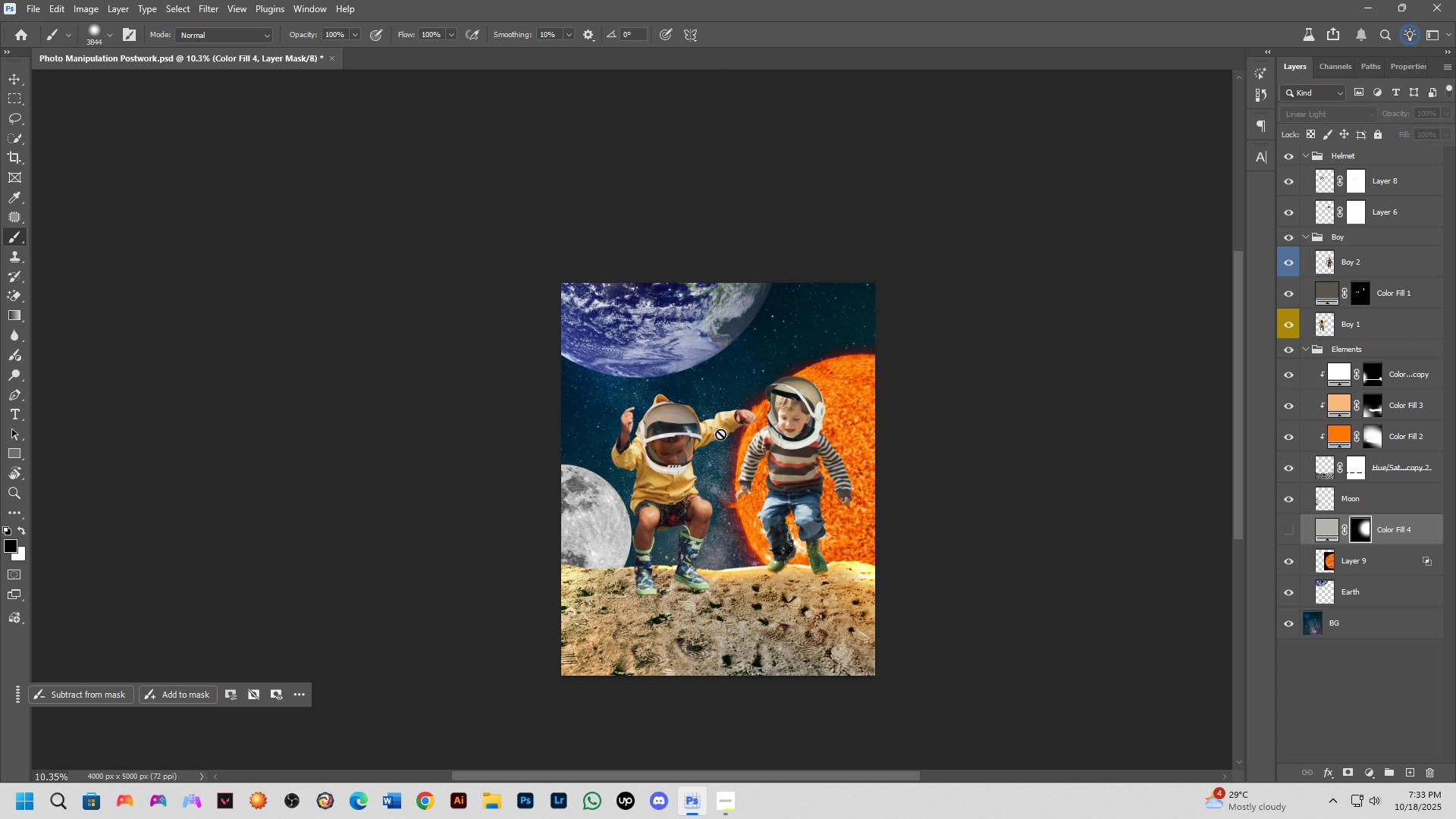 
key(Control+ControlLeft)
 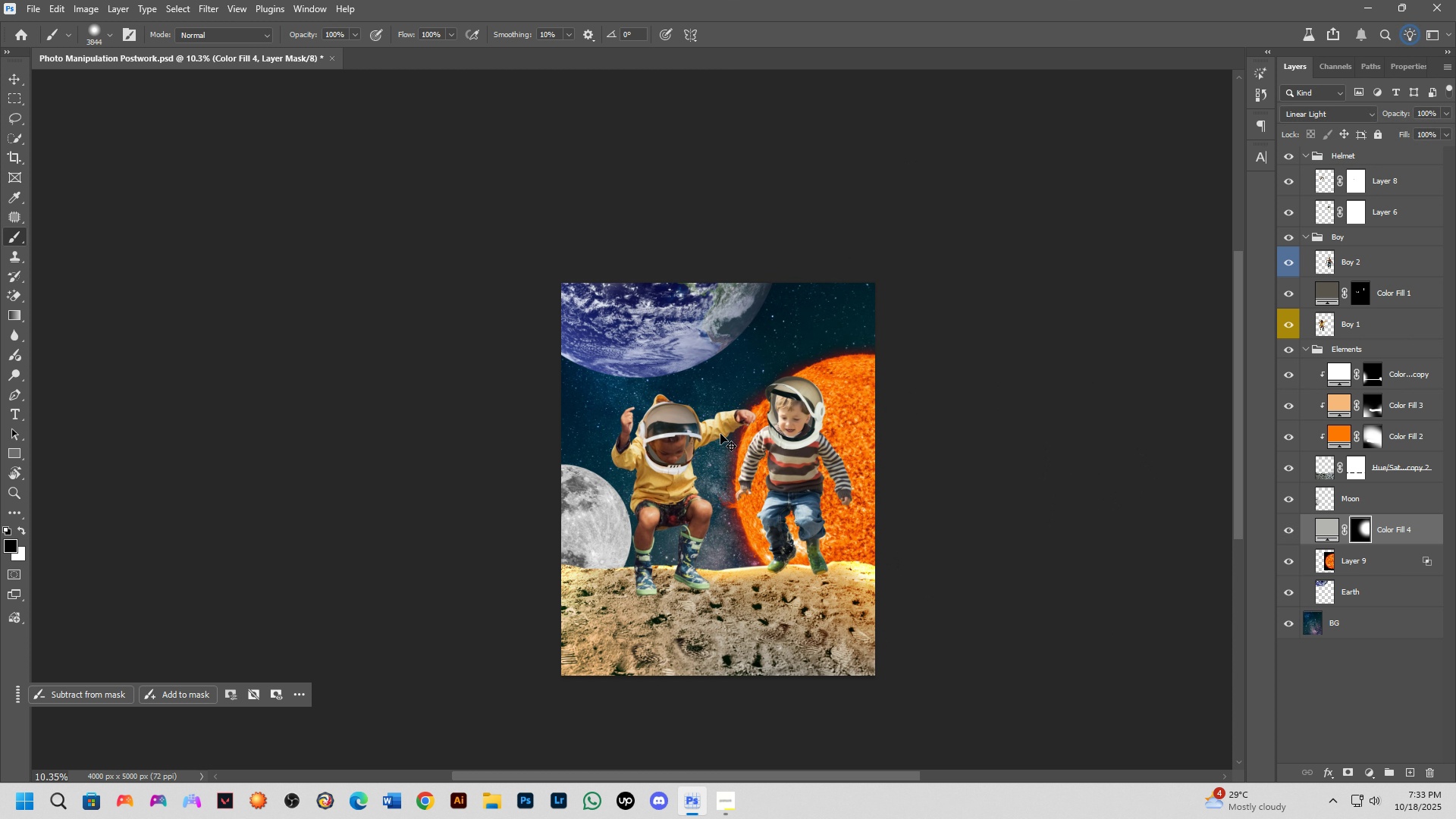 
key(Control+Shift+ShiftLeft)
 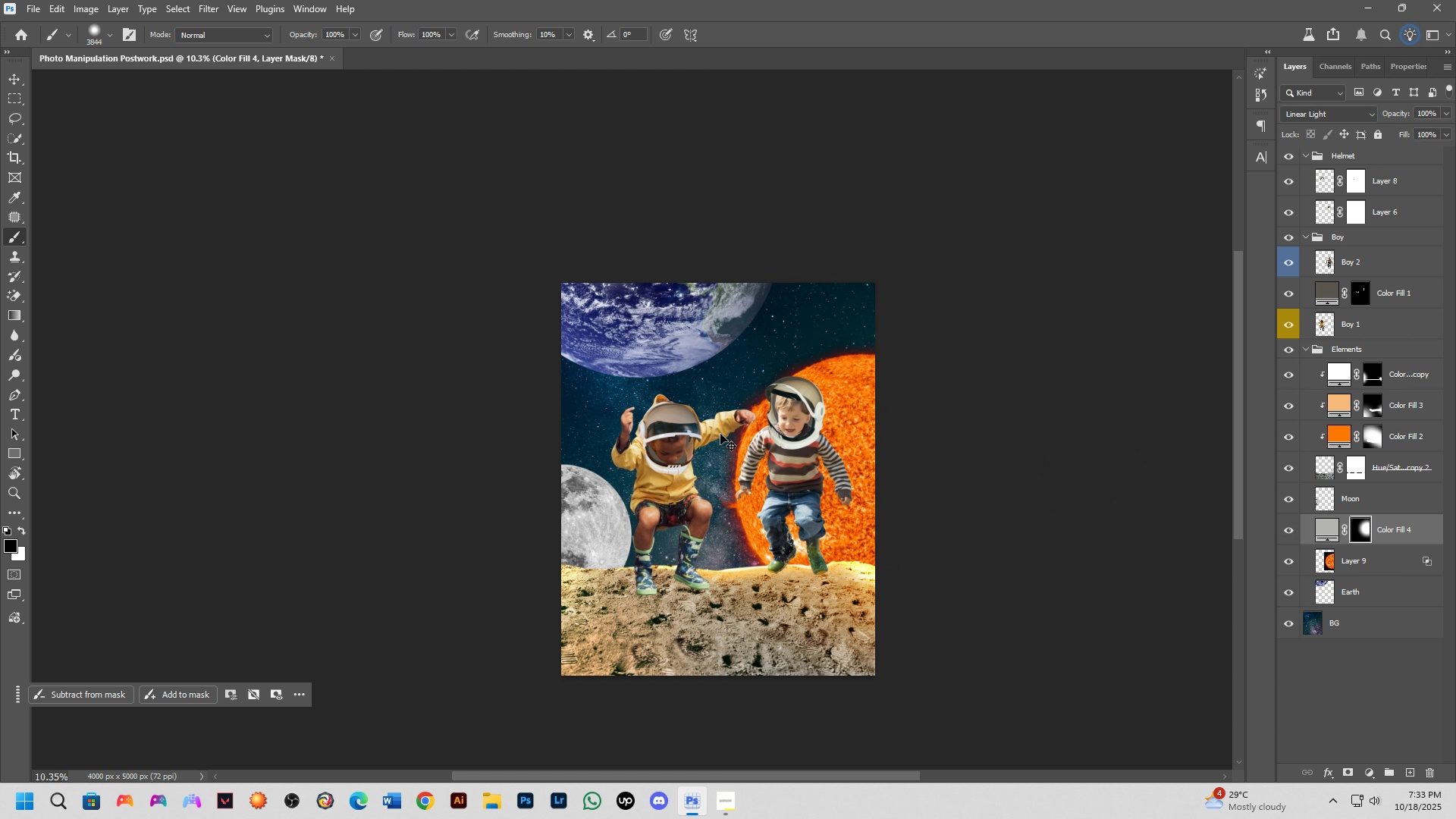 
key(Control+Shift+Z)
 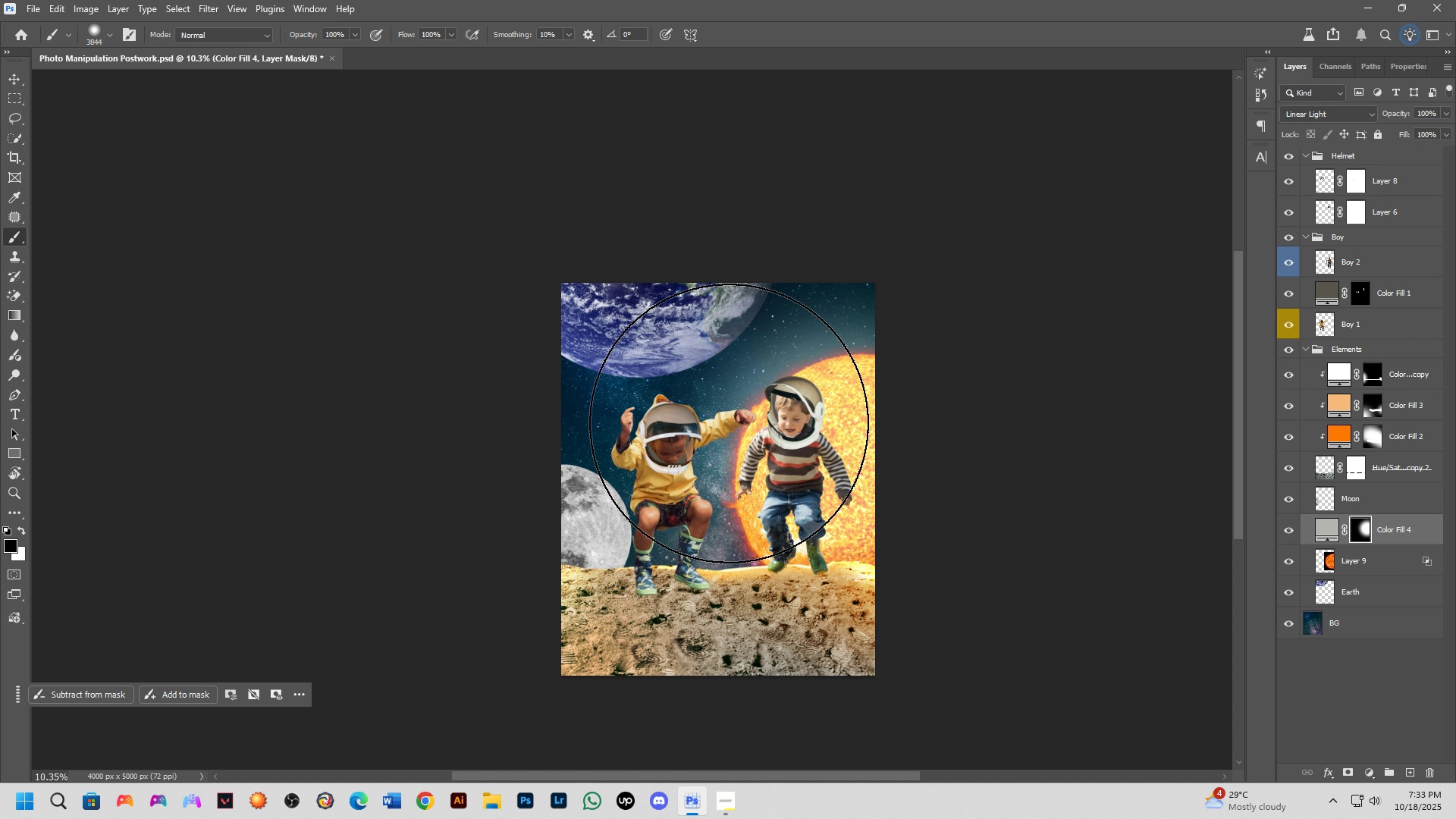 
left_click([729, 423])
 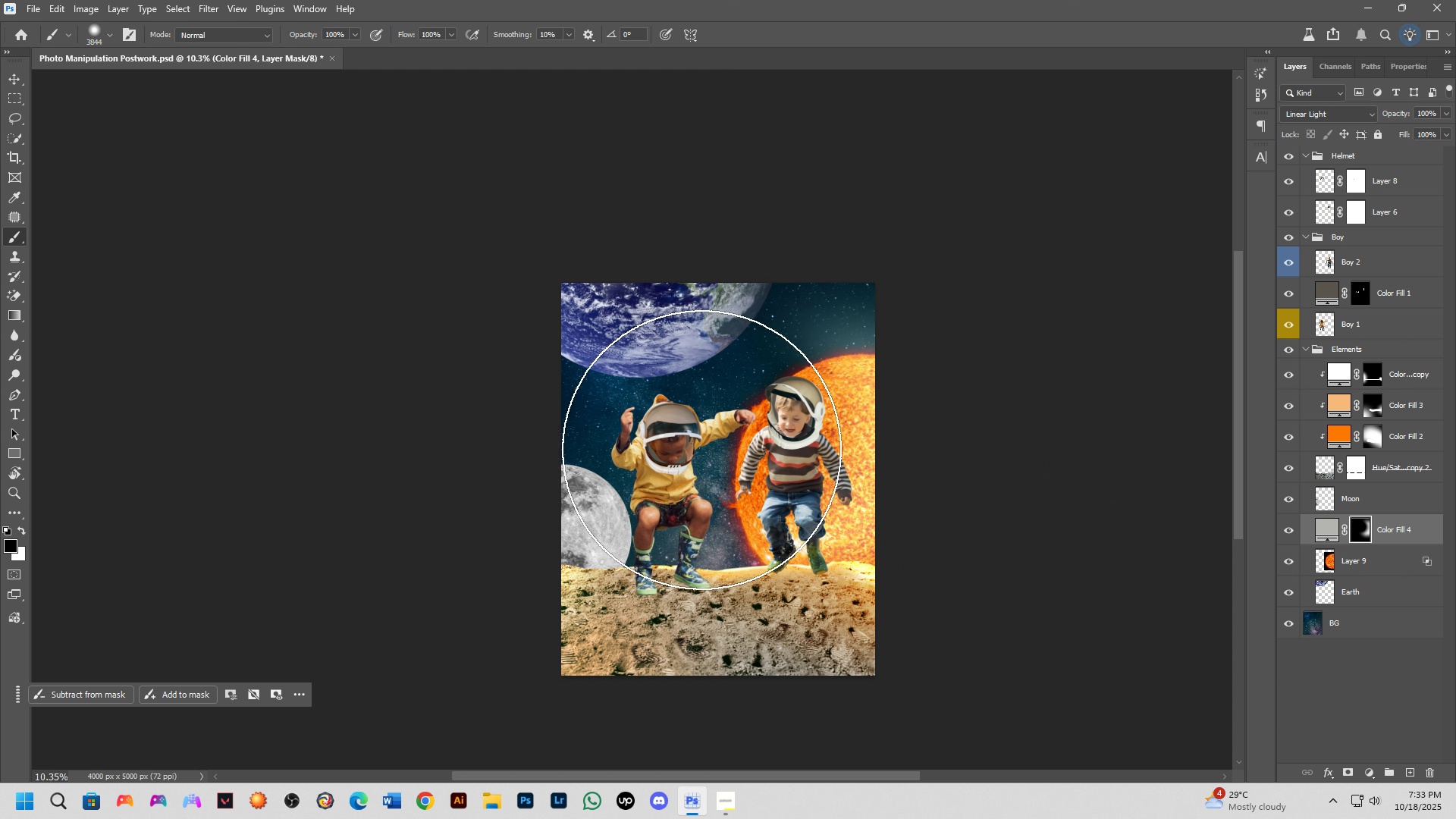 
key(Control+ControlLeft)
 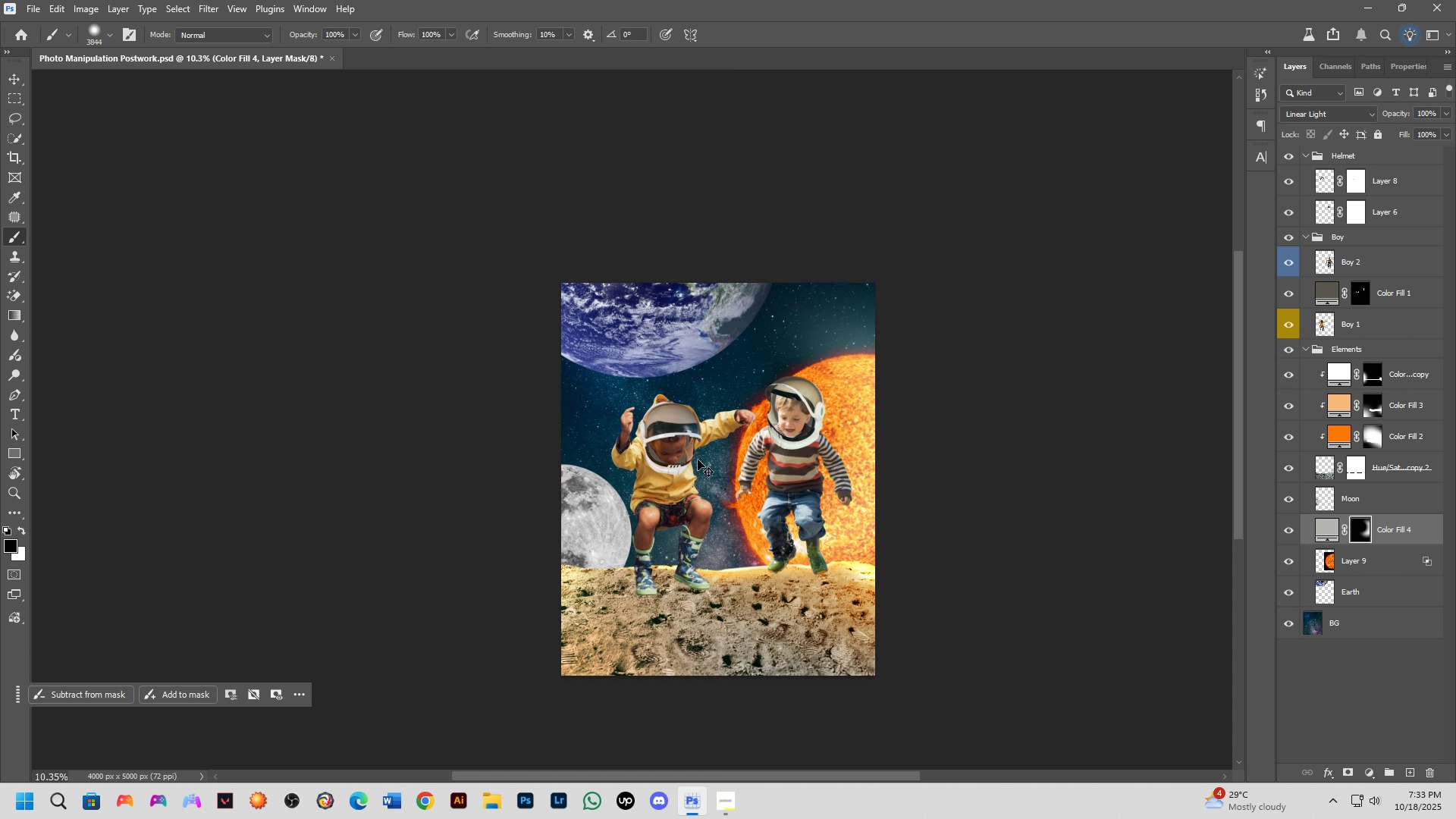 
key(Control+Z)
 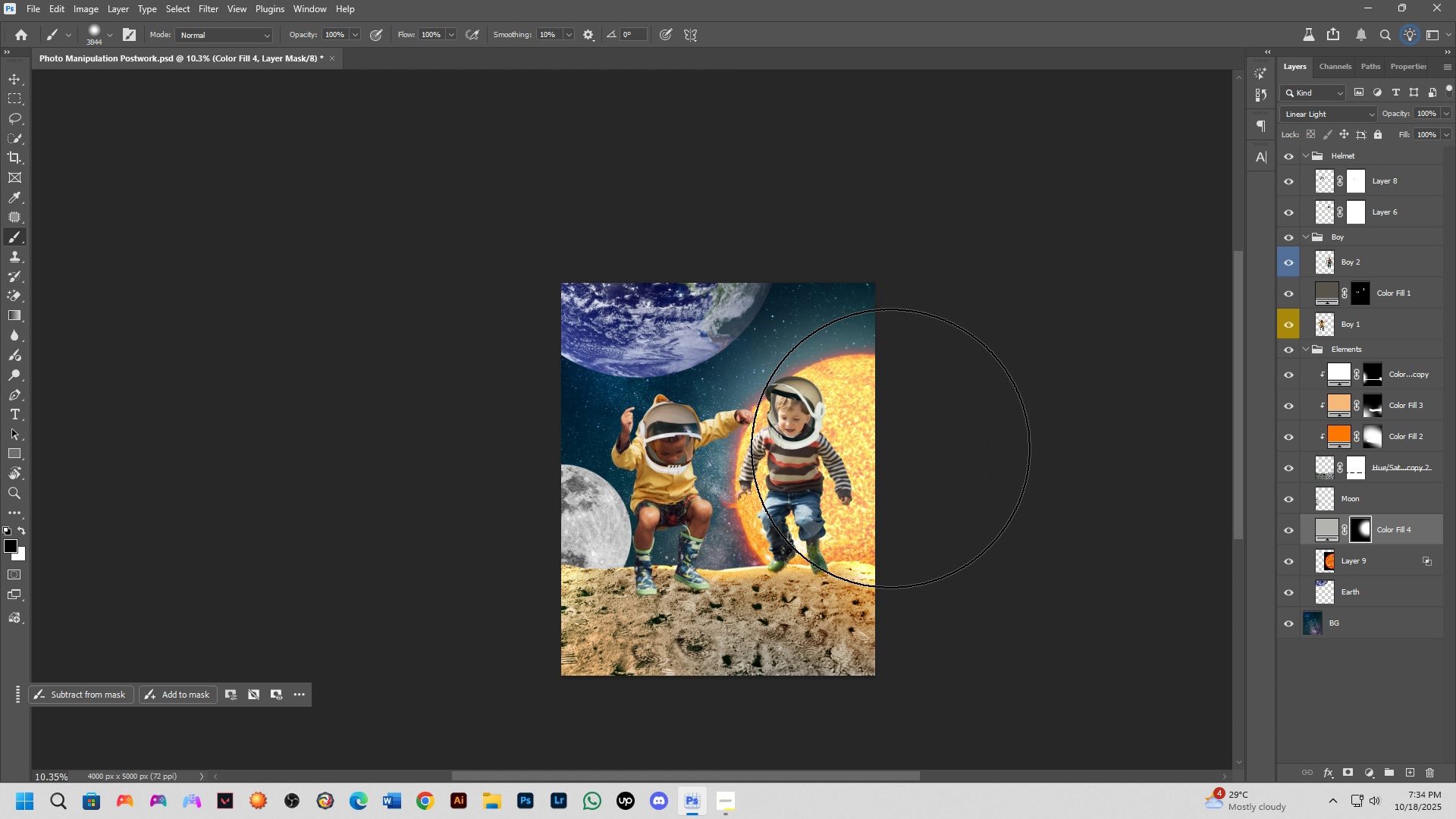 
wait(5.97)
 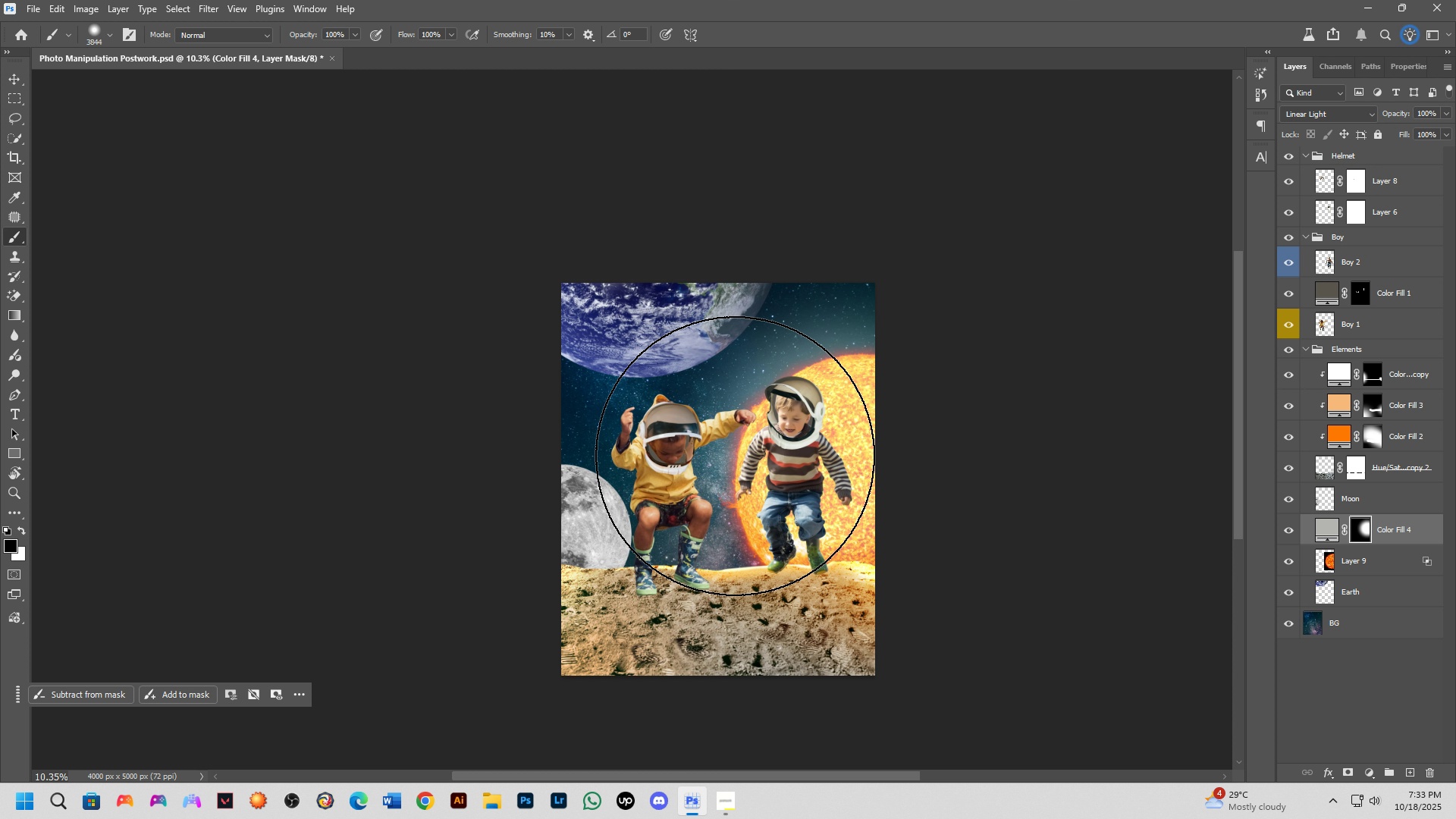 
left_click([1351, 110])
 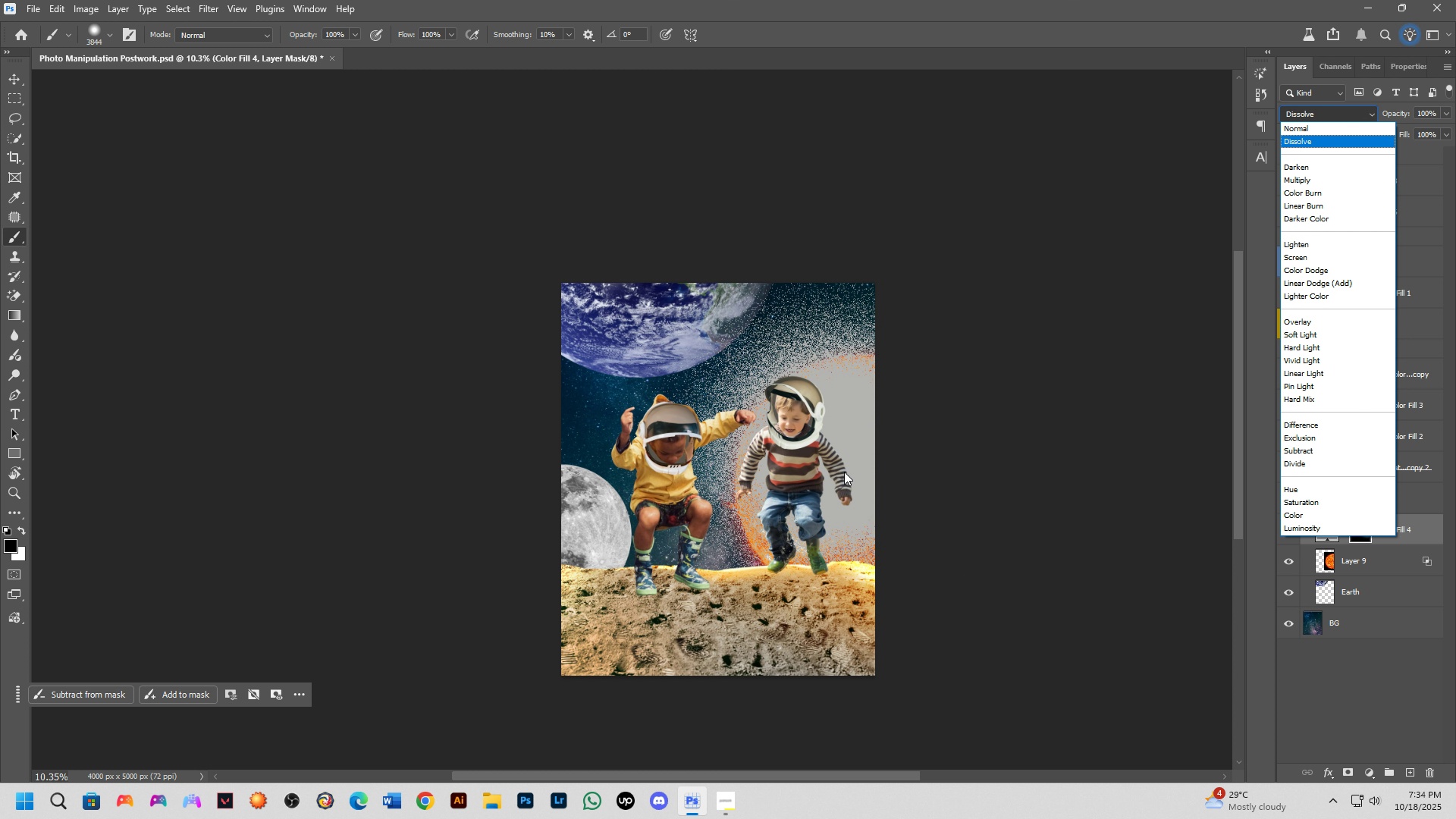 
left_click([1452, 532])
 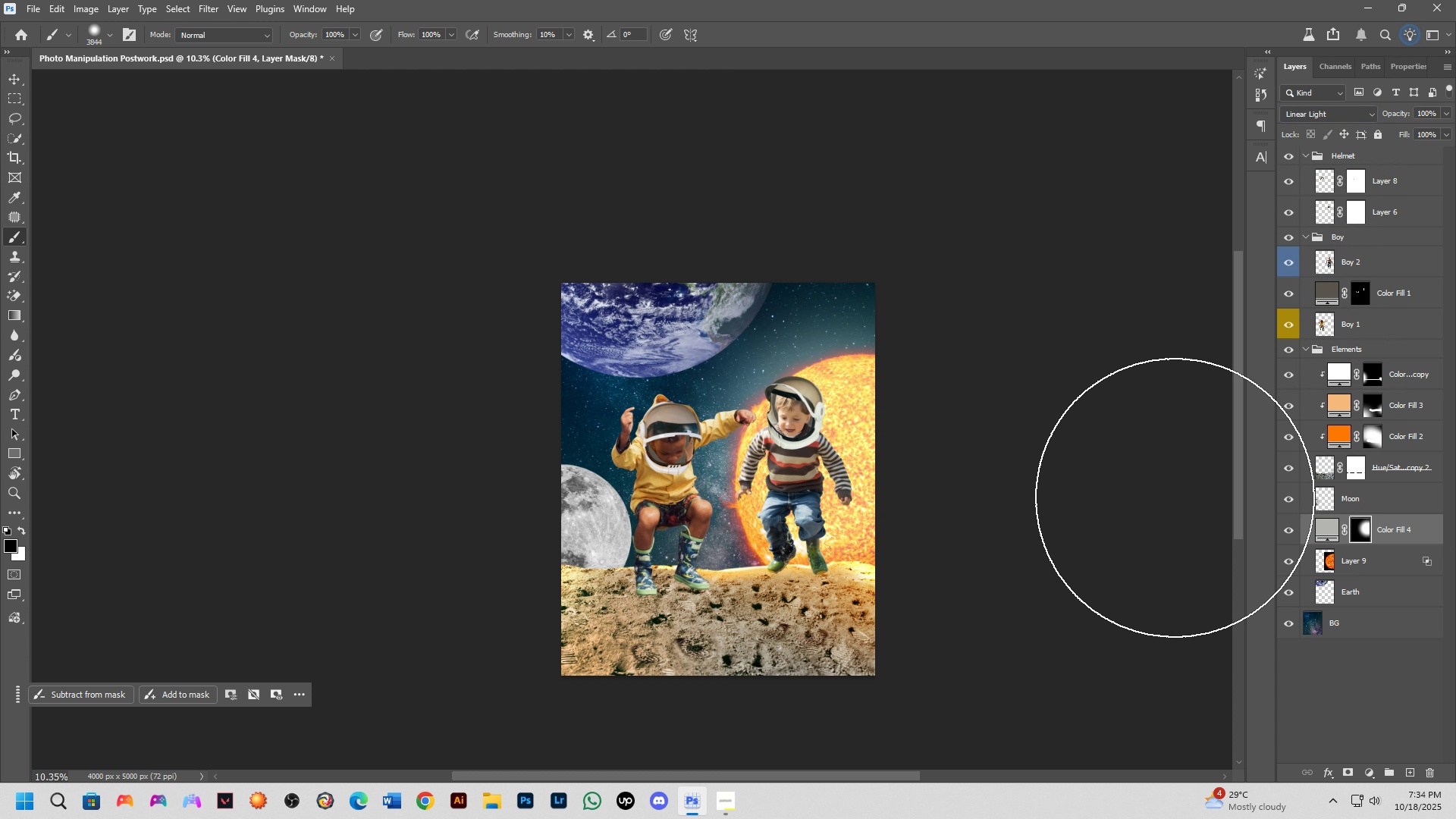 
hold_key(key=Space, duration=0.54)
 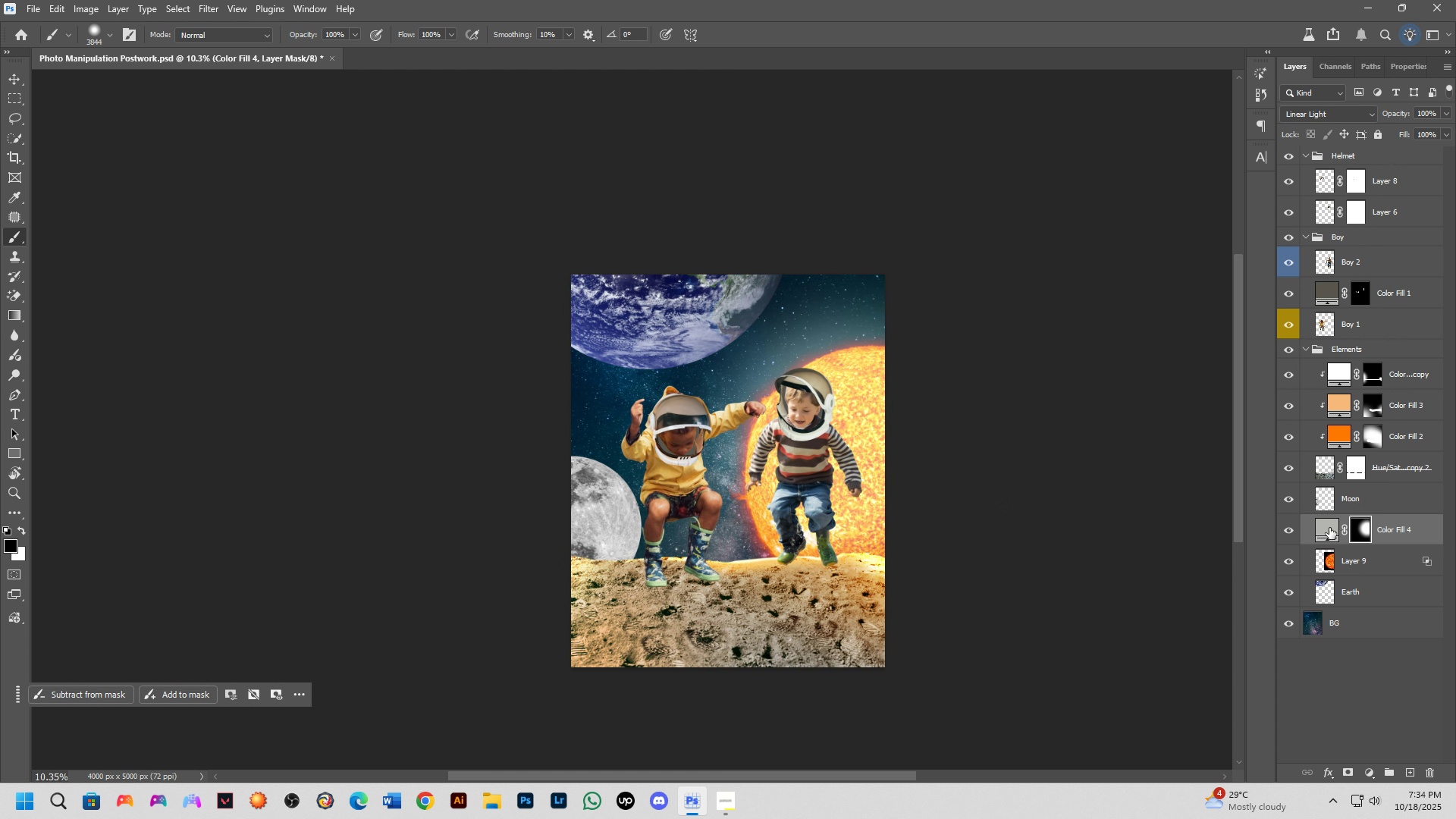 
left_click([1329, 528])
 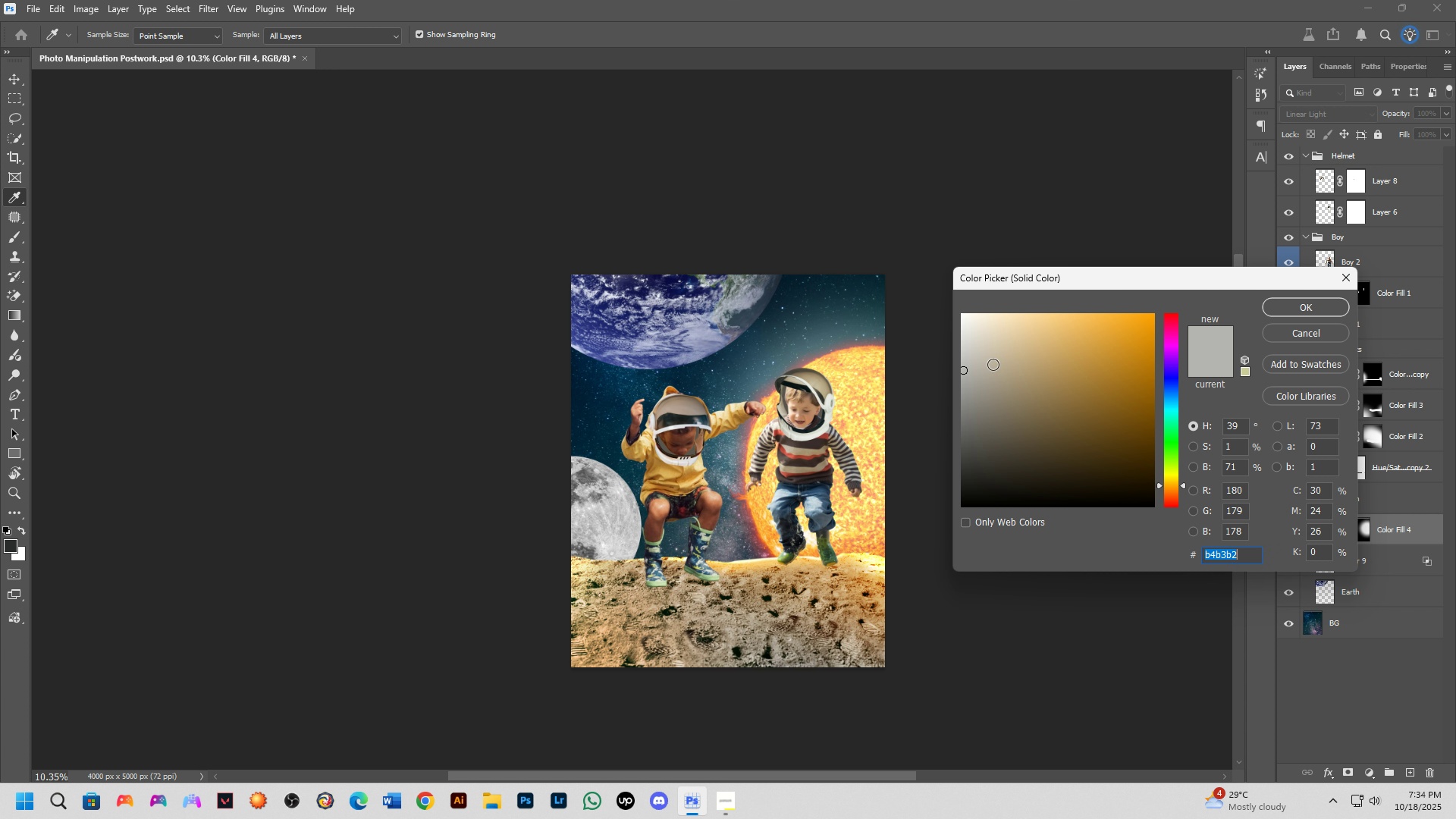 
left_click([978, 356])
 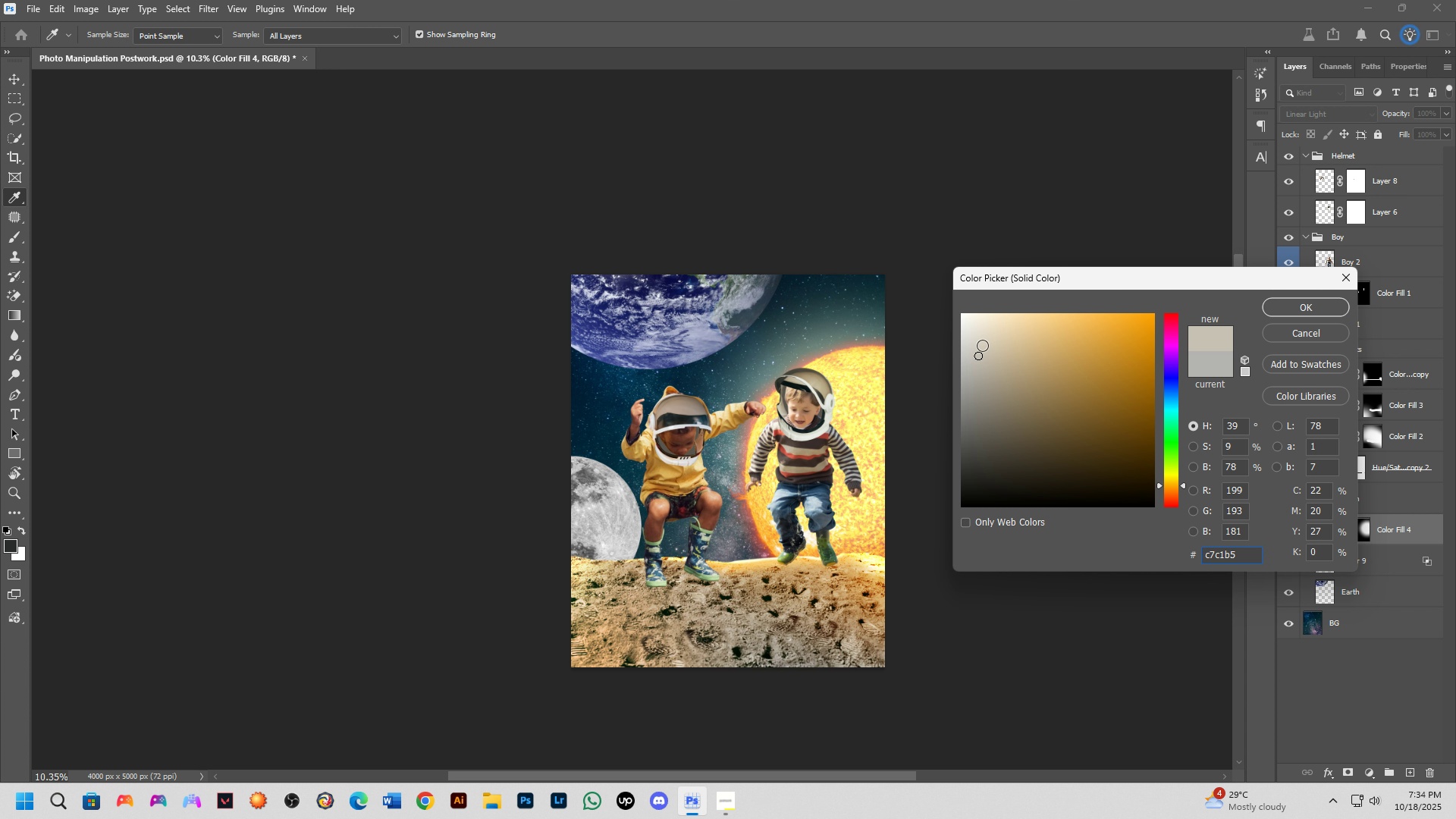 
left_click_drag(start_coordinate=[984, 345], to_coordinate=[1015, 348])
 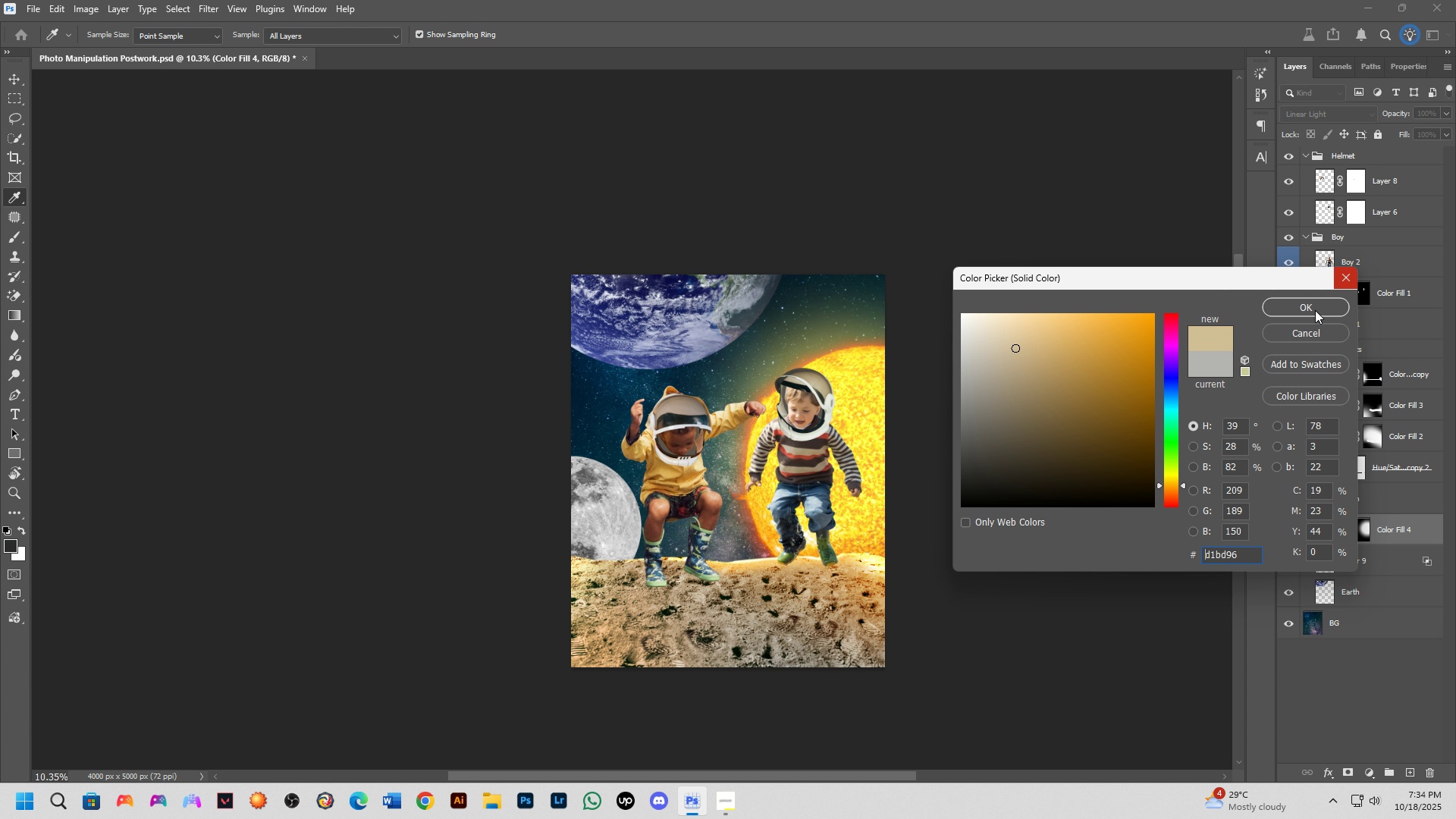 
left_click([1315, 310])
 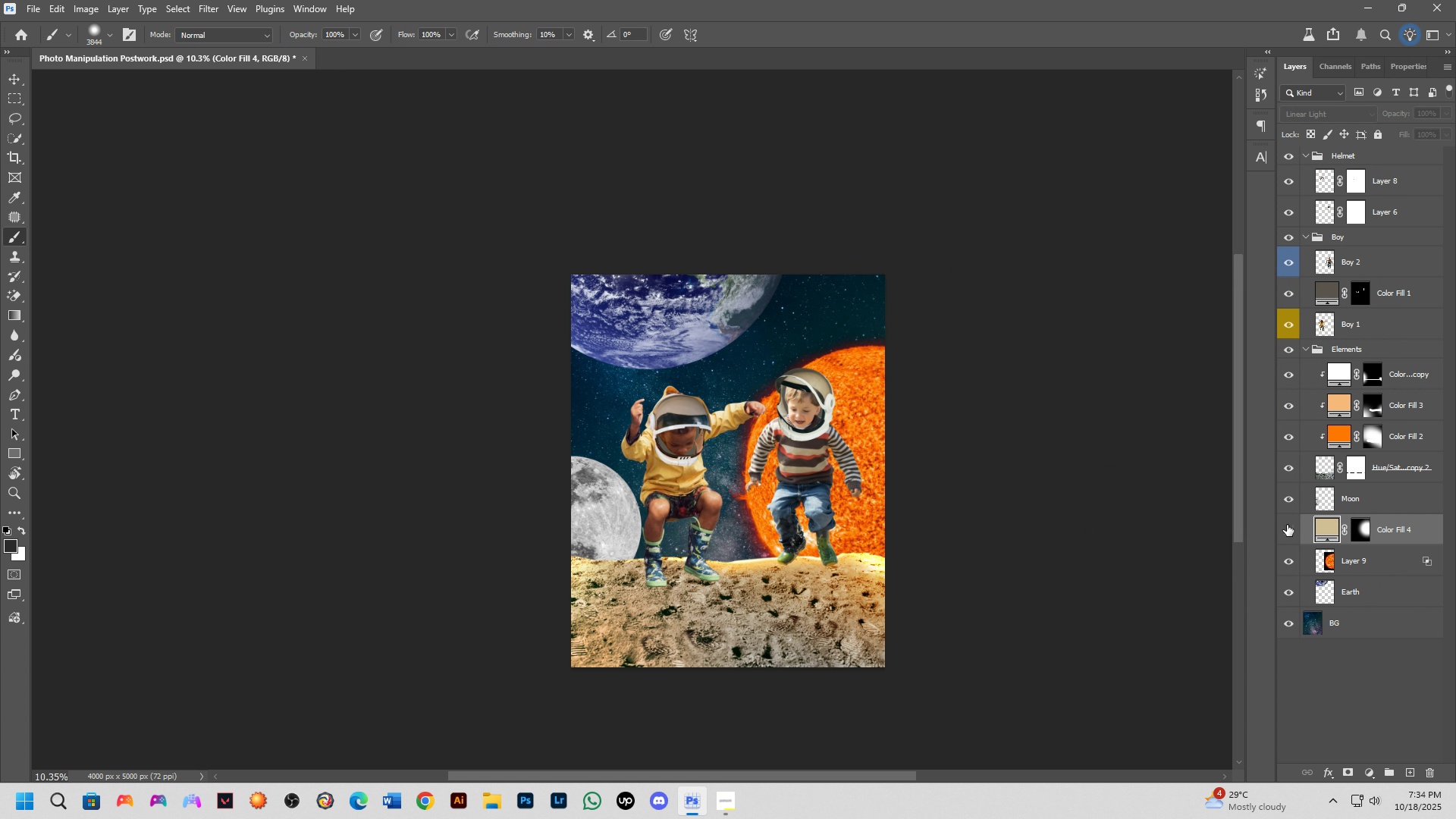 
double_click([1287, 525])
 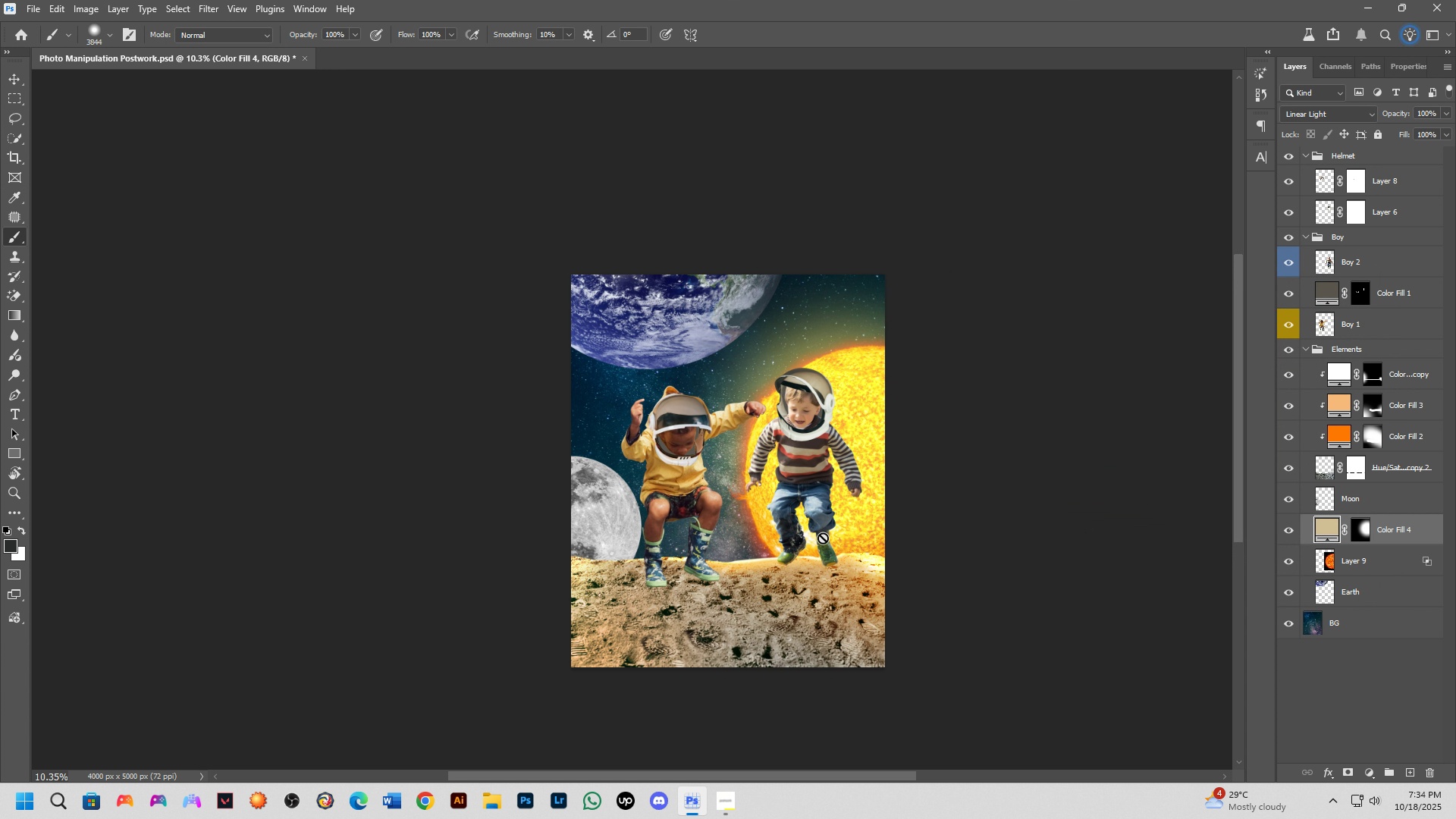 
key(Shift+ShiftLeft)
 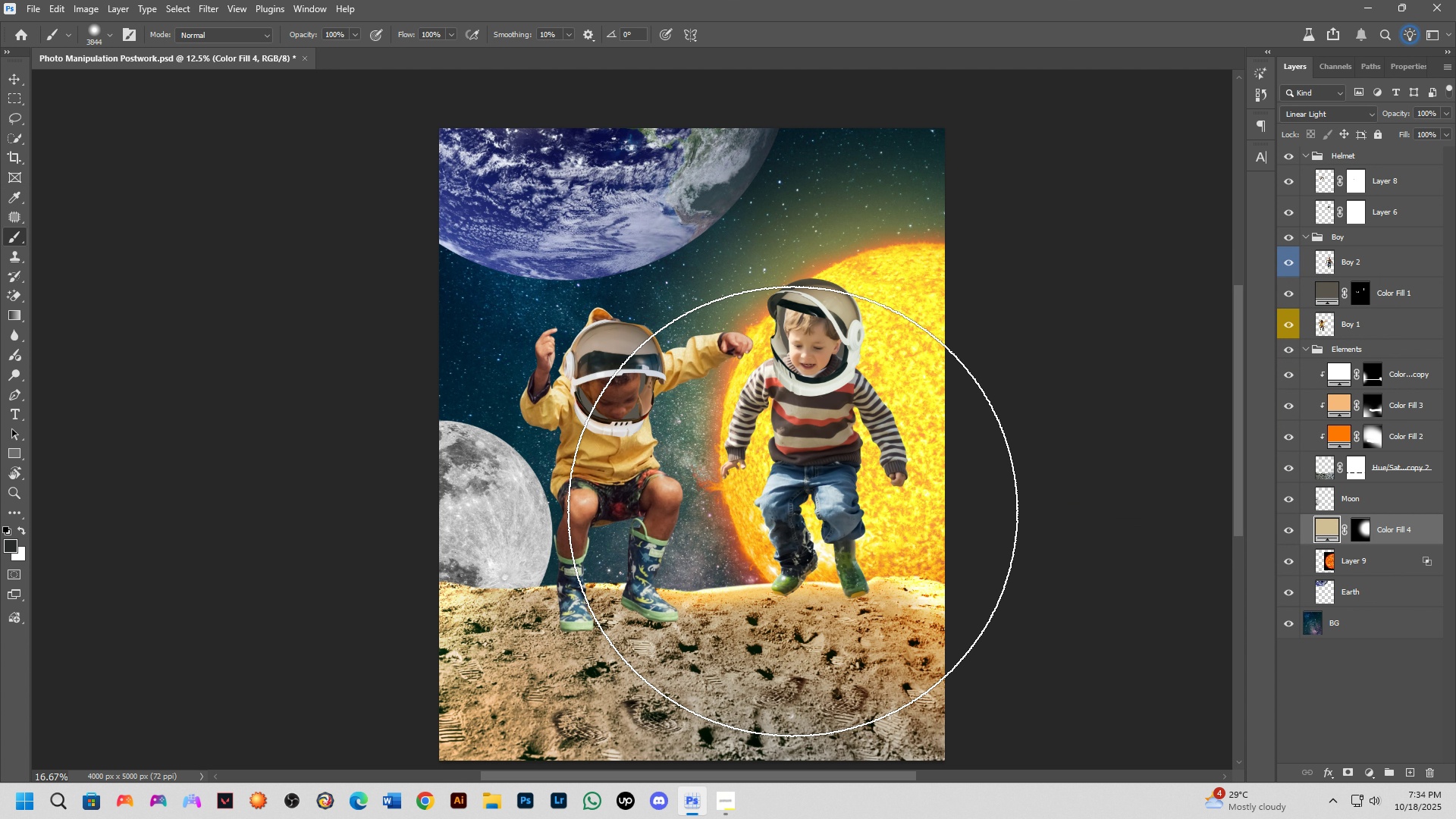 
scroll: coordinate [855, 412], scroll_direction: up, amount: 8.0
 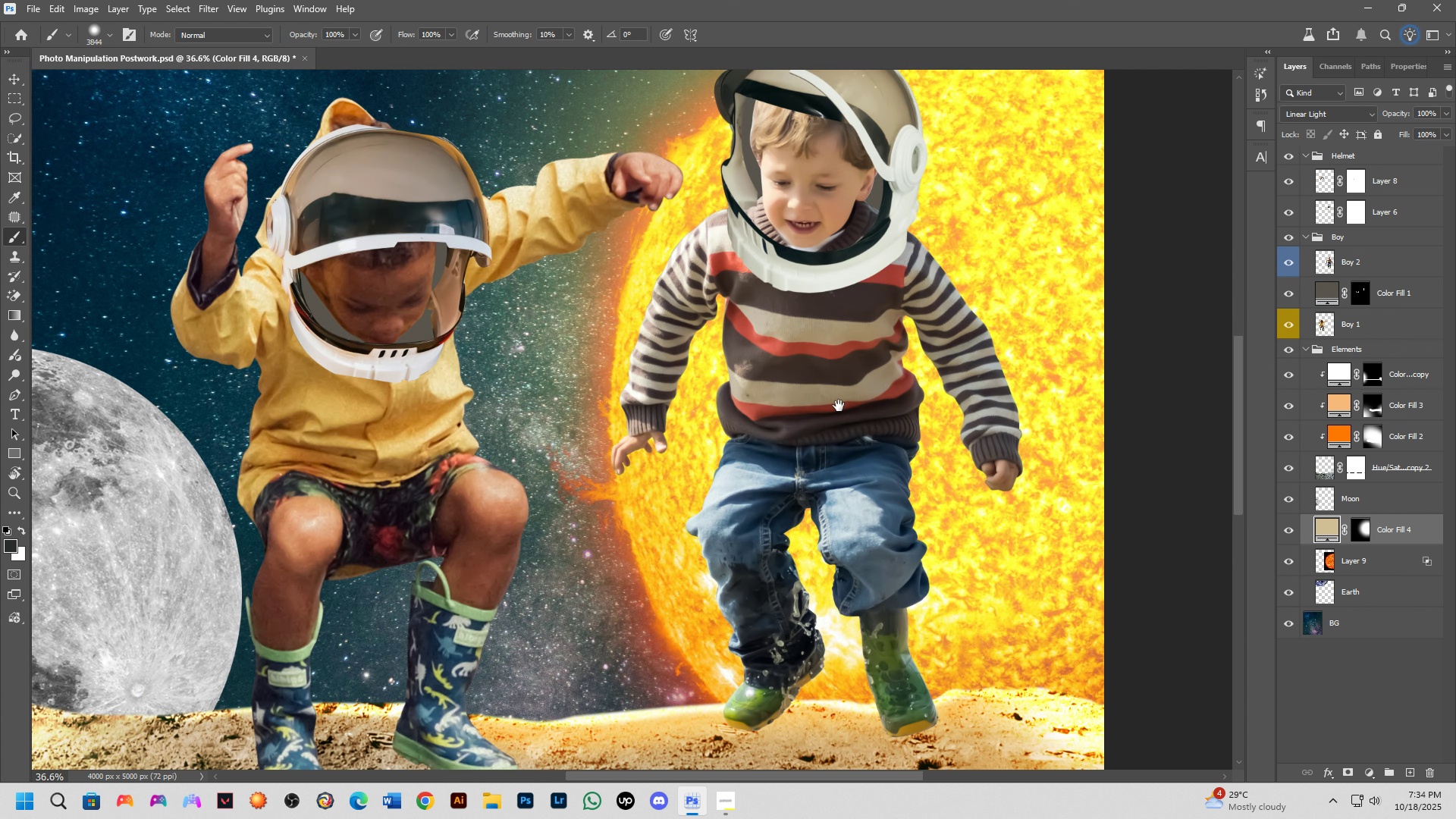 
hold_key(key=Space, duration=0.46)
 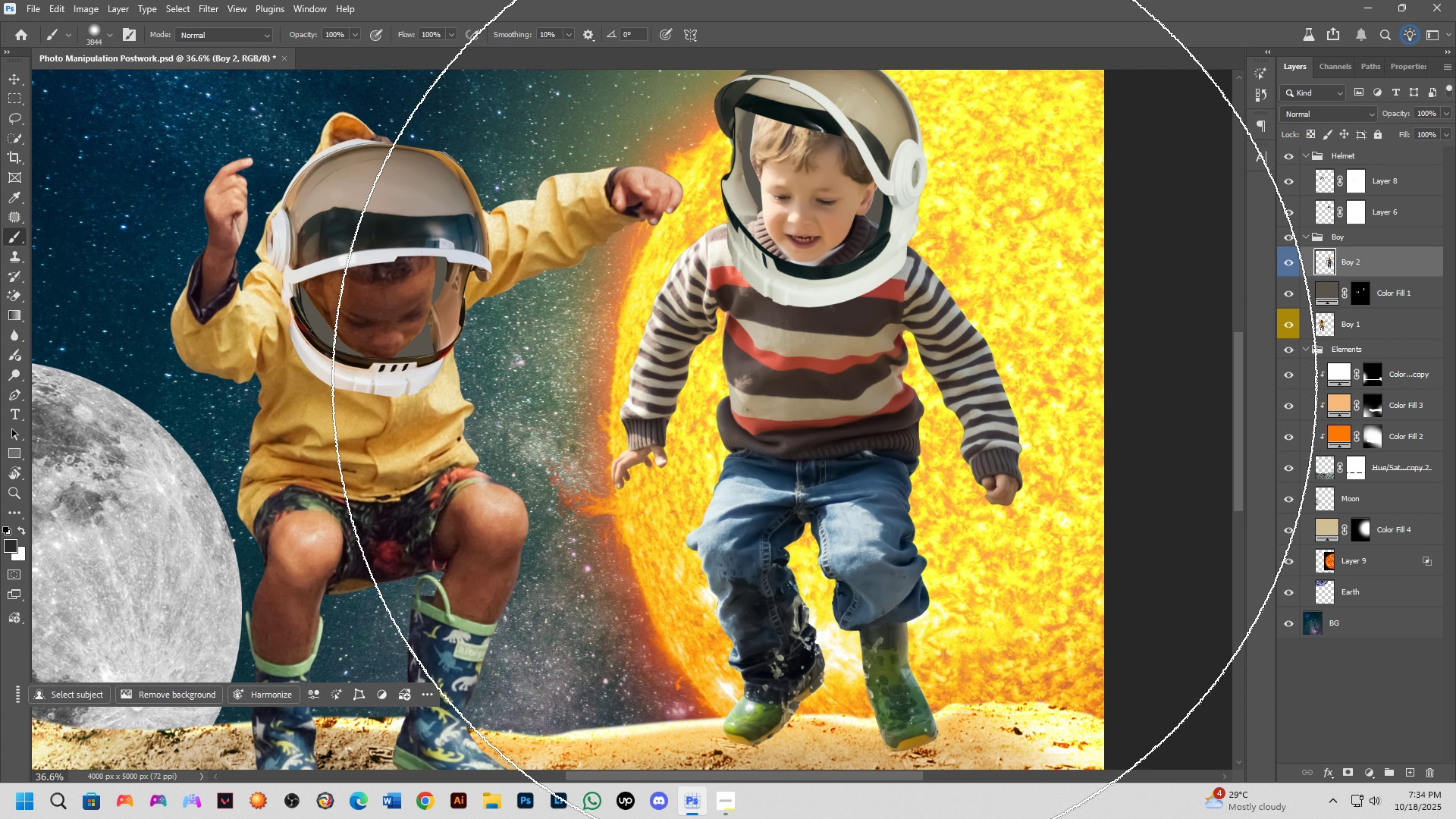 
left_click_drag(start_coordinate=[839, 406], to_coordinate=[839, 420])
 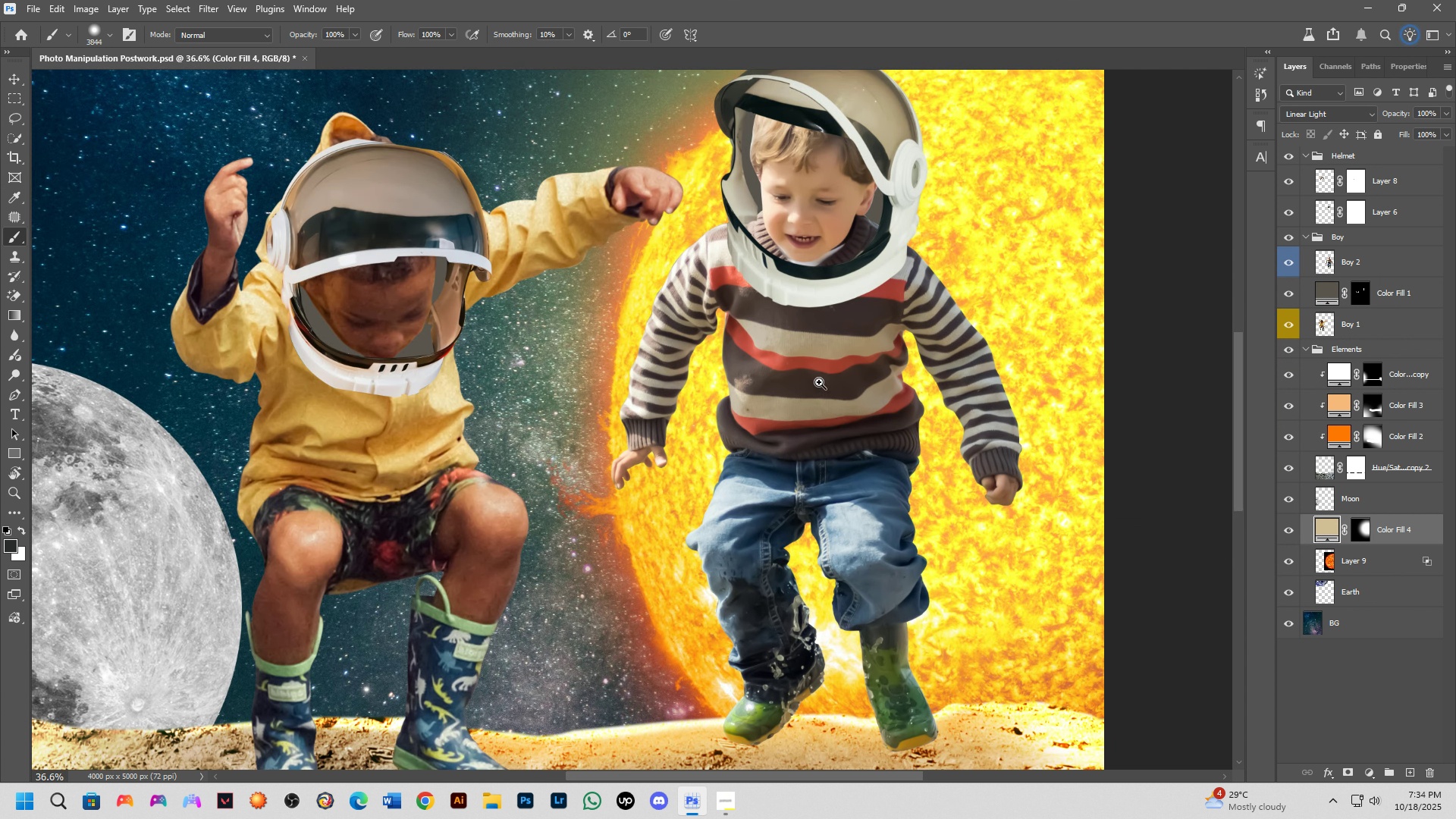 
hold_key(key=ControlLeft, duration=0.38)
left_click([818, 381])
 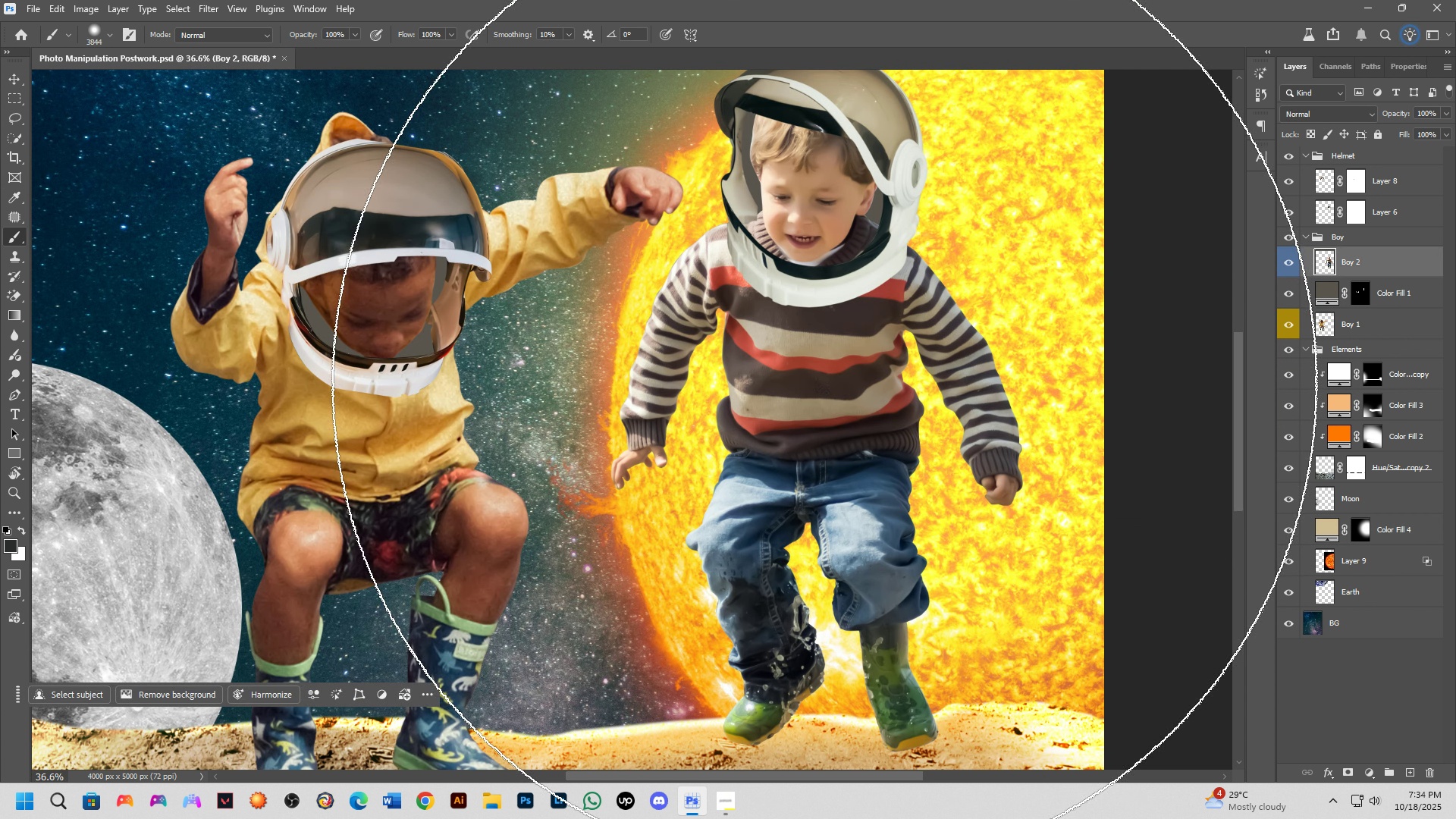 
scroll: coordinate [836, 392], scroll_direction: down, amount: 14.0
 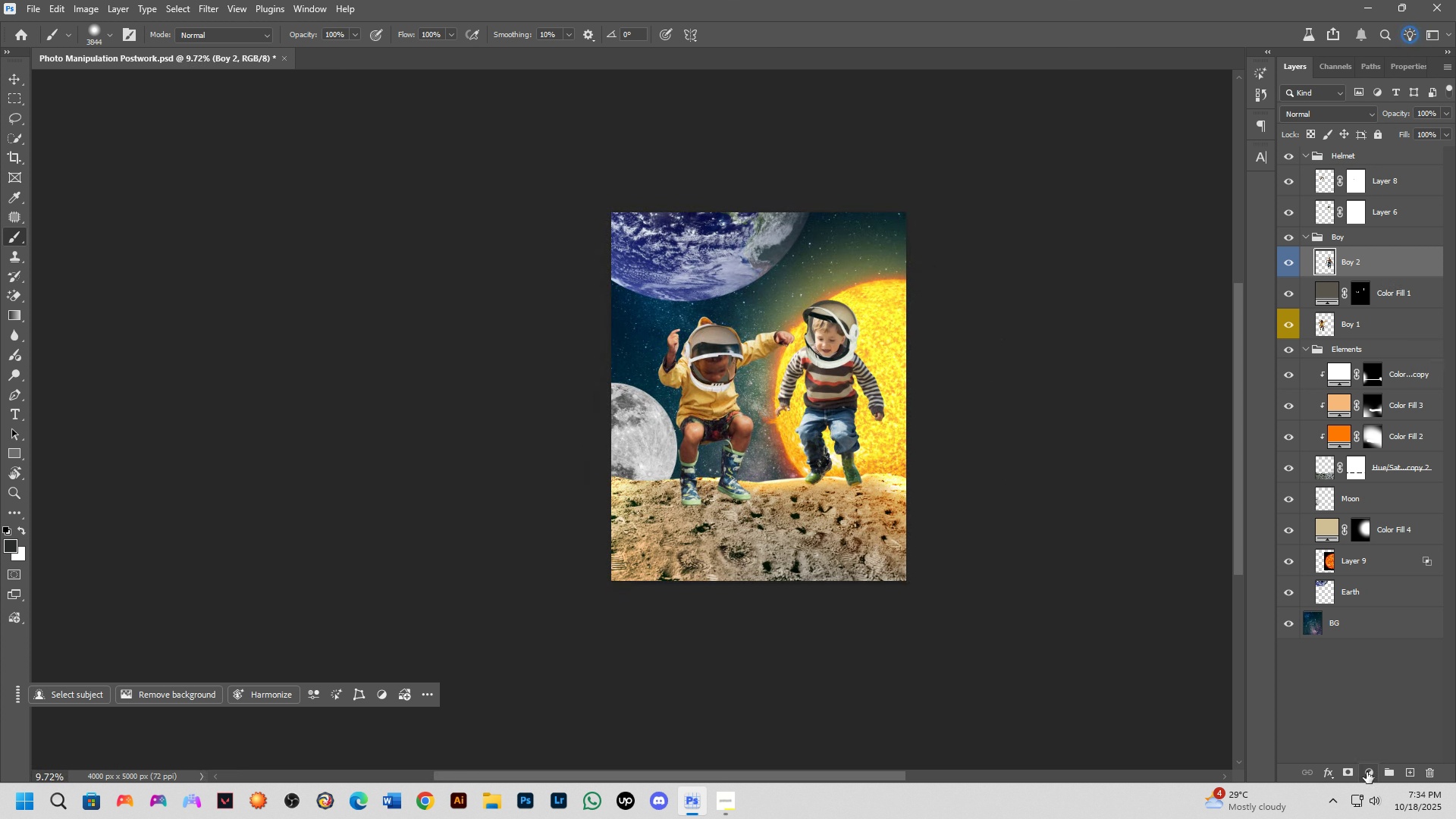 
left_click_drag(start_coordinate=[1362, 658], to_coordinate=[1385, 731])
 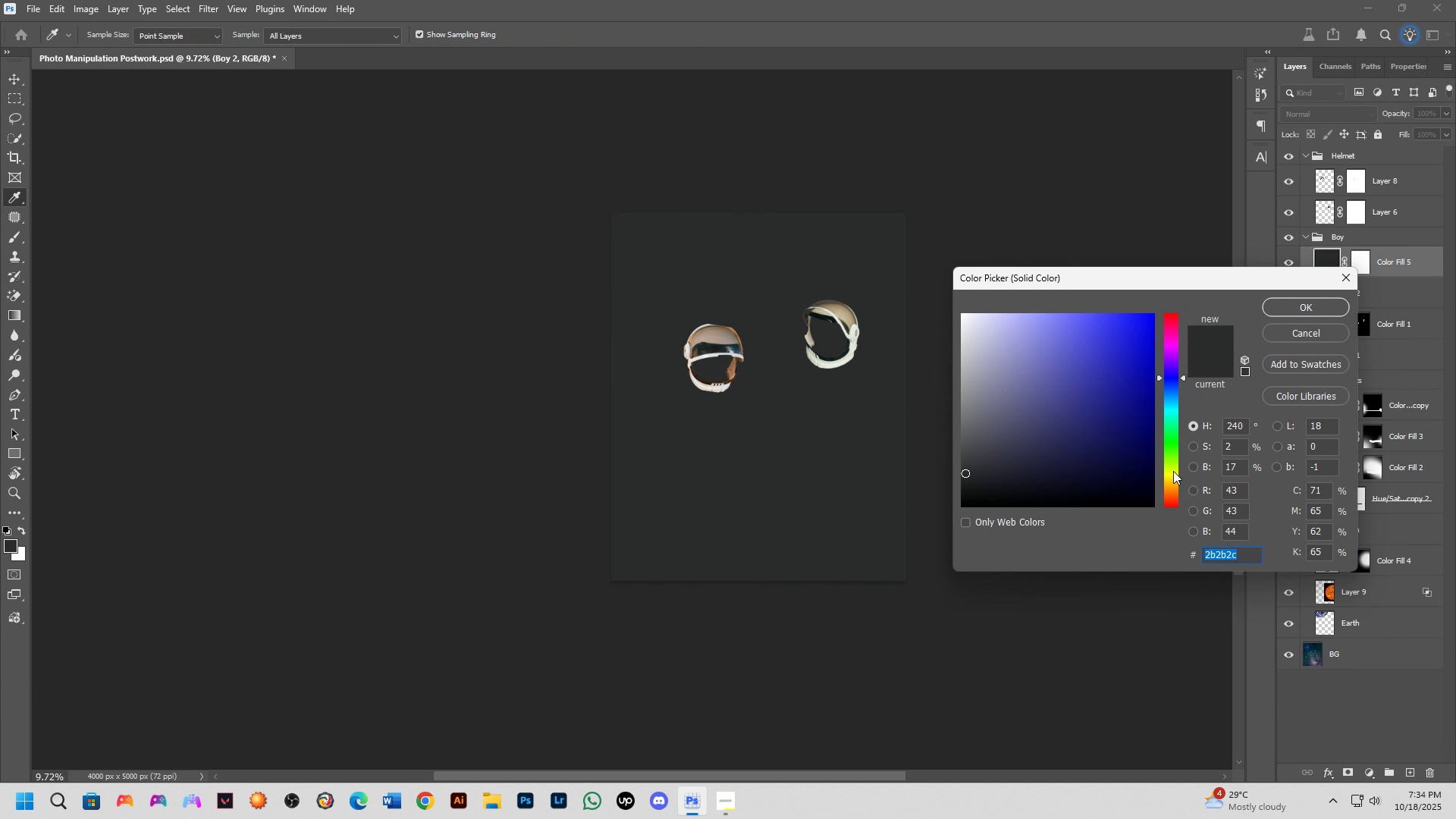 
left_click_drag(start_coordinate=[1174, 472], to_coordinate=[1175, 485])
 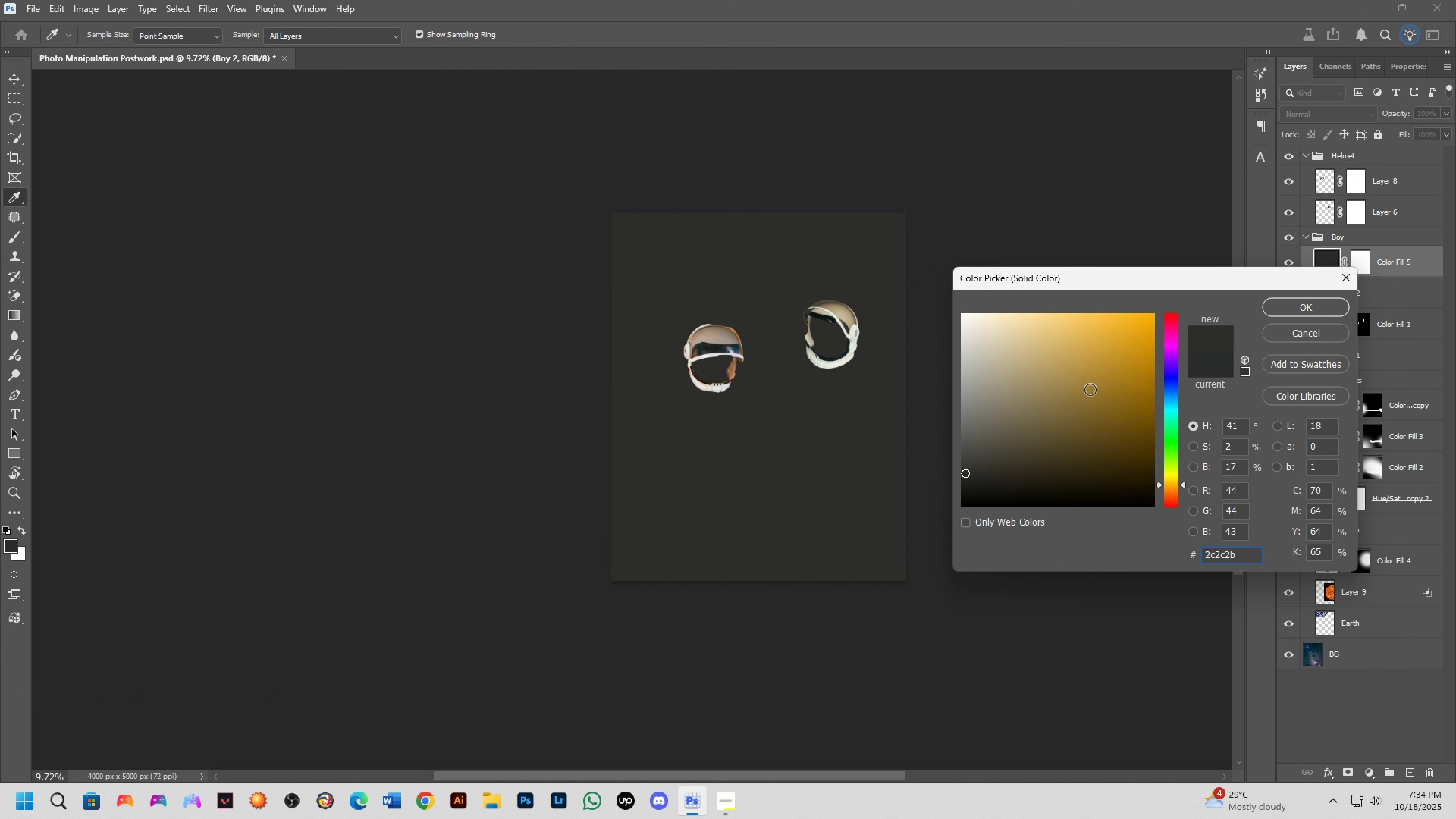 
left_click_drag(start_coordinate=[1090, 389], to_coordinate=[1073, 344])
 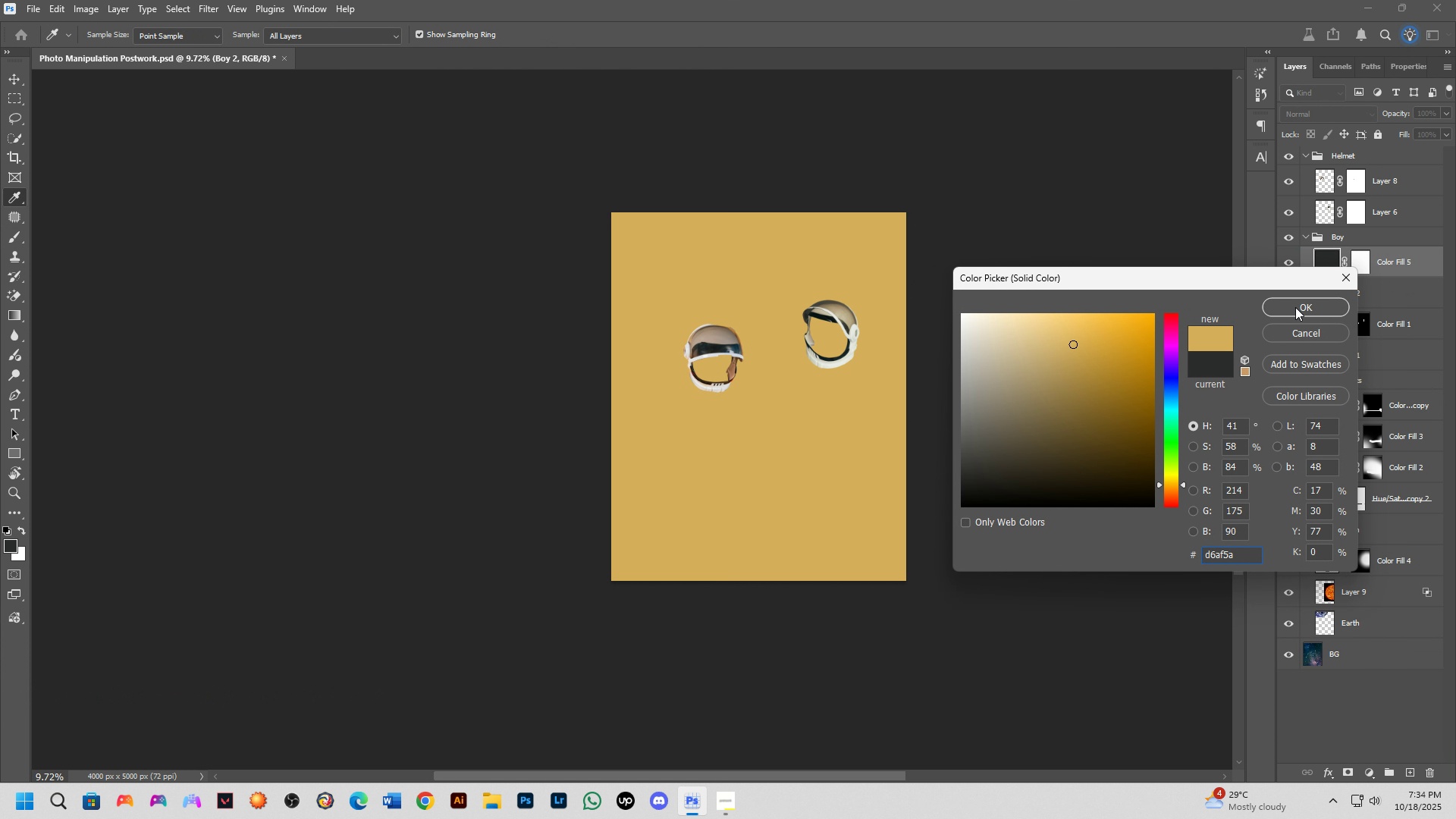 
left_click([1295, 306])
 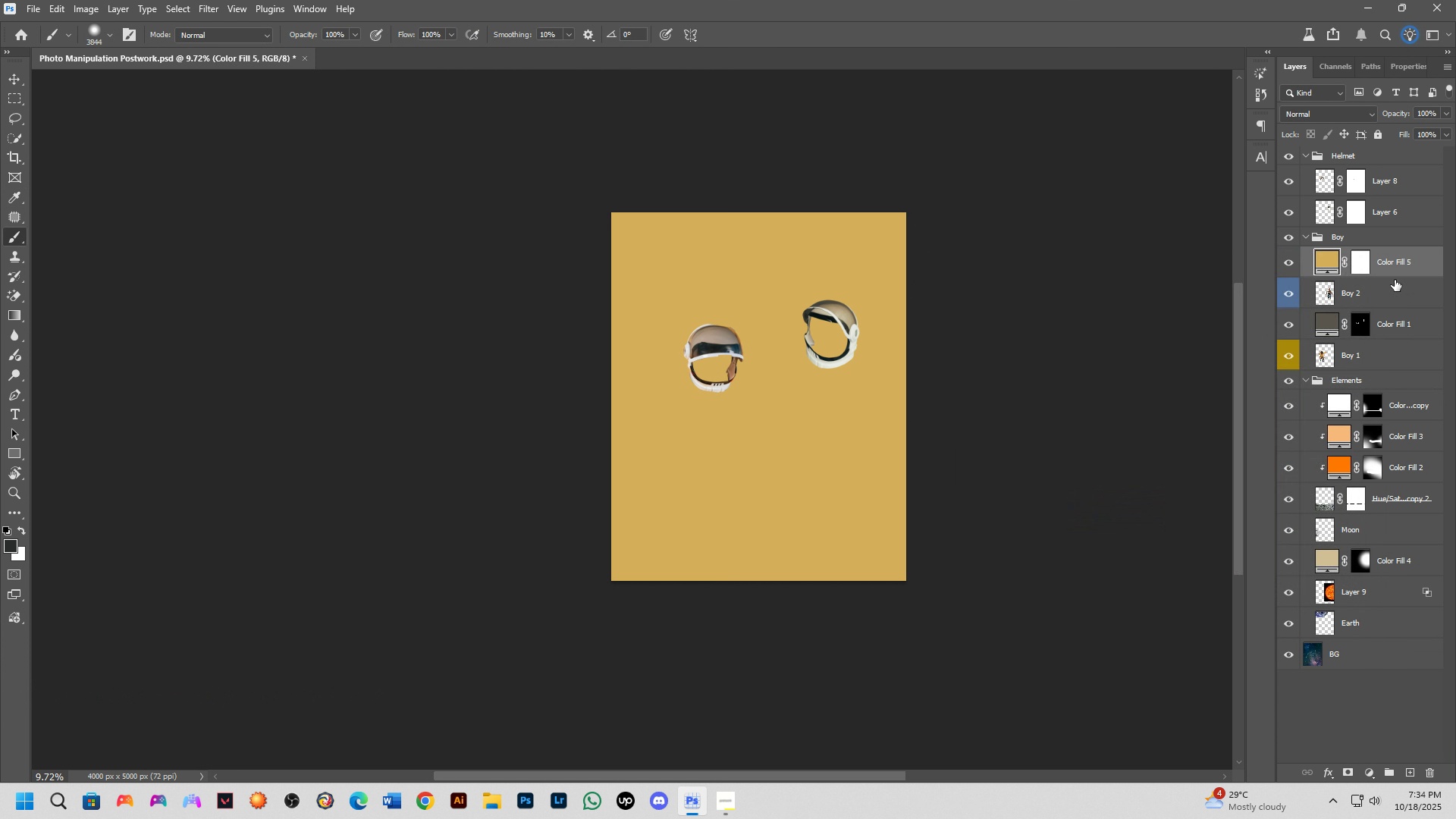 
hold_key(key=AltLeft, duration=0.45)
left_click([1395, 278])
 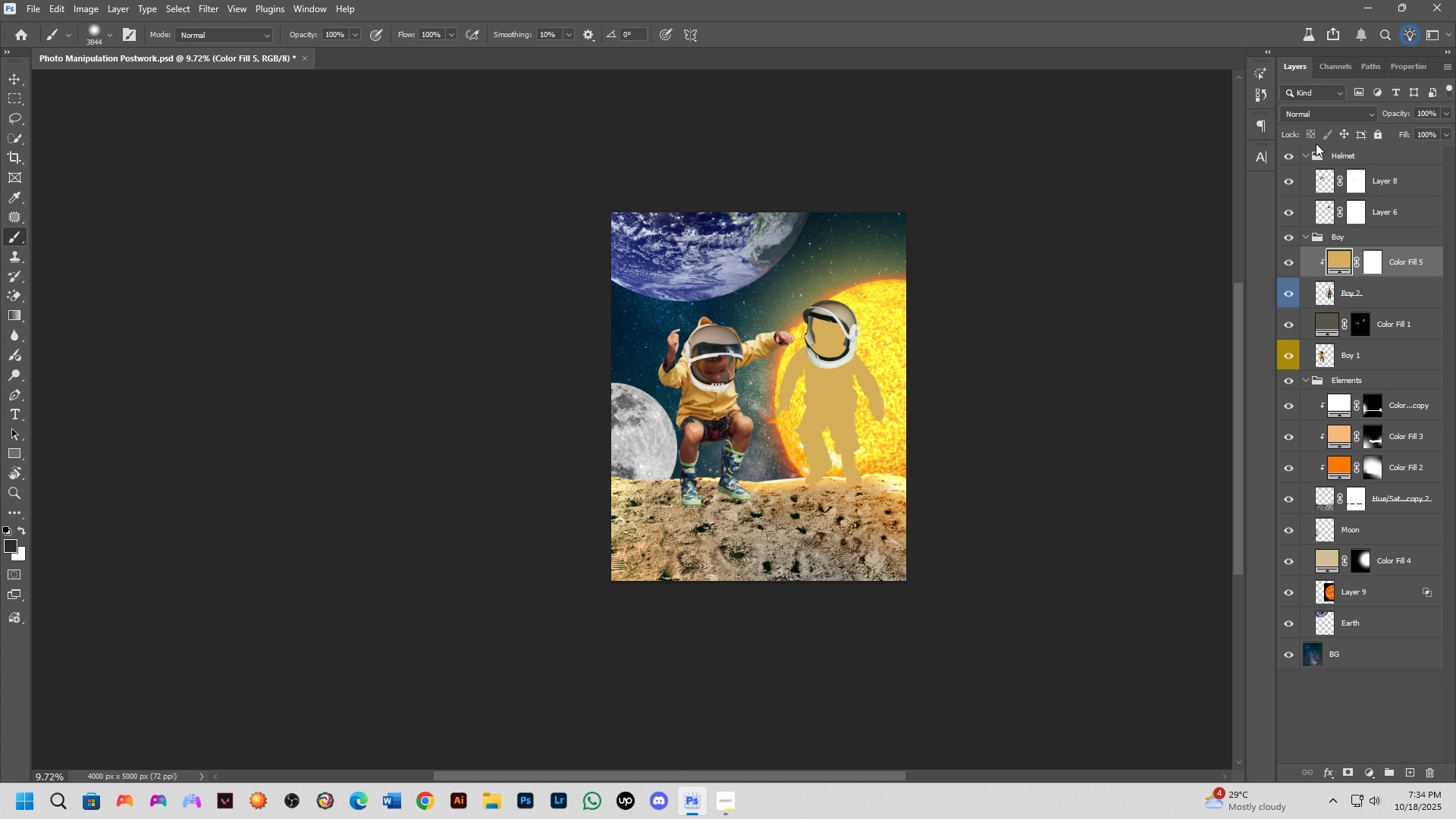 
left_click([1330, 119])
 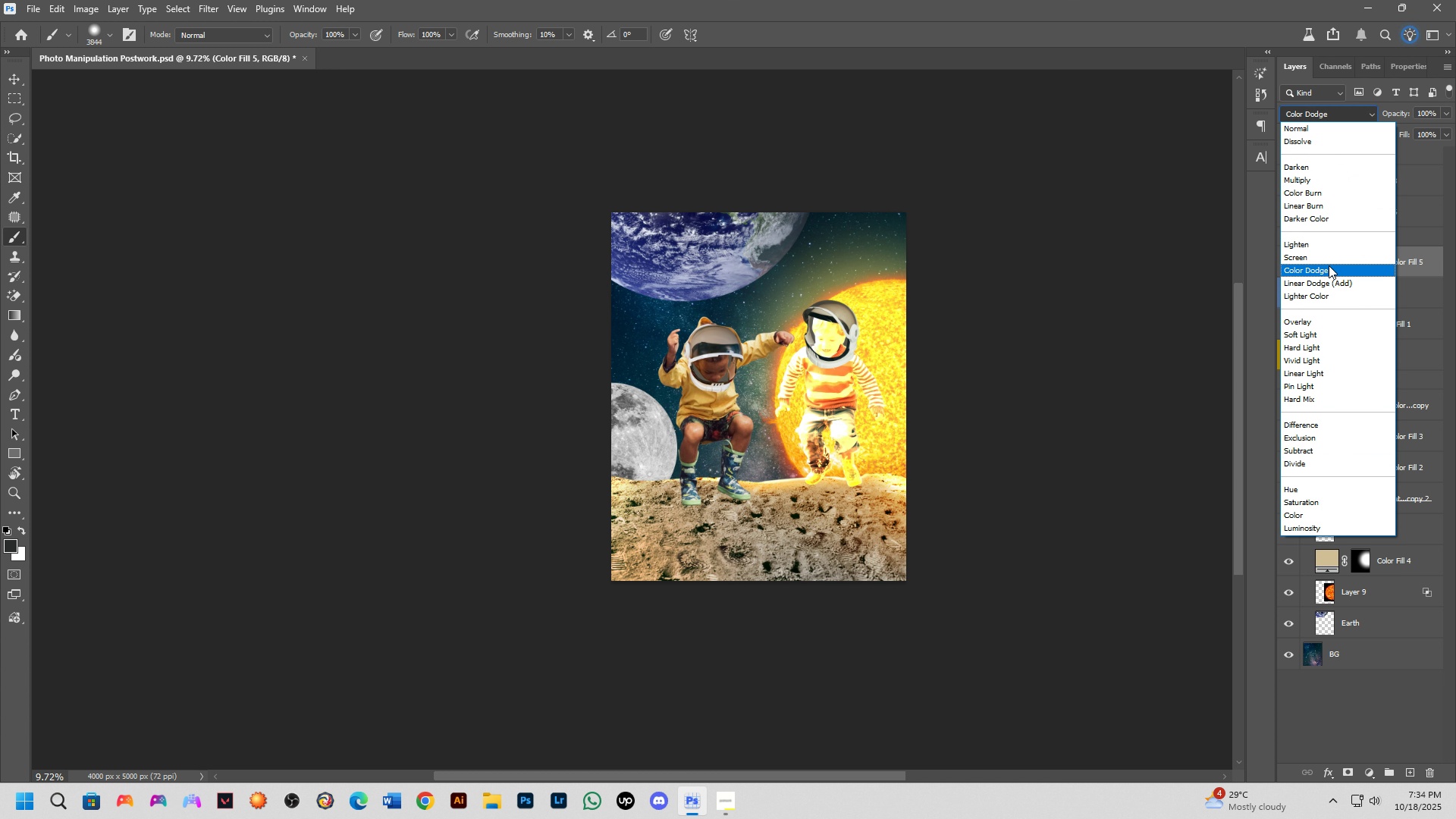 
left_click([1329, 265])
 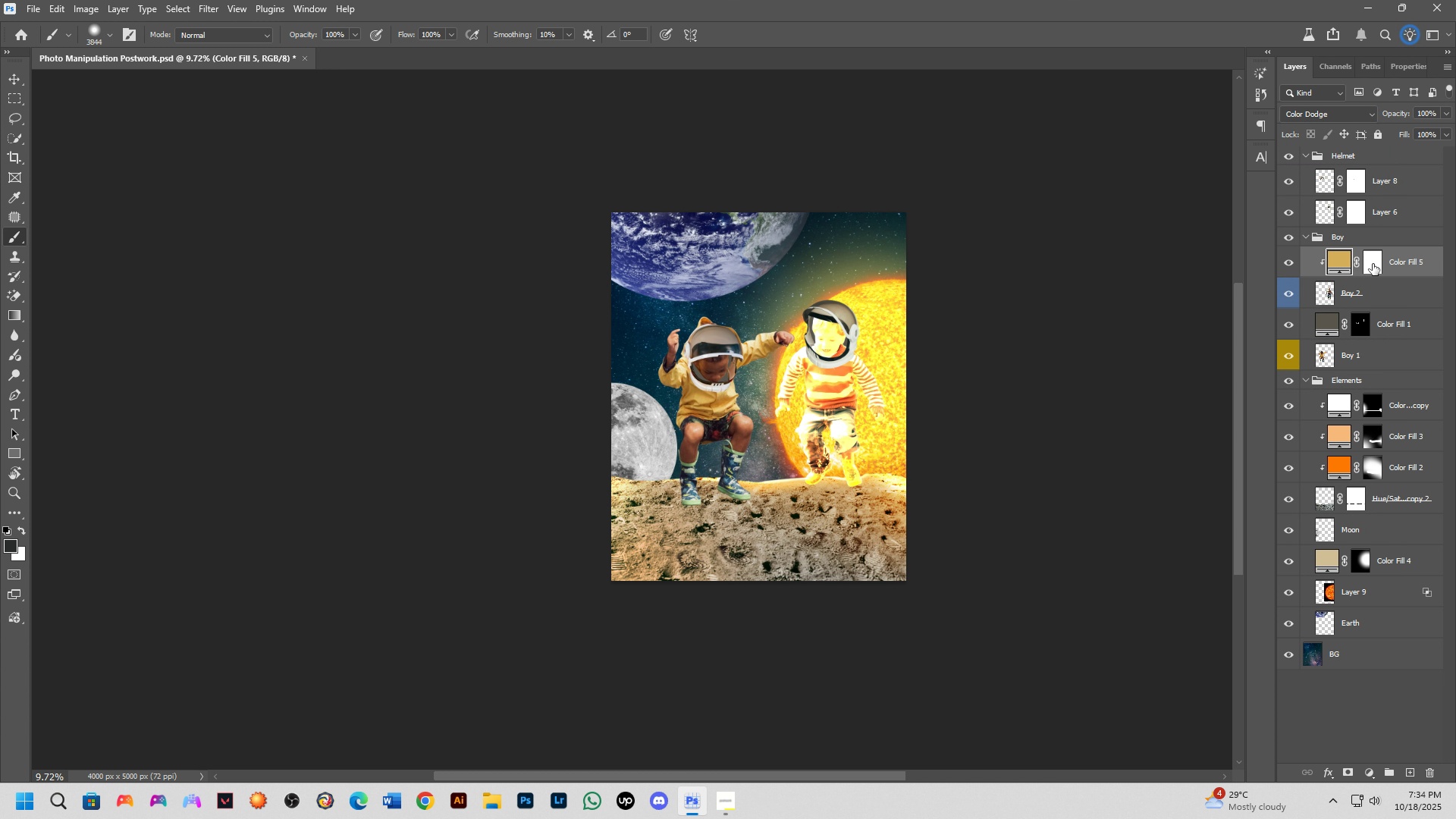 
left_click([1373, 264])
 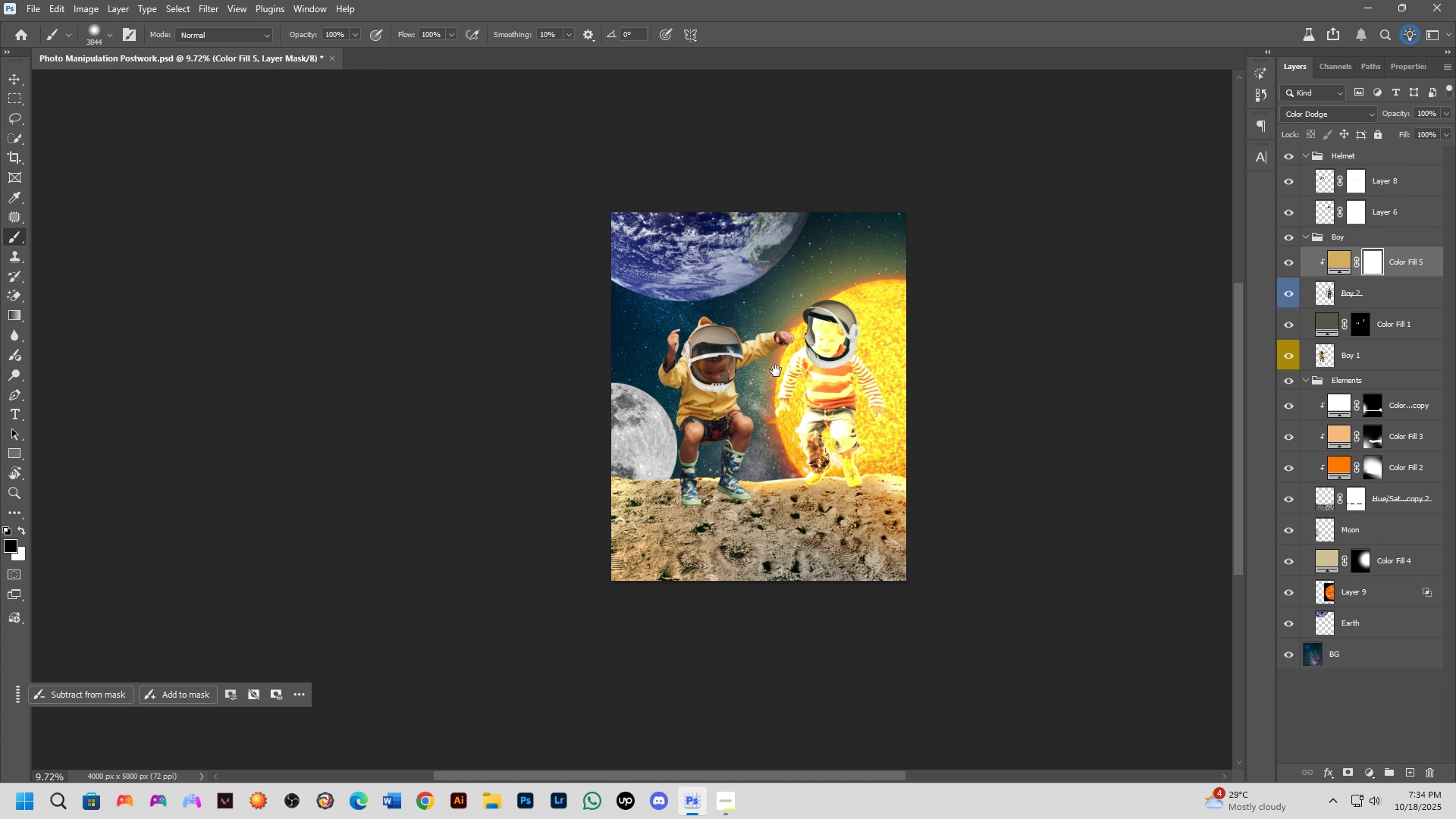 
hold_key(key=Space, duration=0.6)
 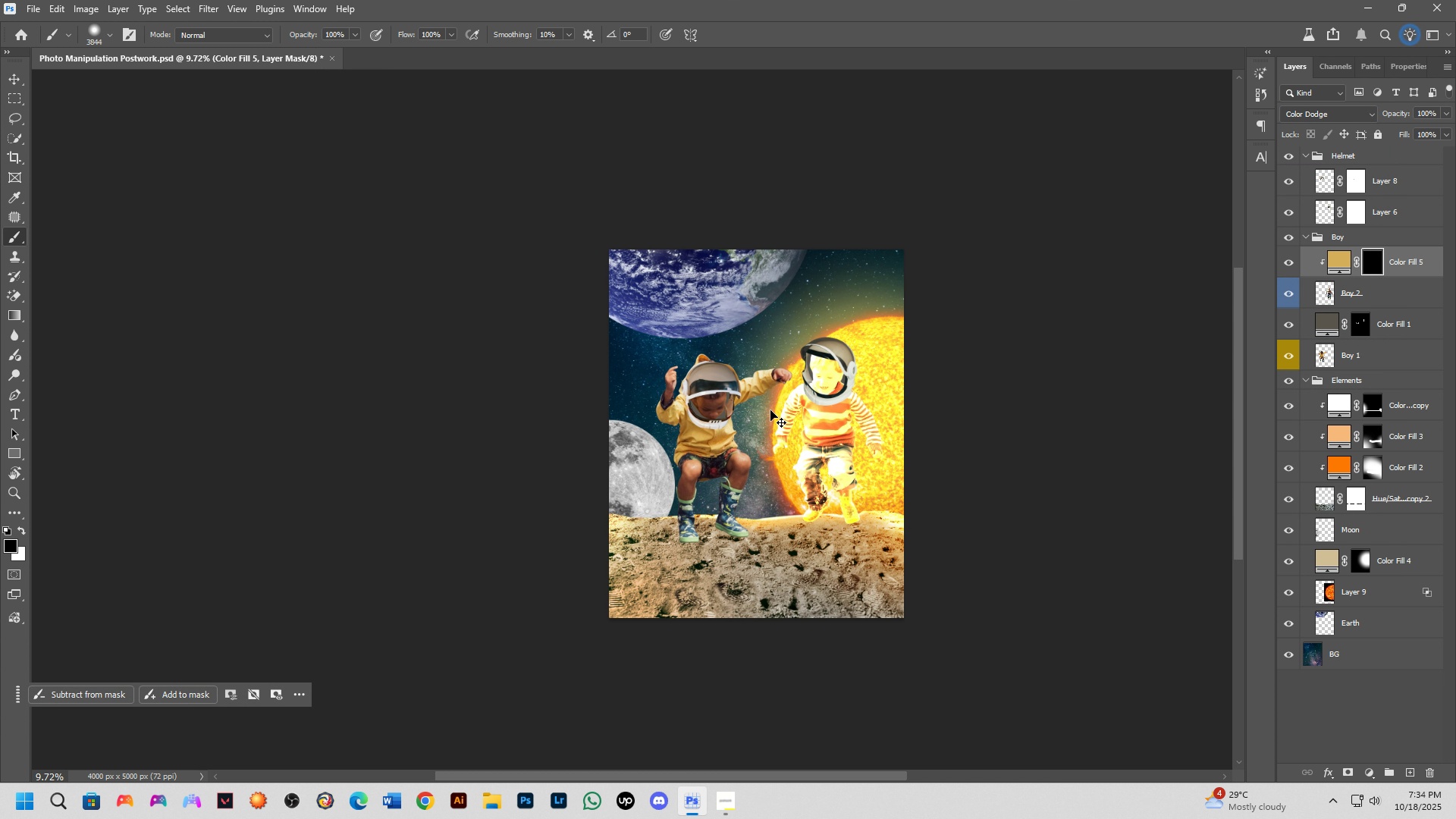 
left_click_drag(start_coordinate=[774, 372], to_coordinate=[771, 410])
 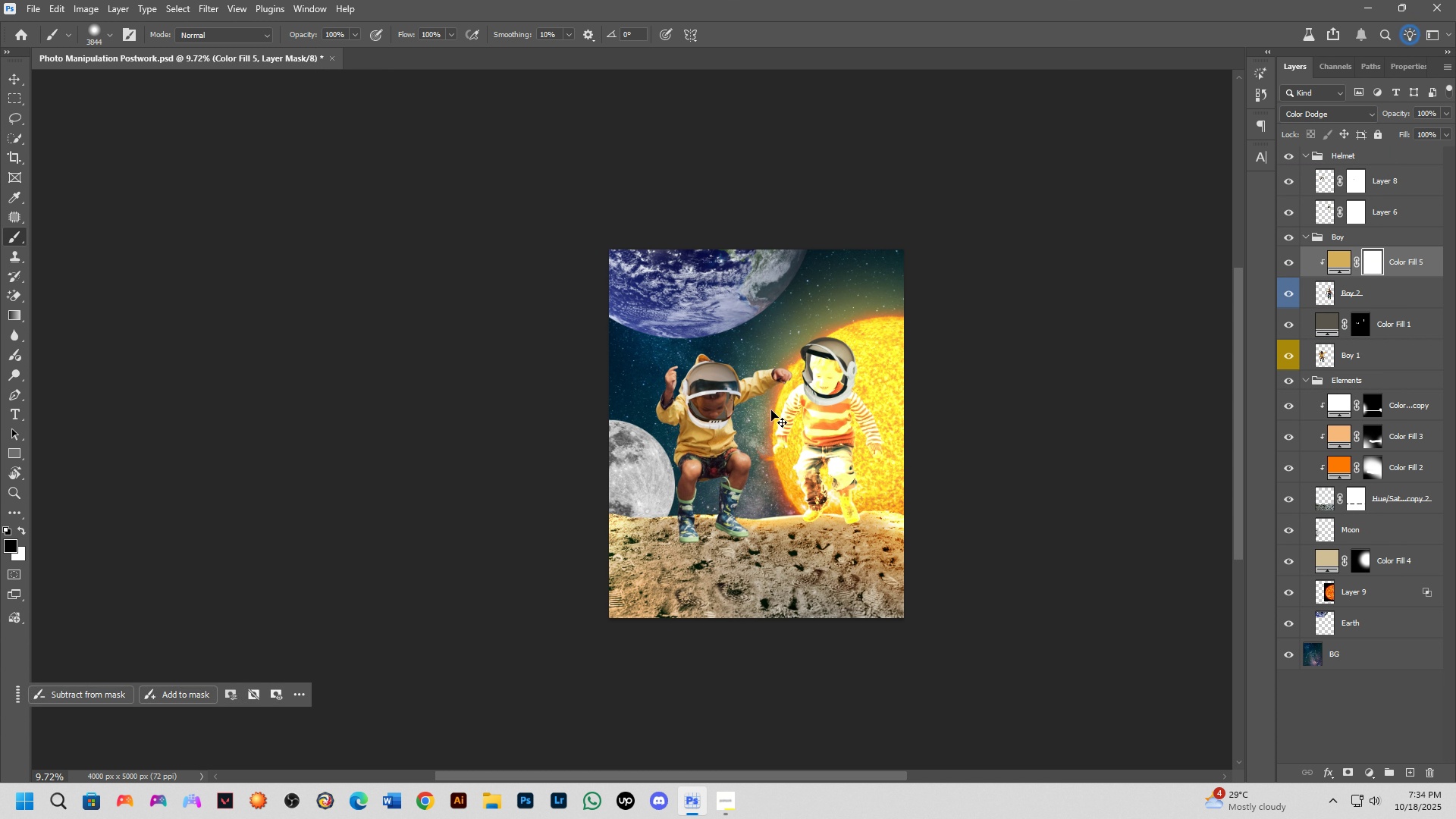 
key(Control+I)
 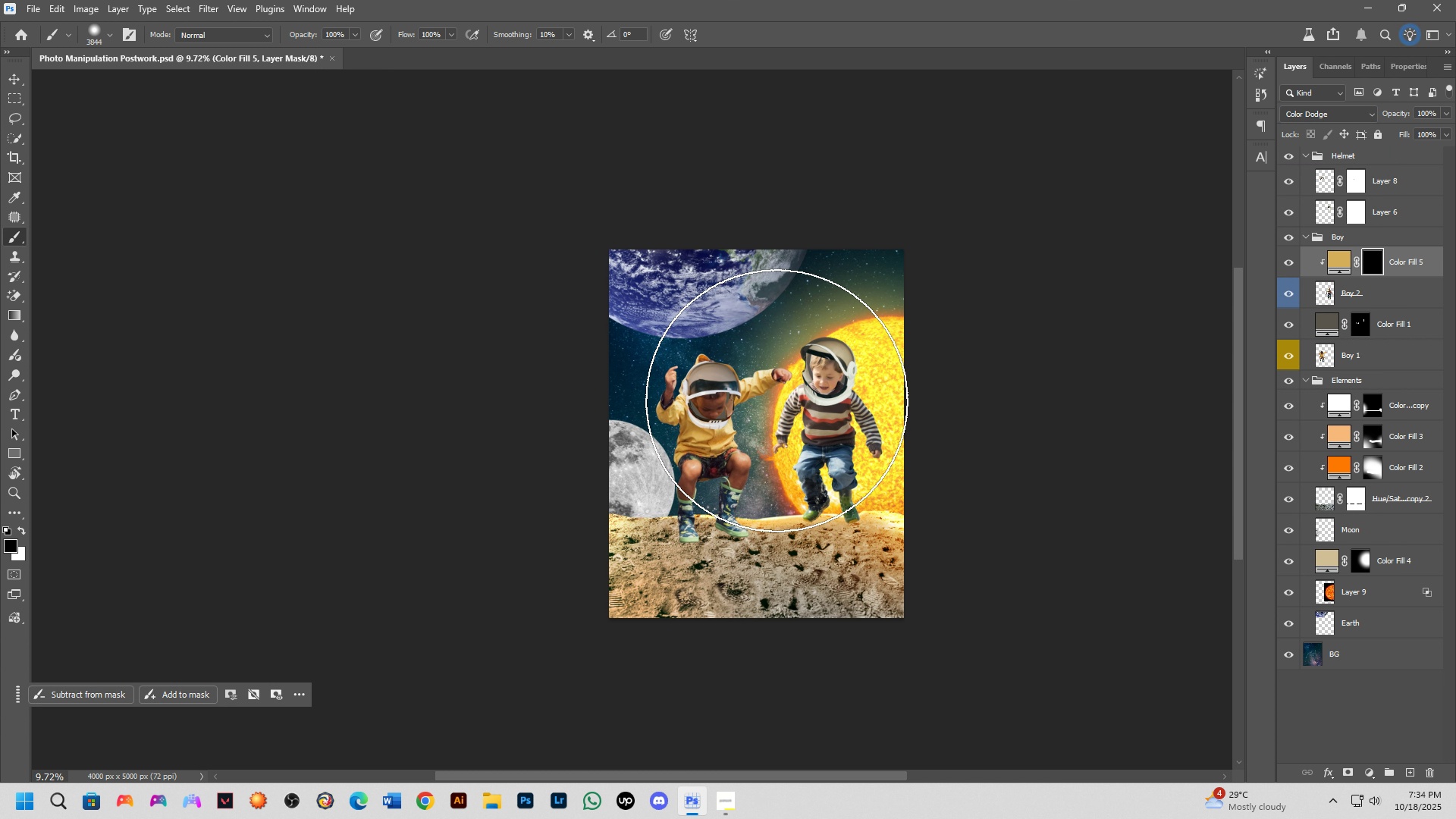 
scroll: coordinate [818, 377], scroll_direction: up, amount: 8.0
 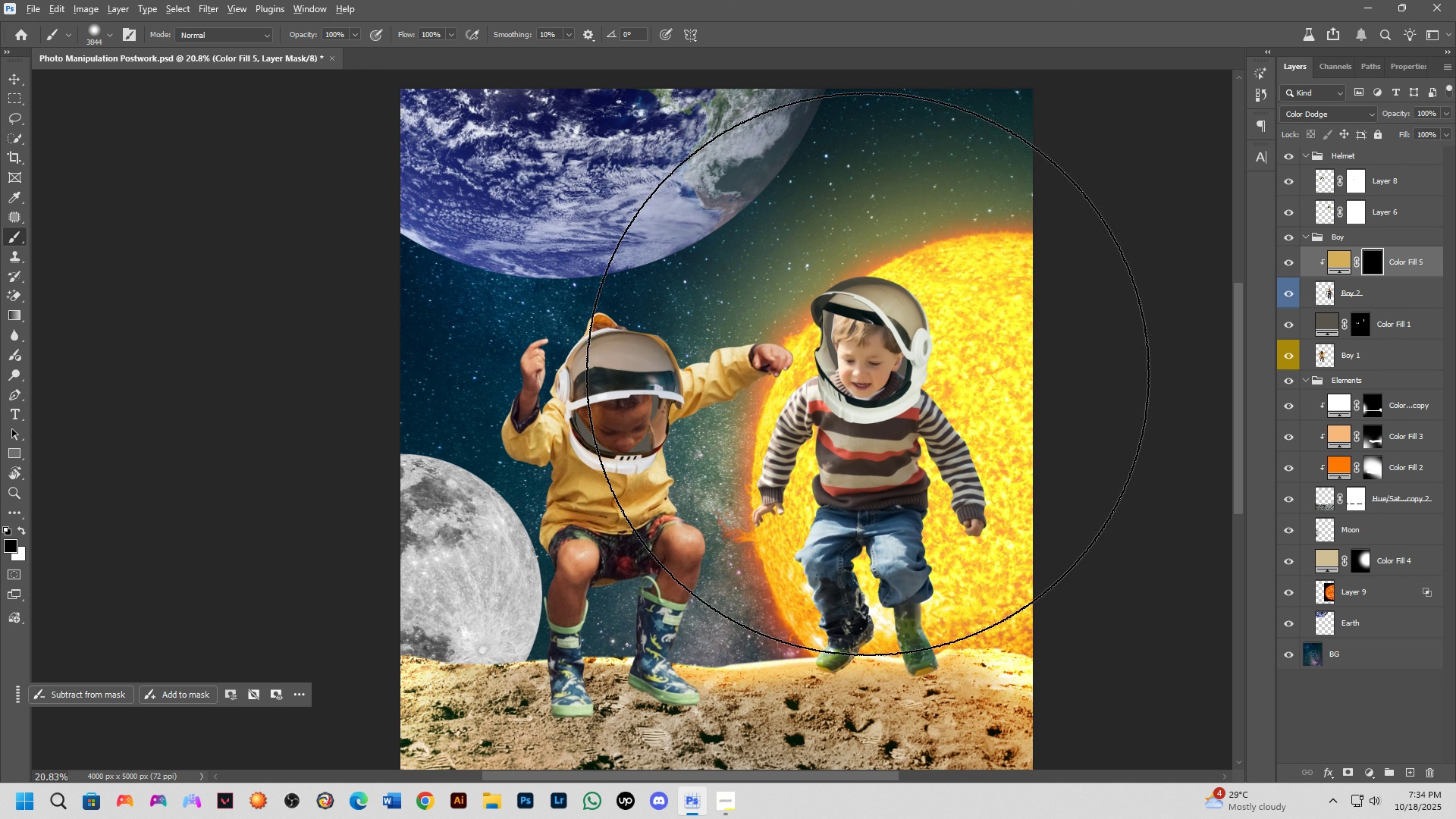 
hold_key(key=AltLeft, duration=0.55)
 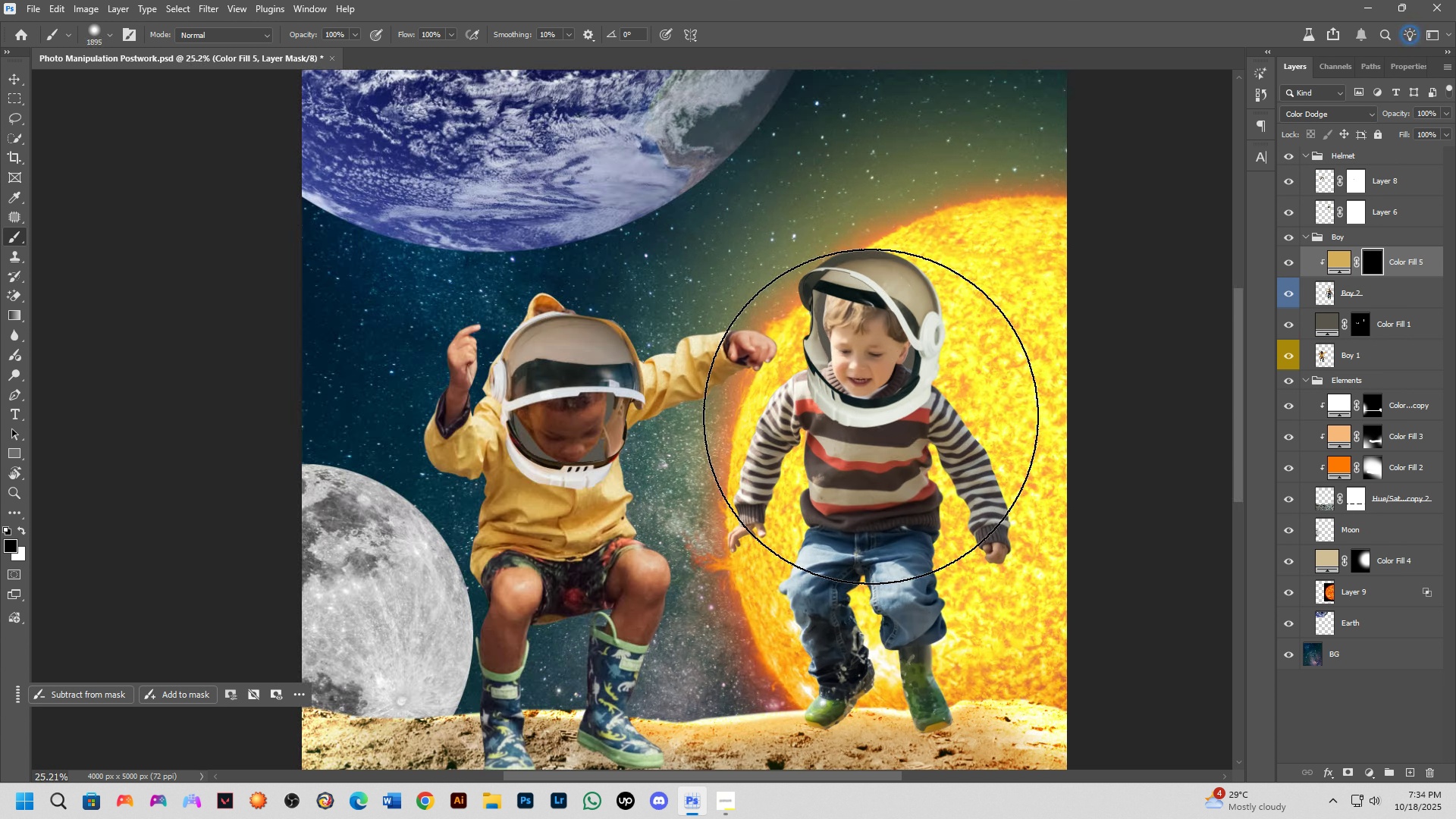 
scroll: coordinate [900, 450], scroll_direction: up, amount: 8.0
 